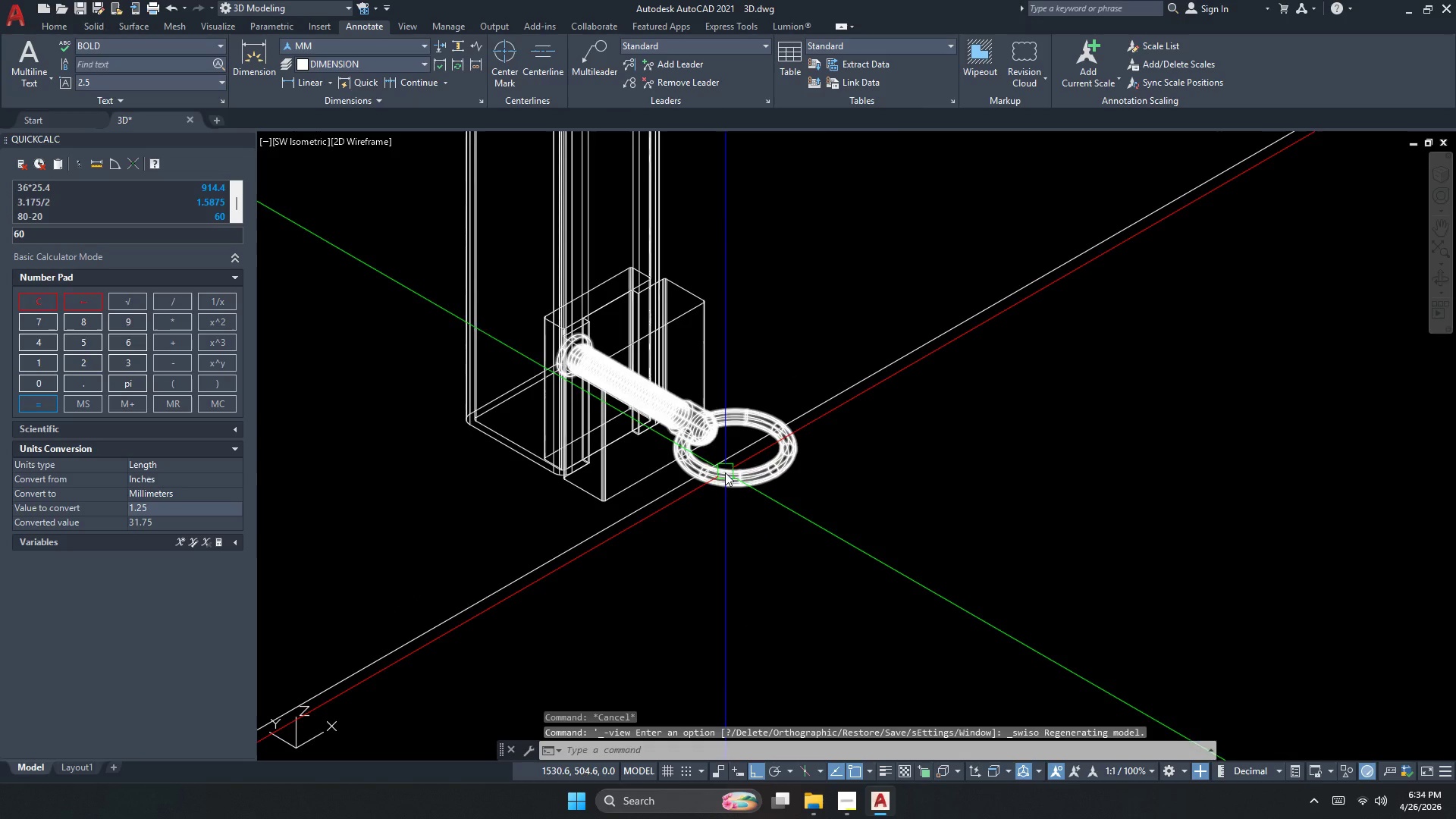 
type(3dr )
 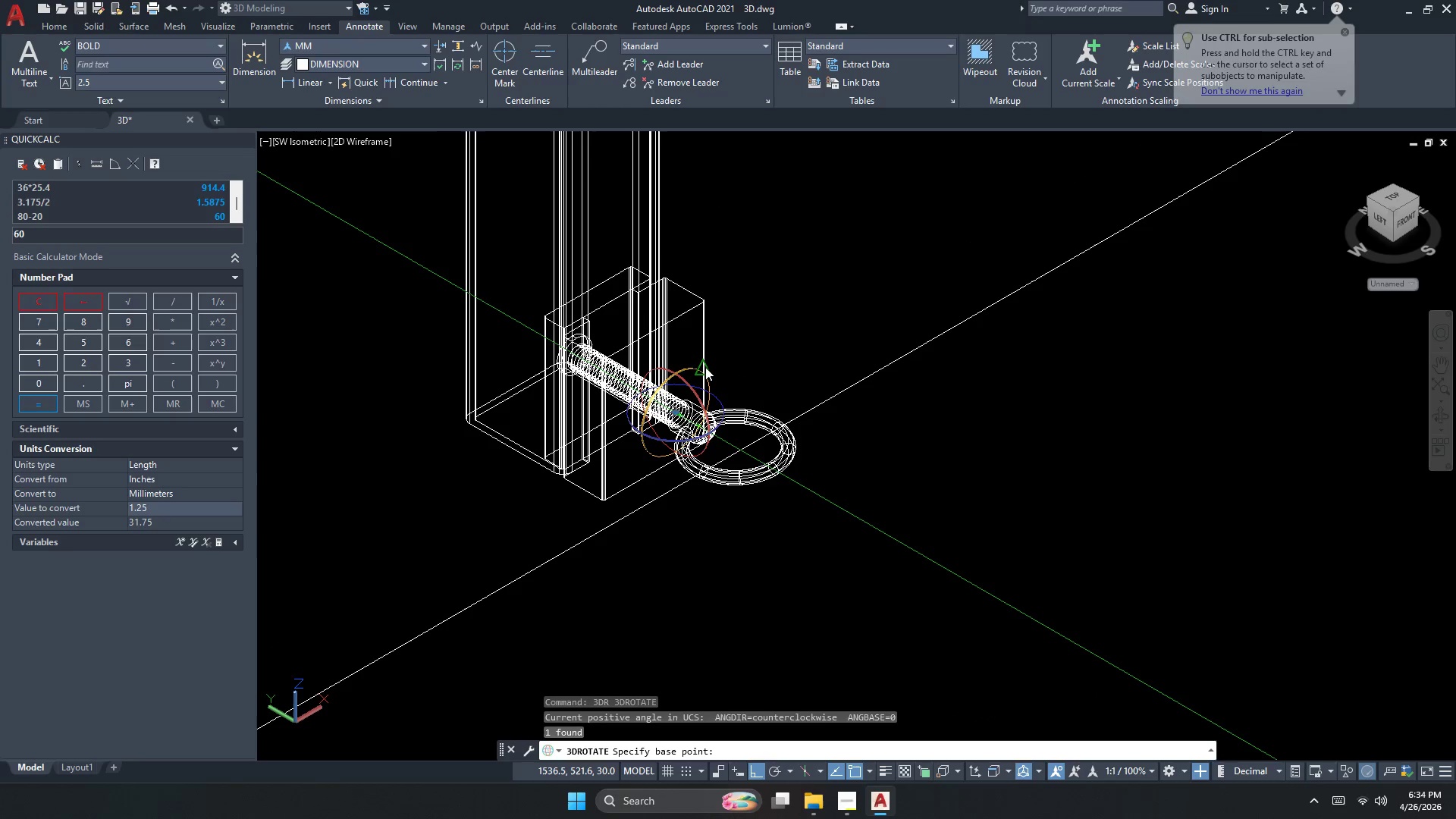 
left_click([705, 367])
 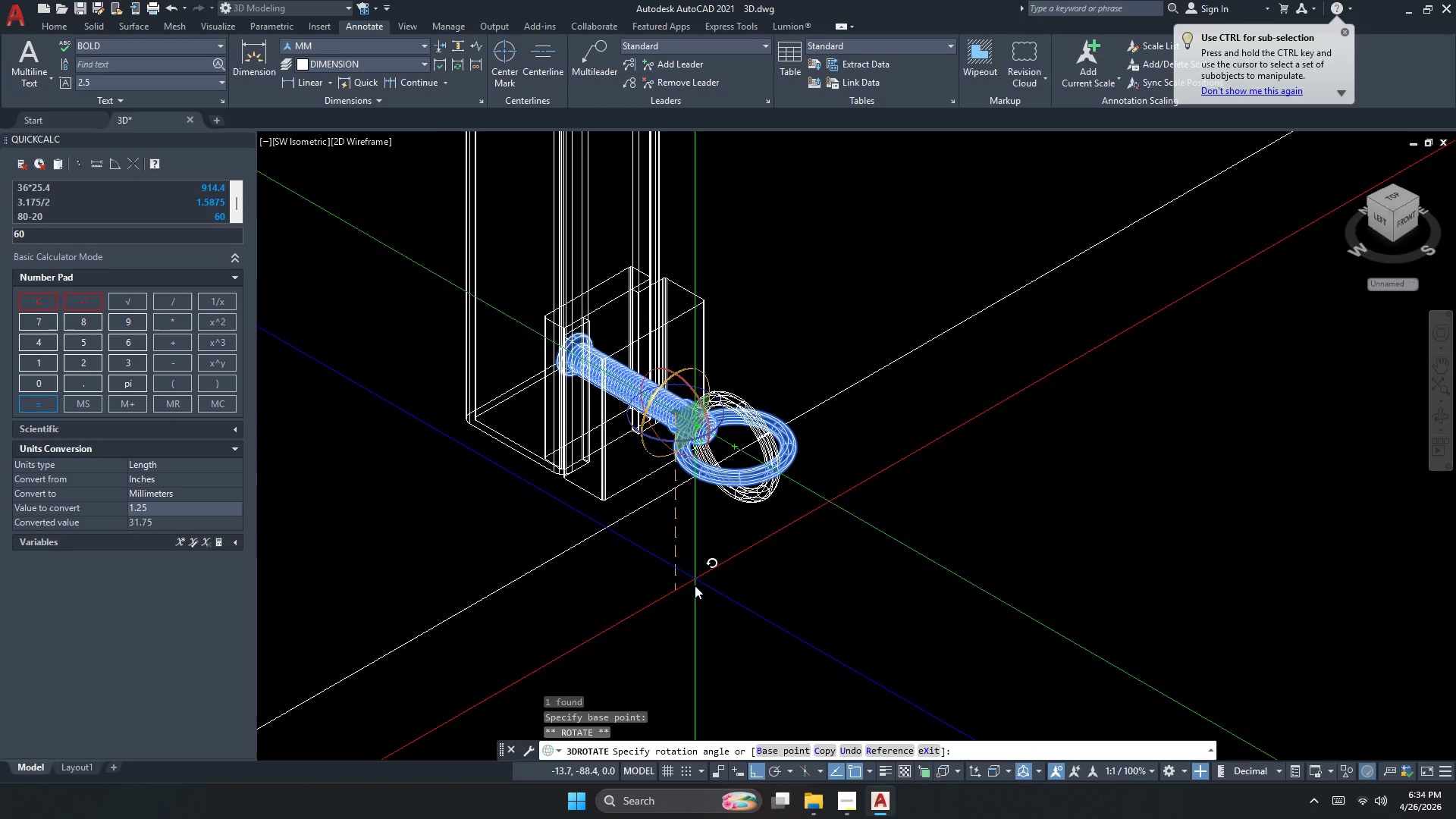 
left_click([692, 602])
 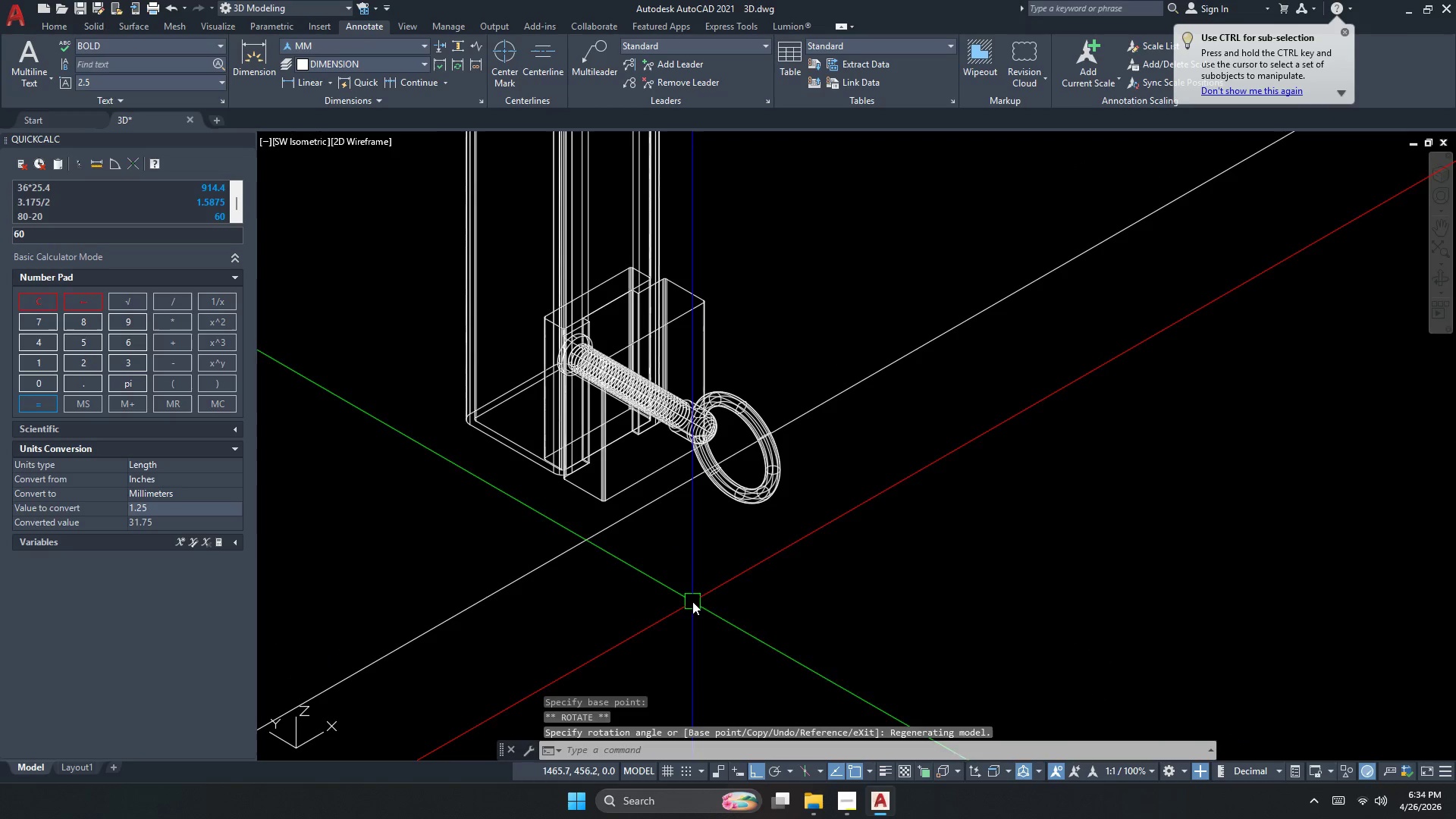 
key(Escape)
 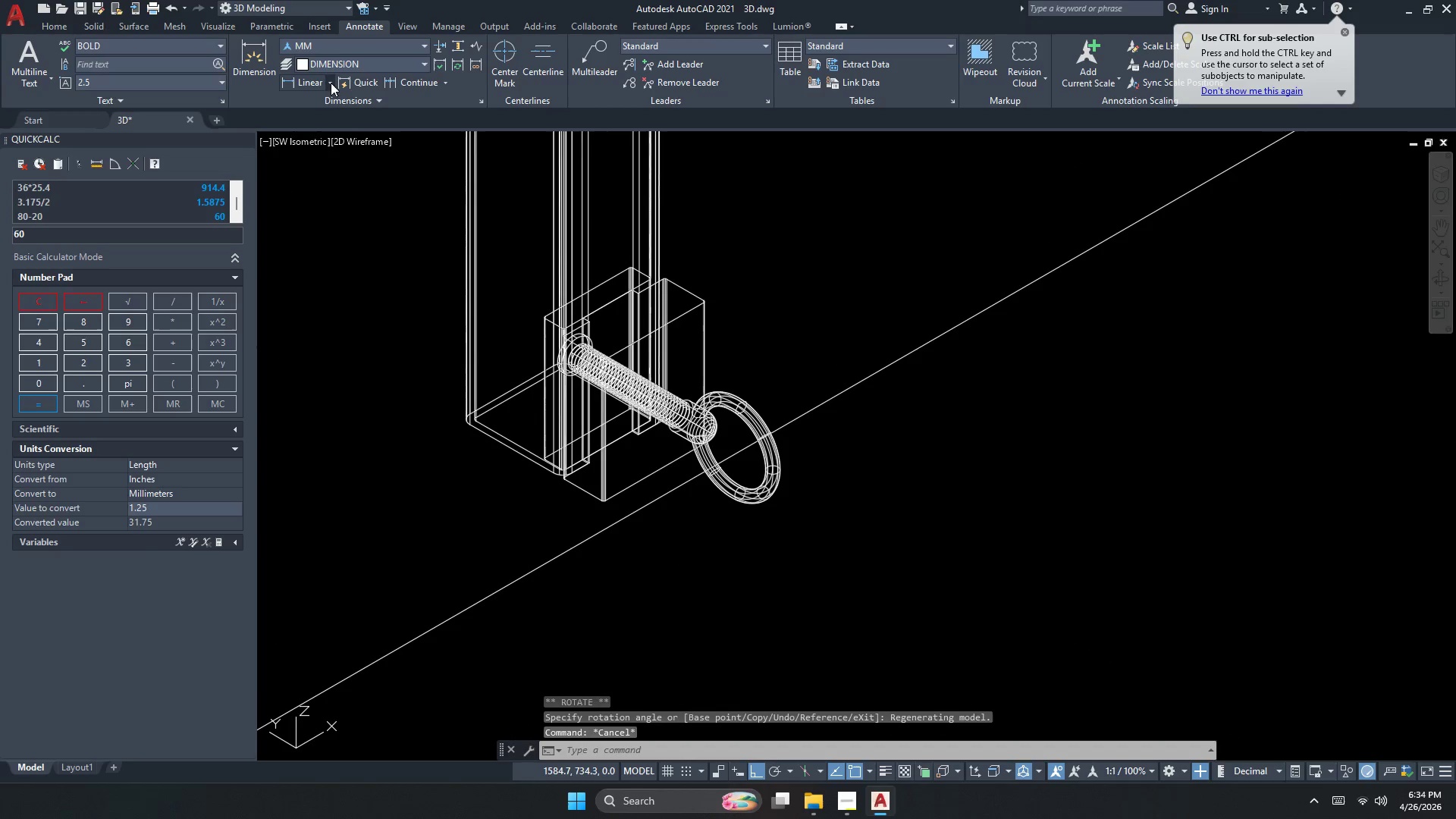 
left_click([366, 140])
 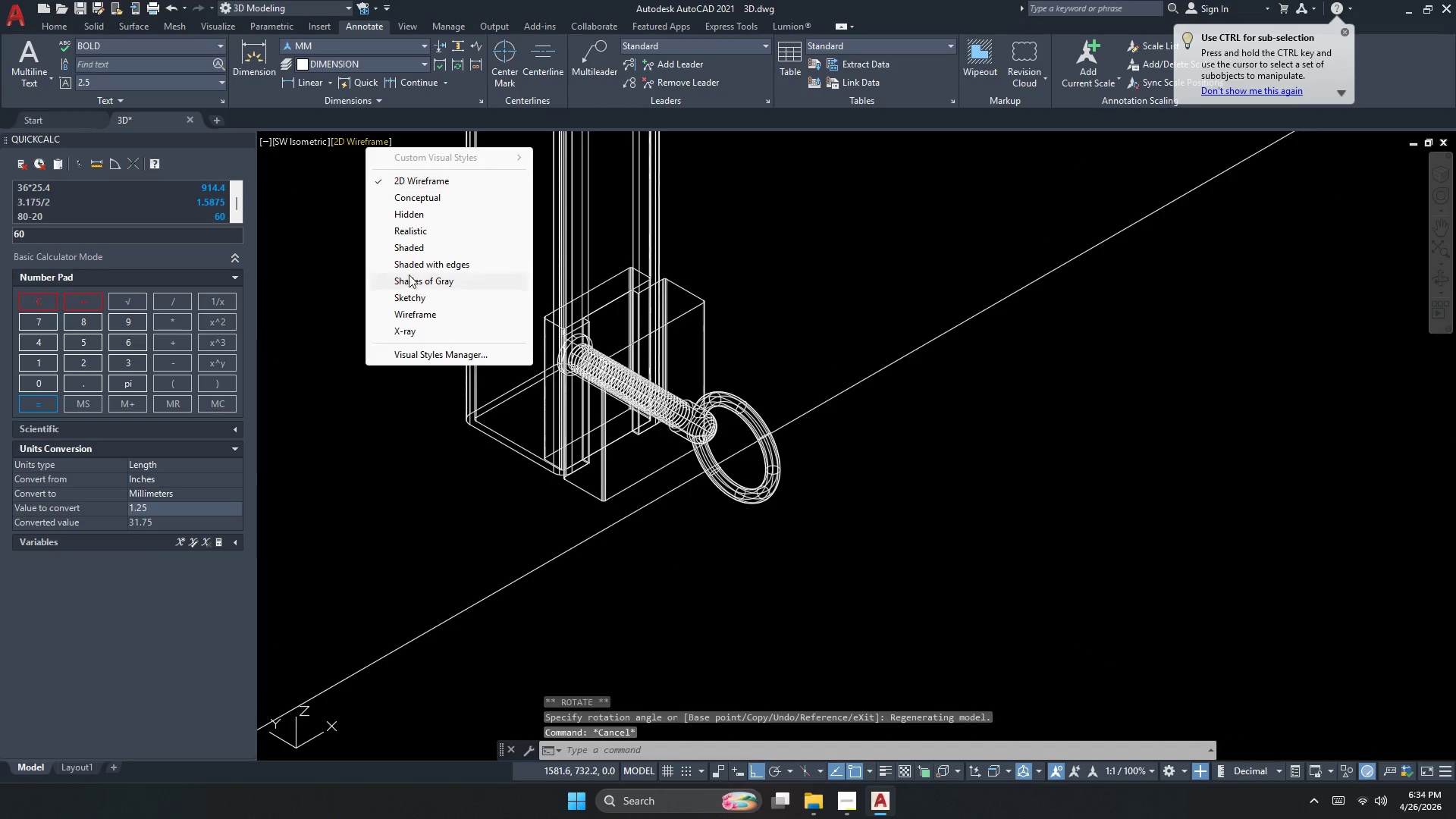 
left_click([416, 284])
 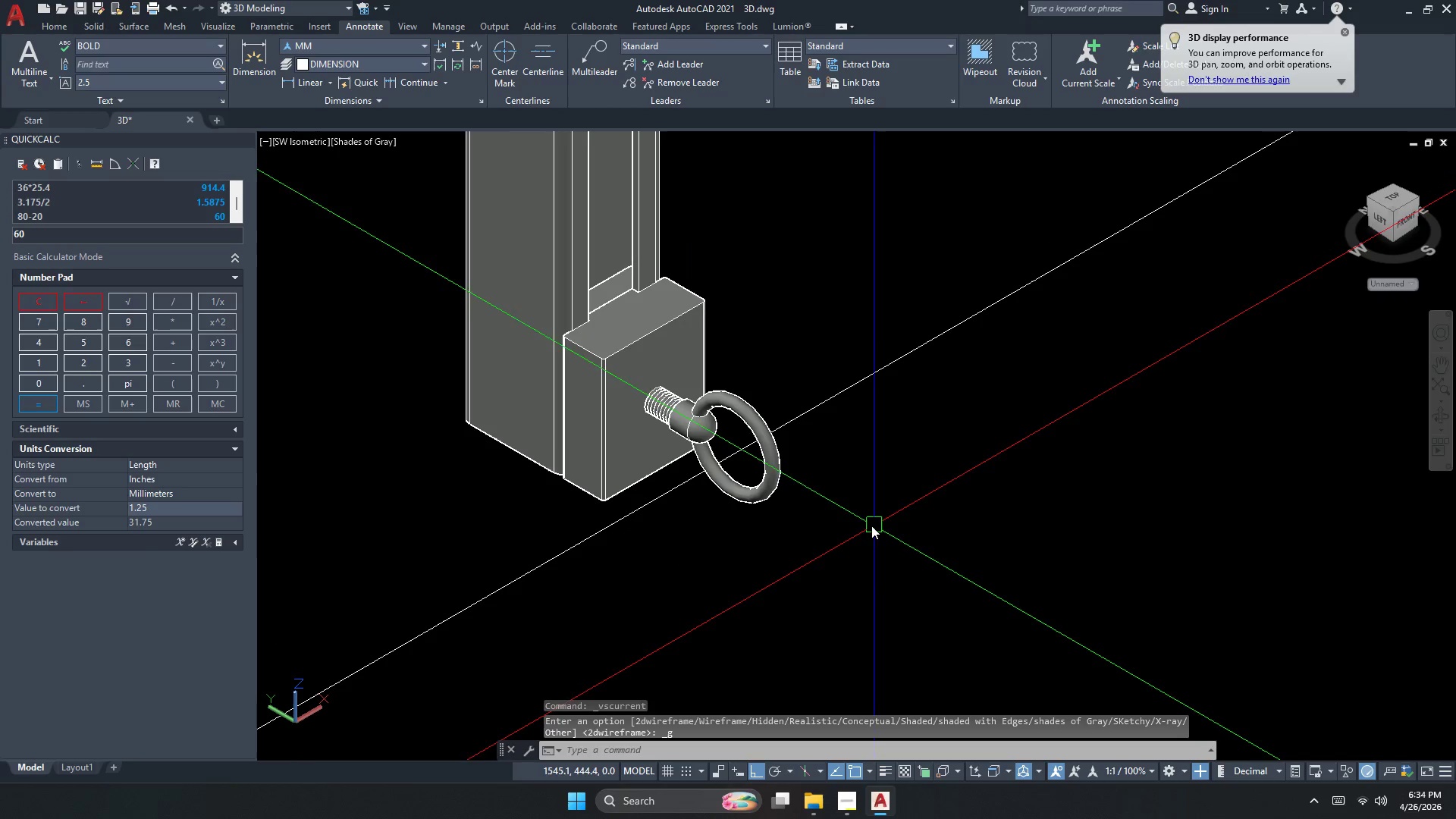 
scroll: coordinate [865, 513], scroll_direction: down, amount: 1.0
 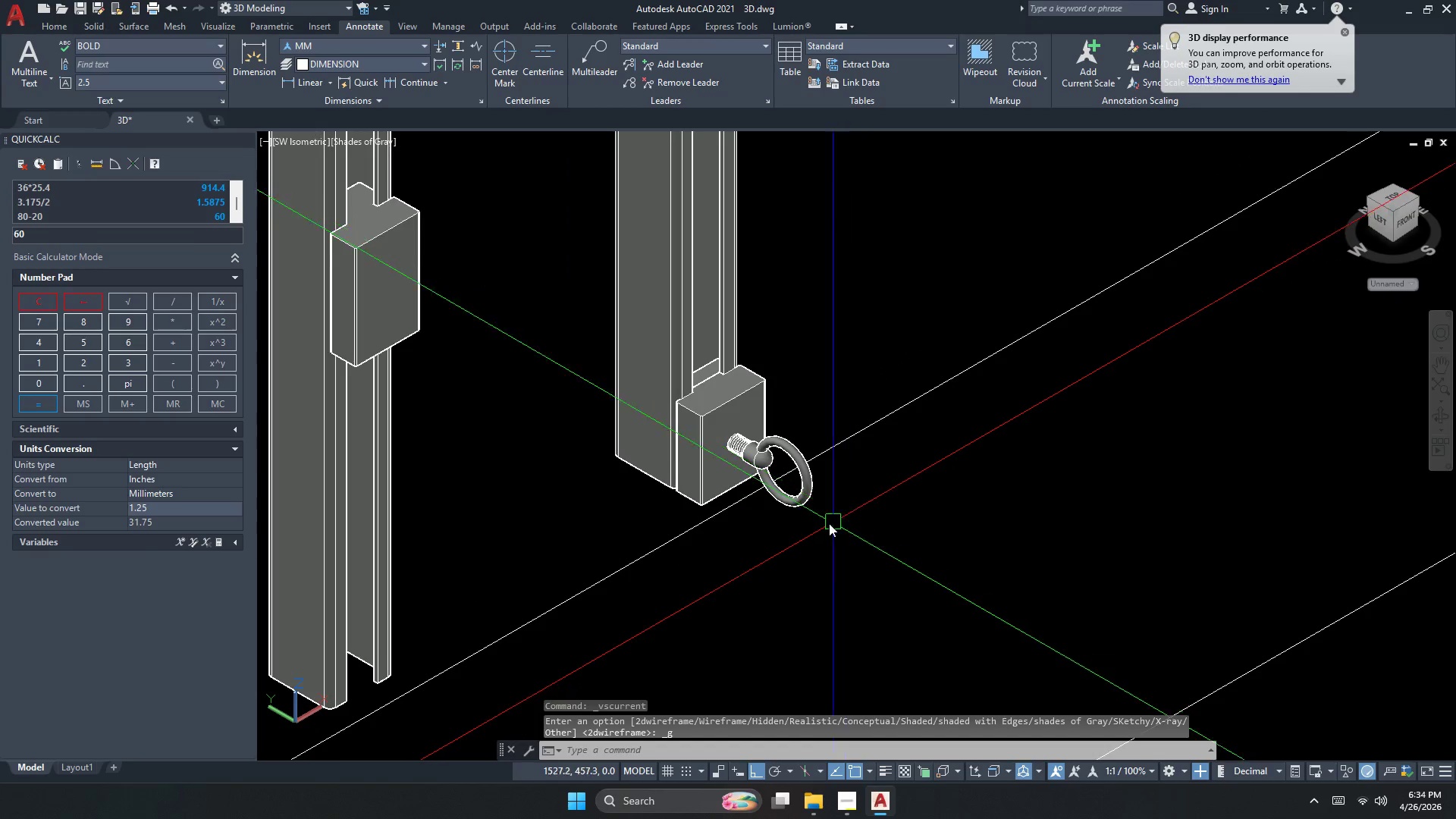 
scroll: coordinate [659, 315], scroll_direction: up, amount: 8.0
 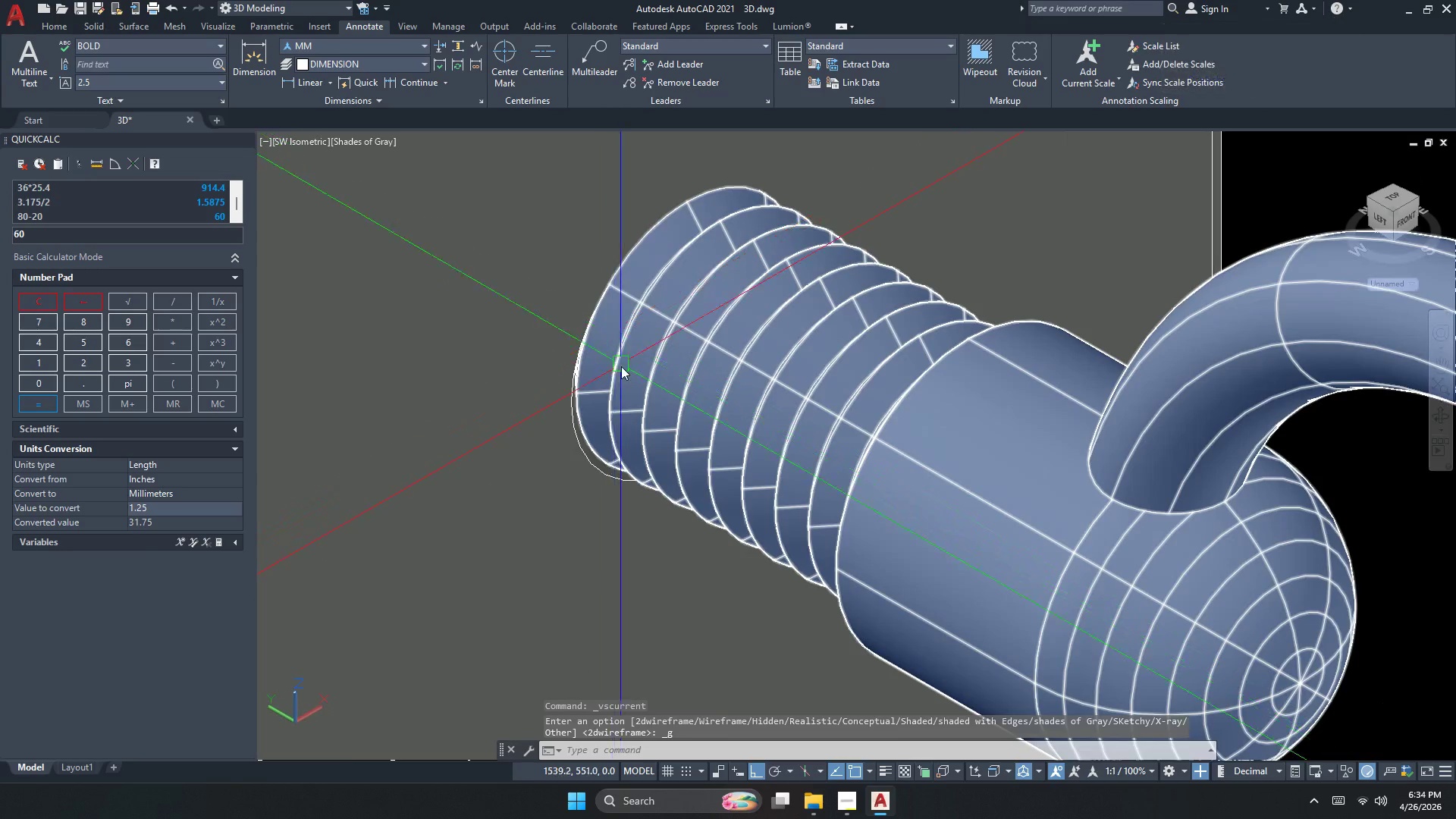 
key(Escape)
 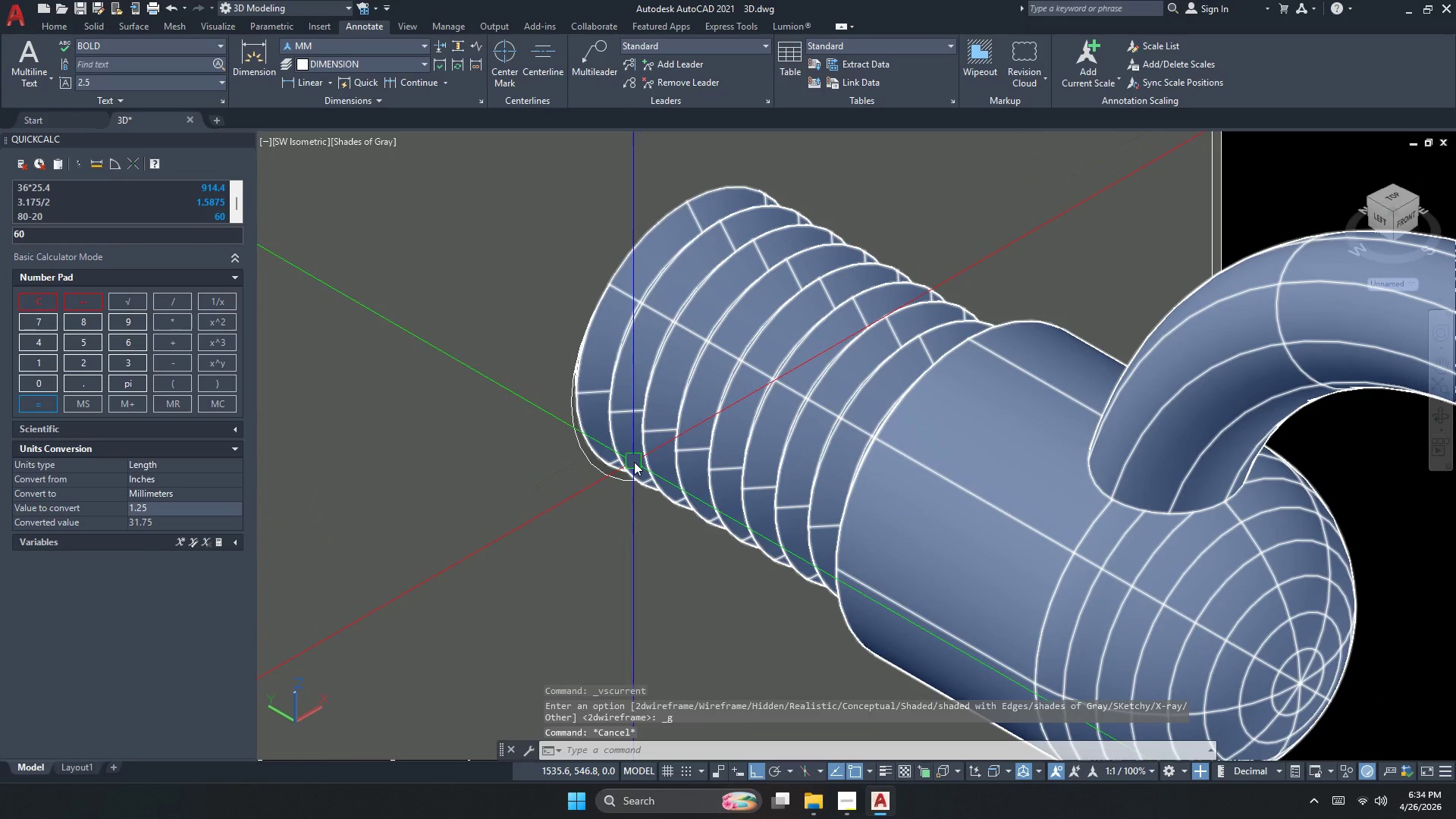 
key(Escape)
 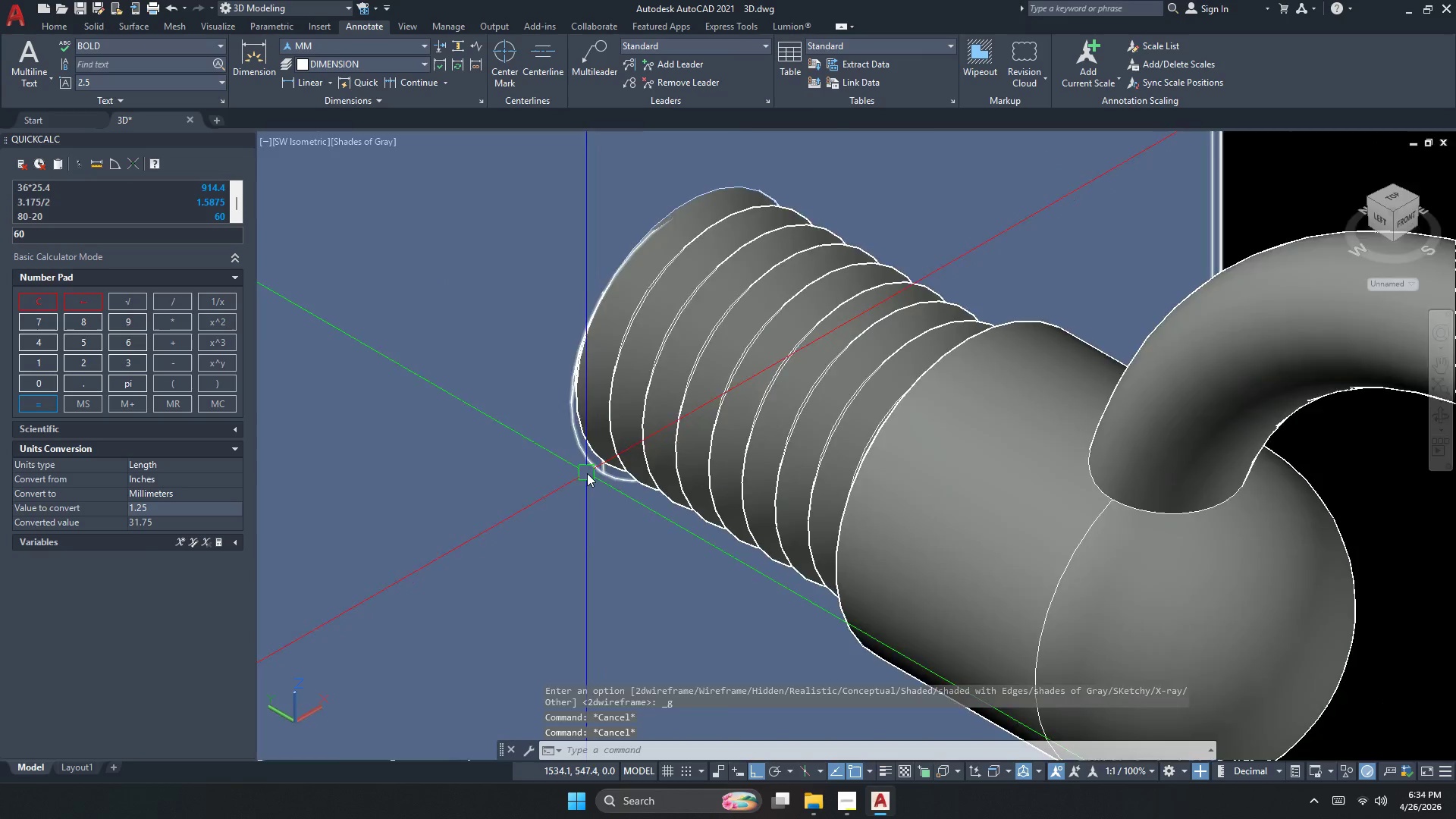 
key(Escape)
 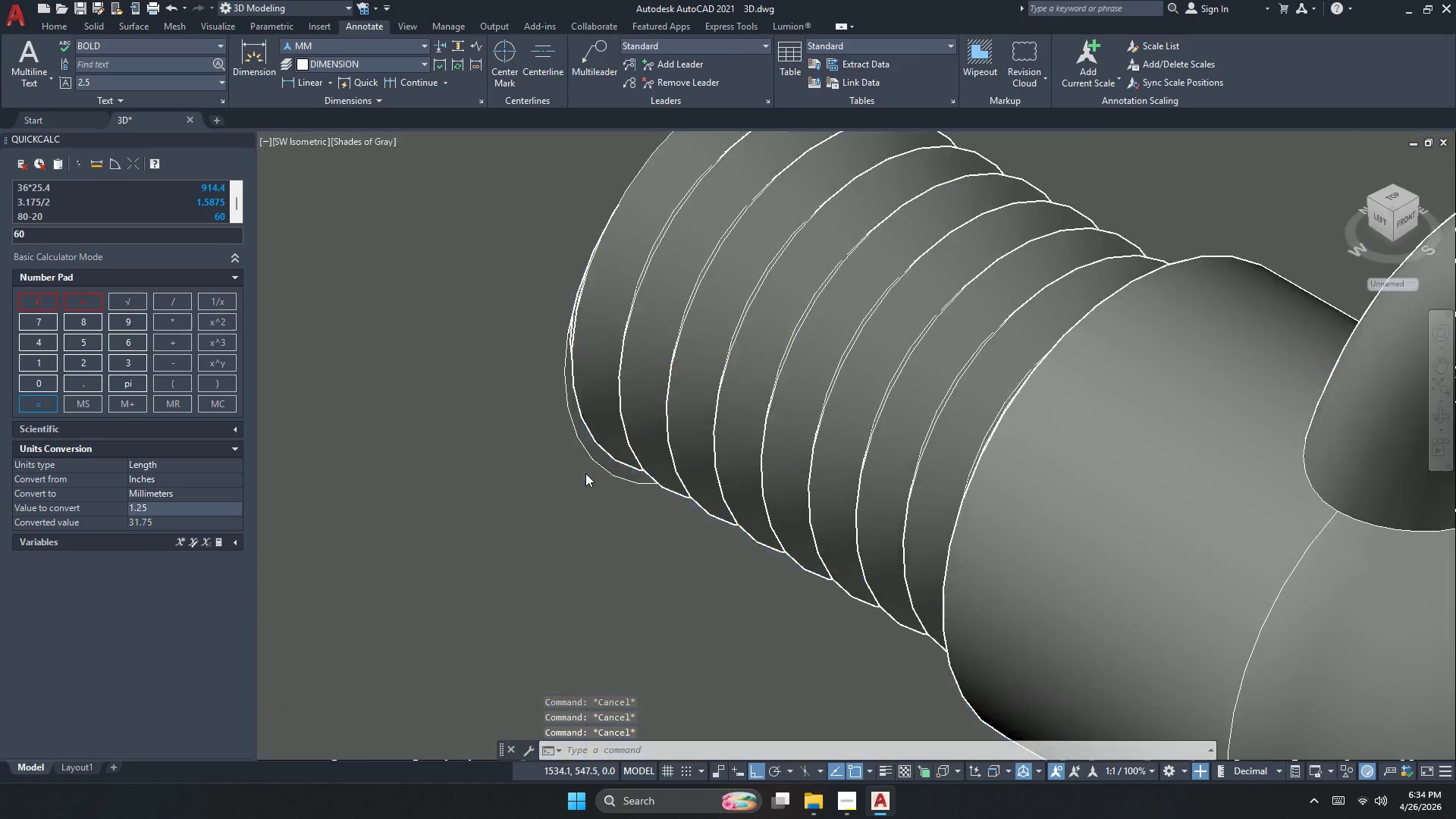 
key(Escape)
 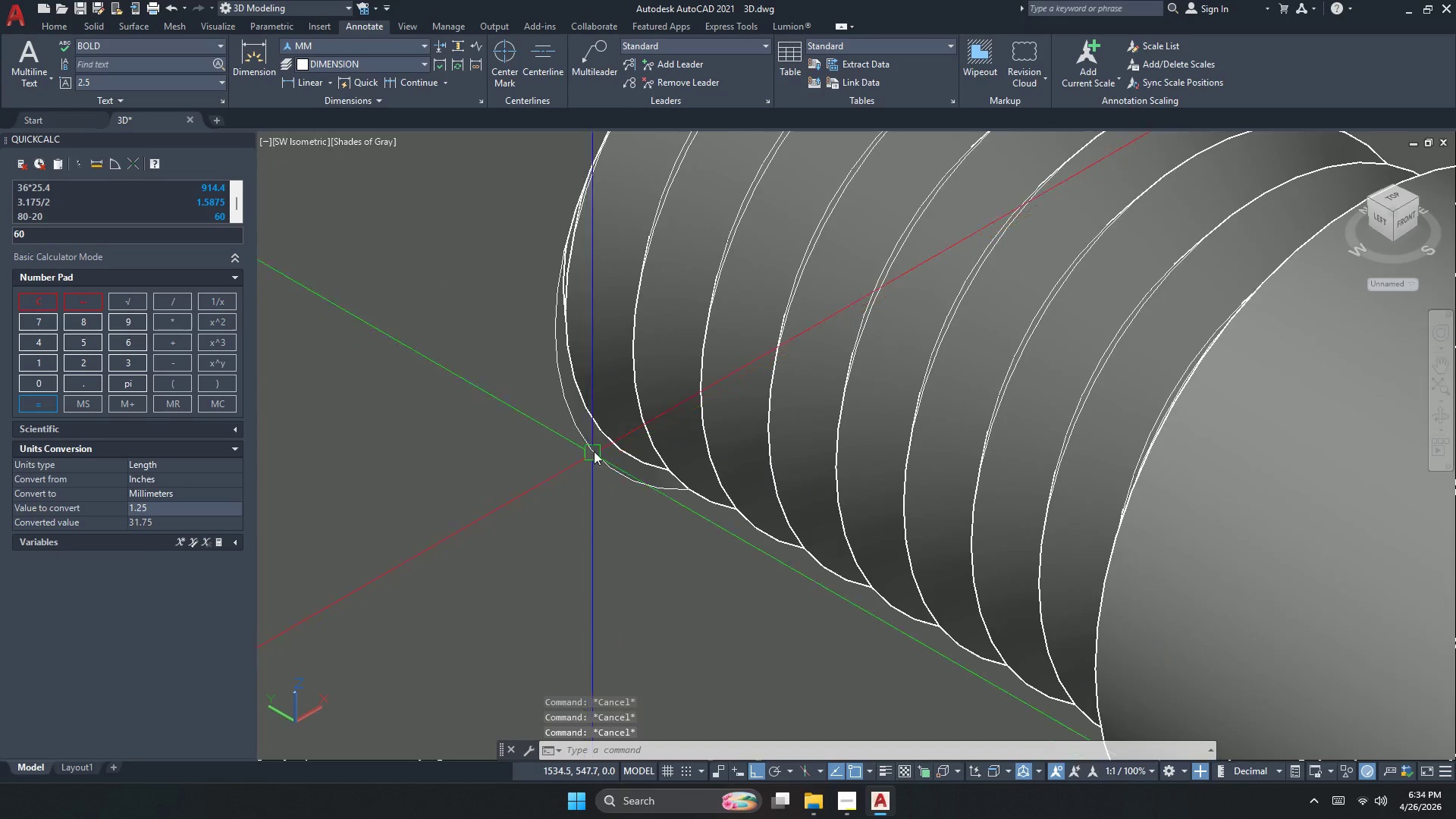 
left_click([594, 450])
 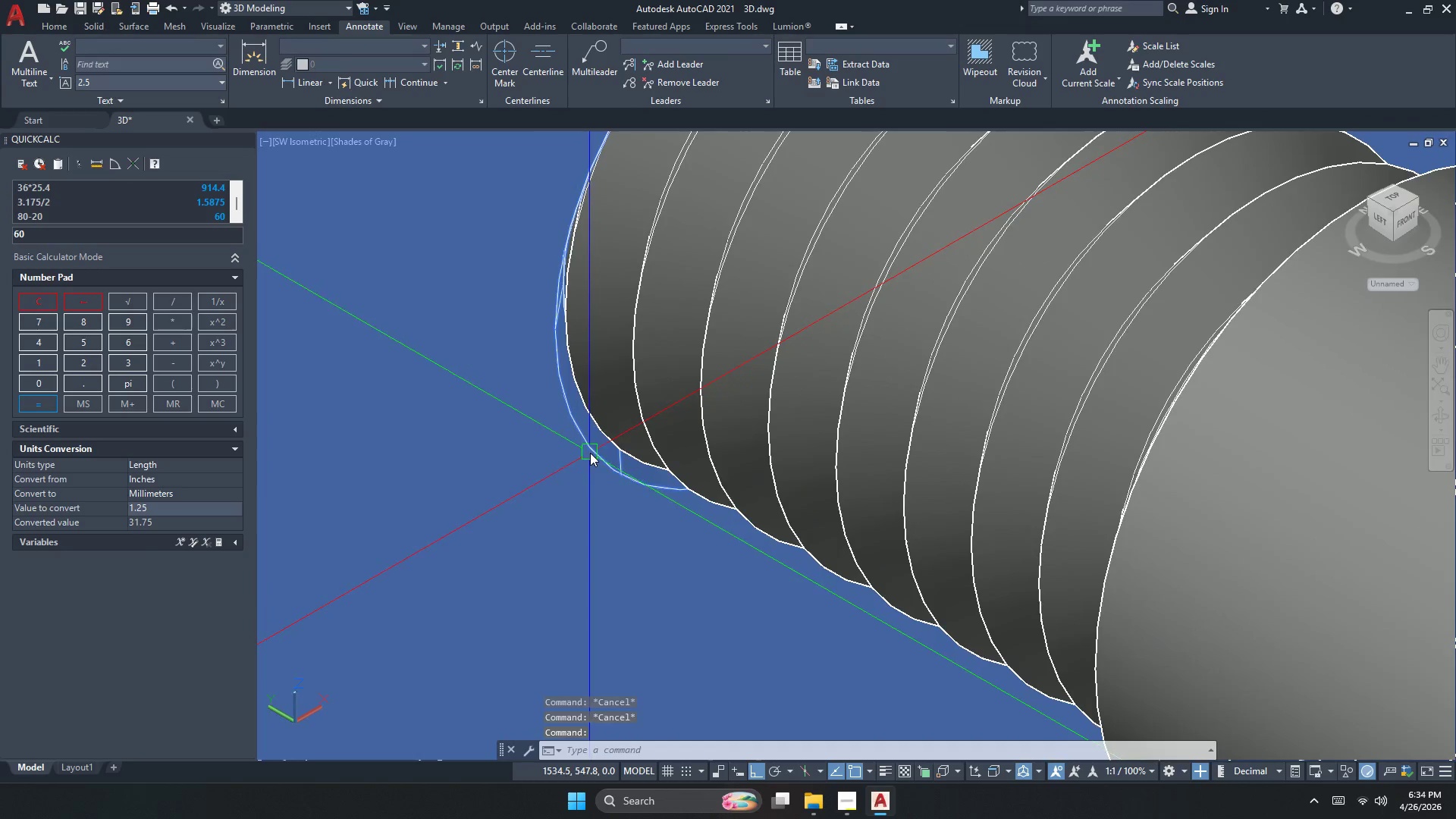 
scroll: coordinate [586, 473], scroll_direction: up, amount: 2.0
 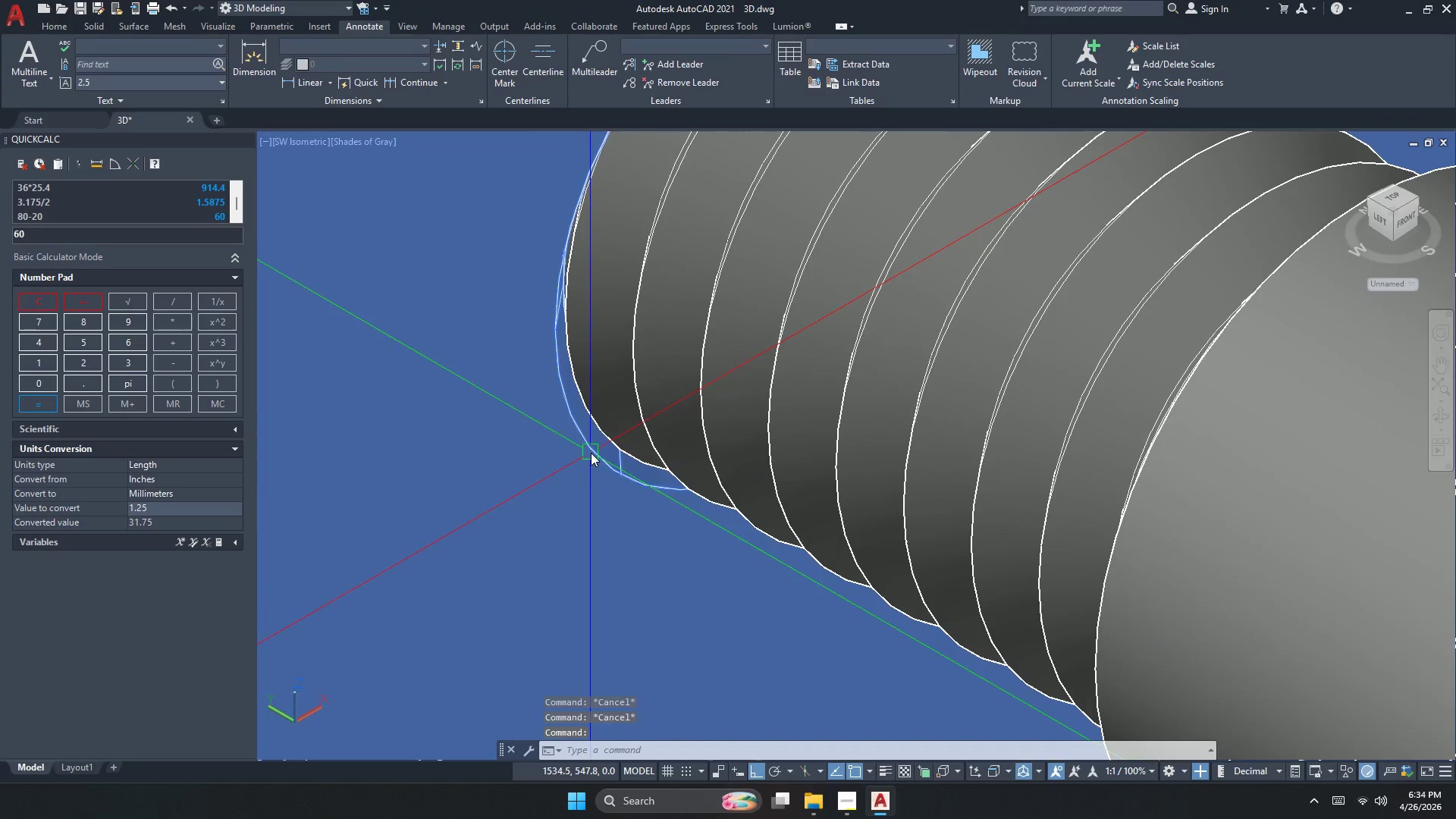 
key(Escape)
 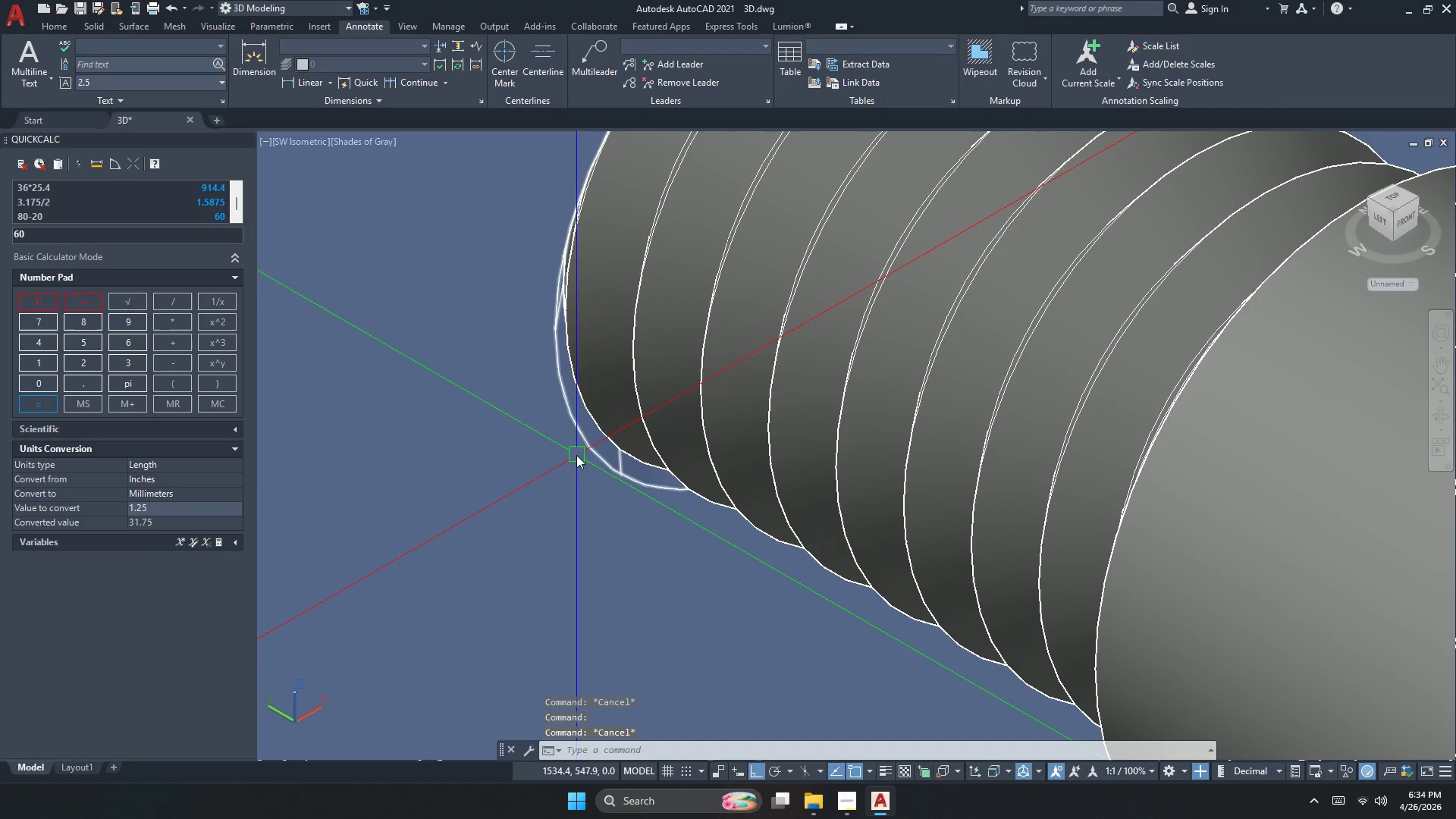 
key(Escape)
 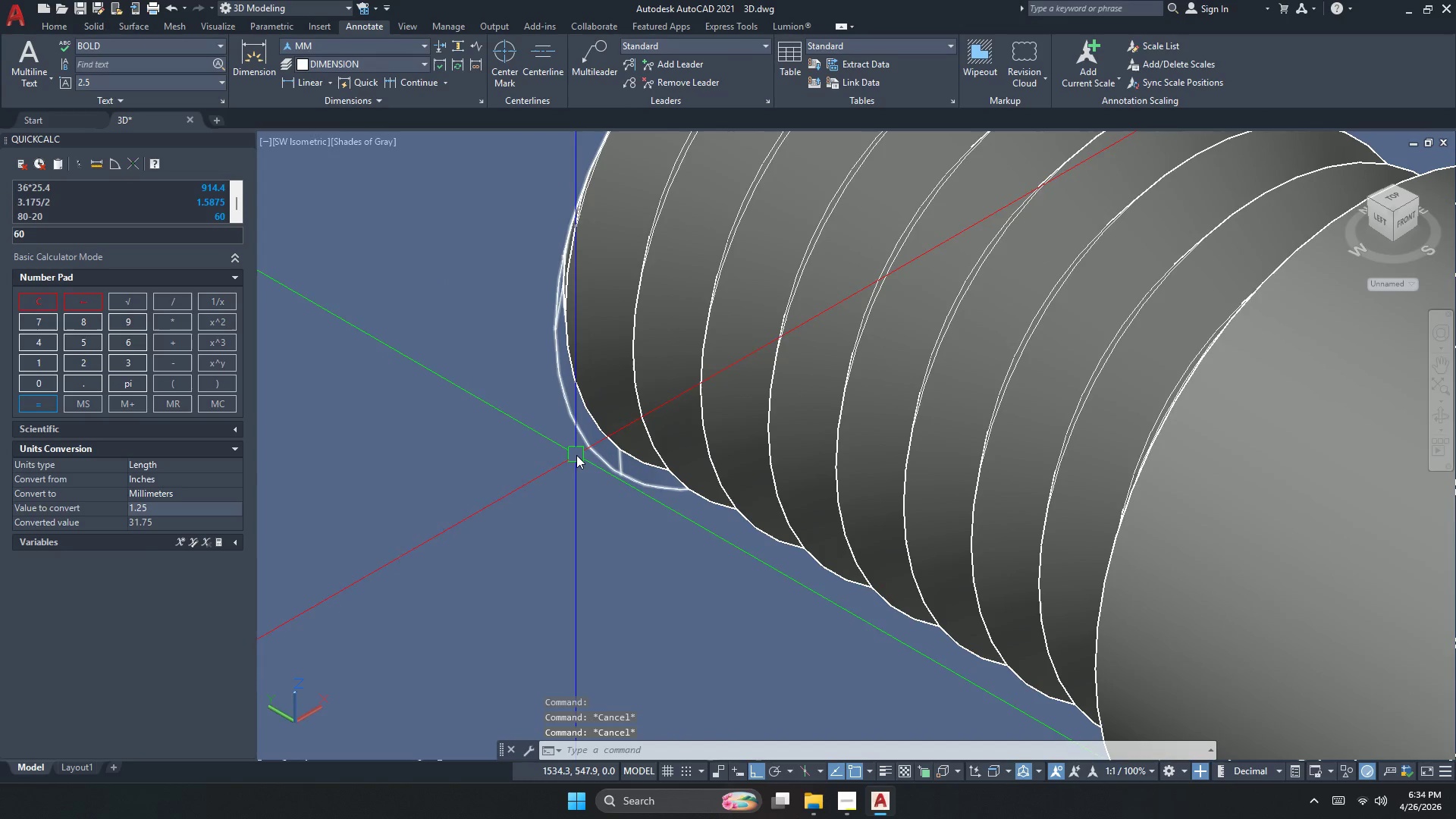 
key(Escape)
 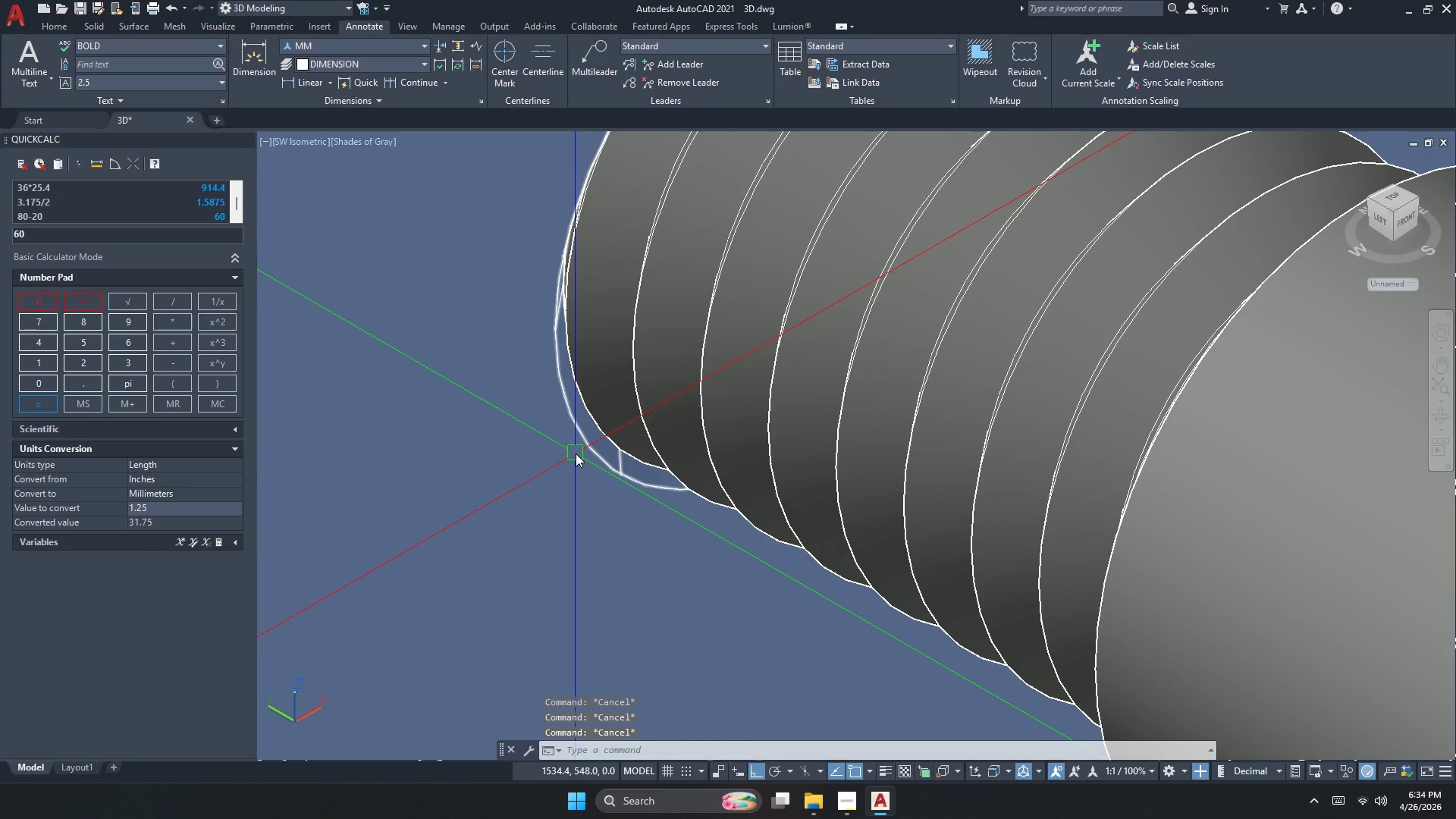 
key(F)
 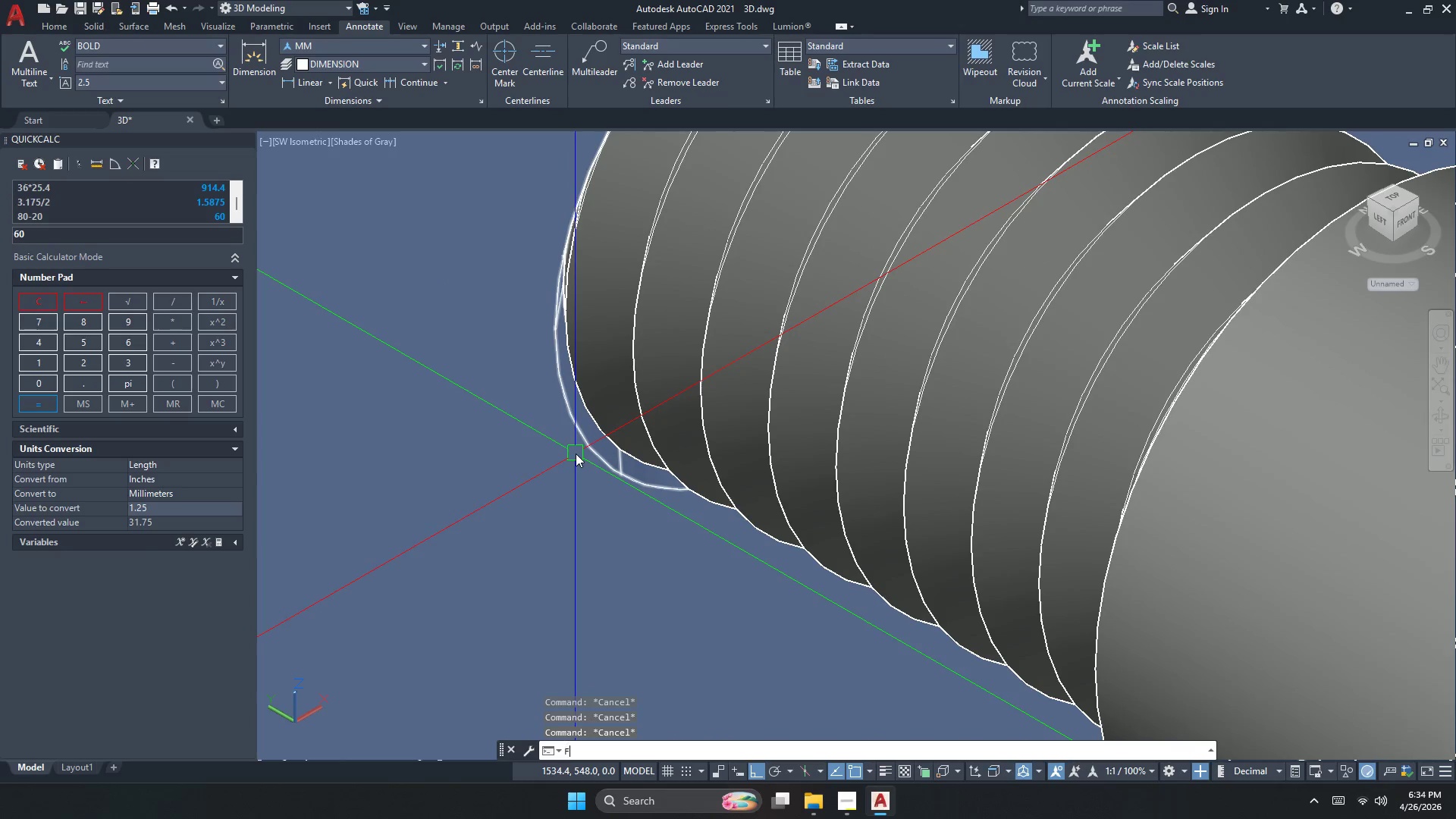 
key(Space)
 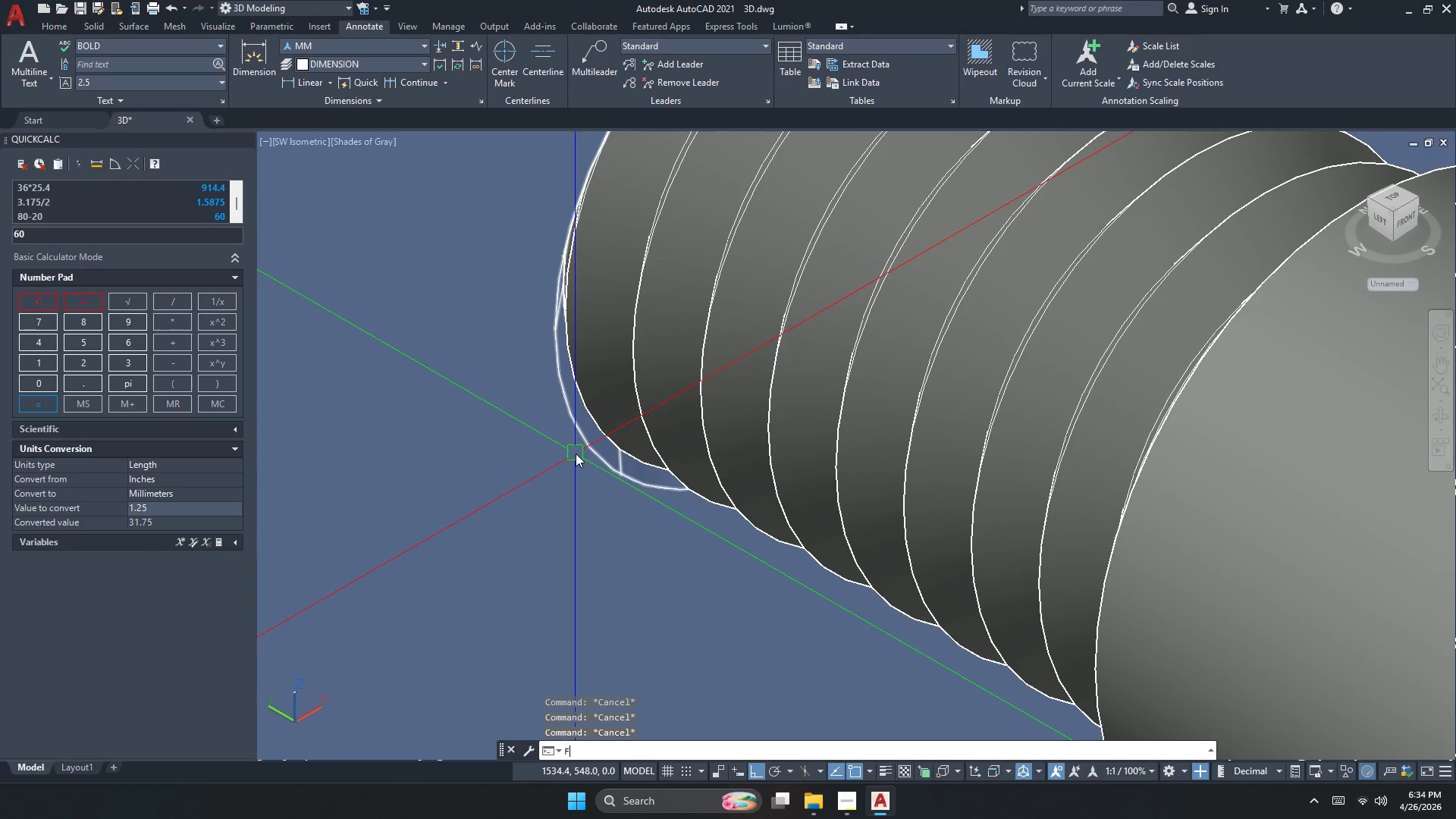 
key(R)
 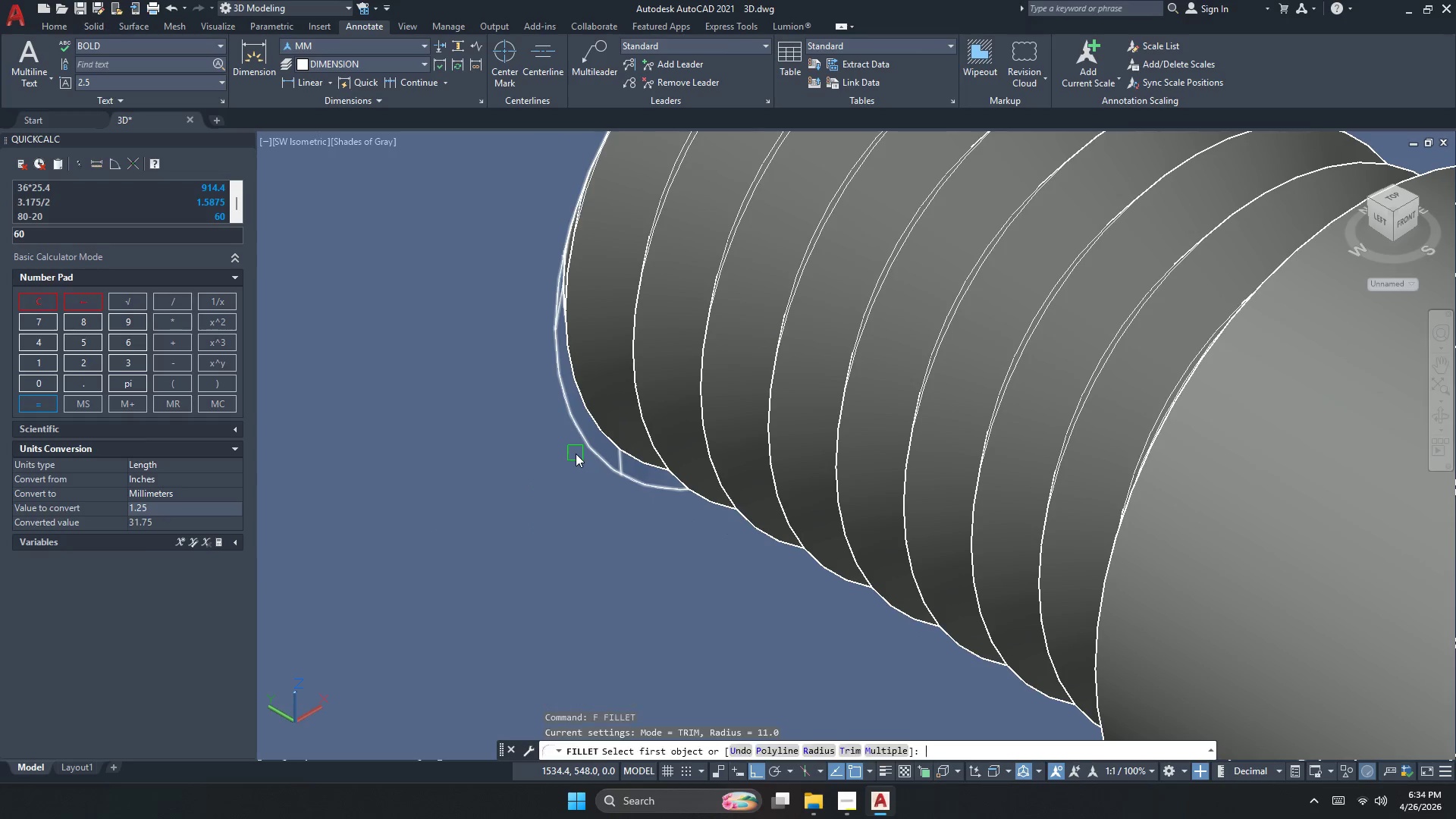 
key(Space)
 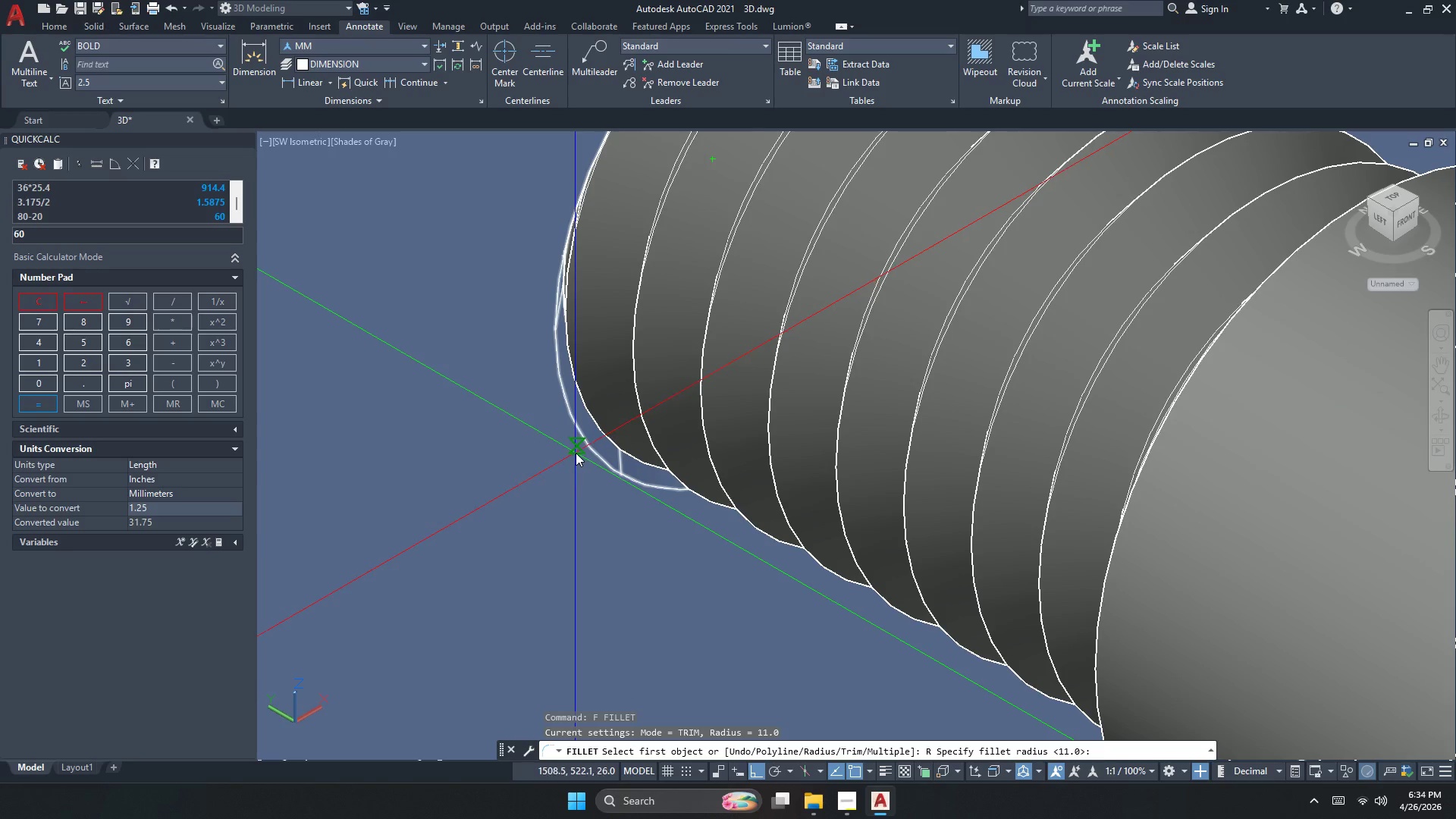 
key(Numpad1)
 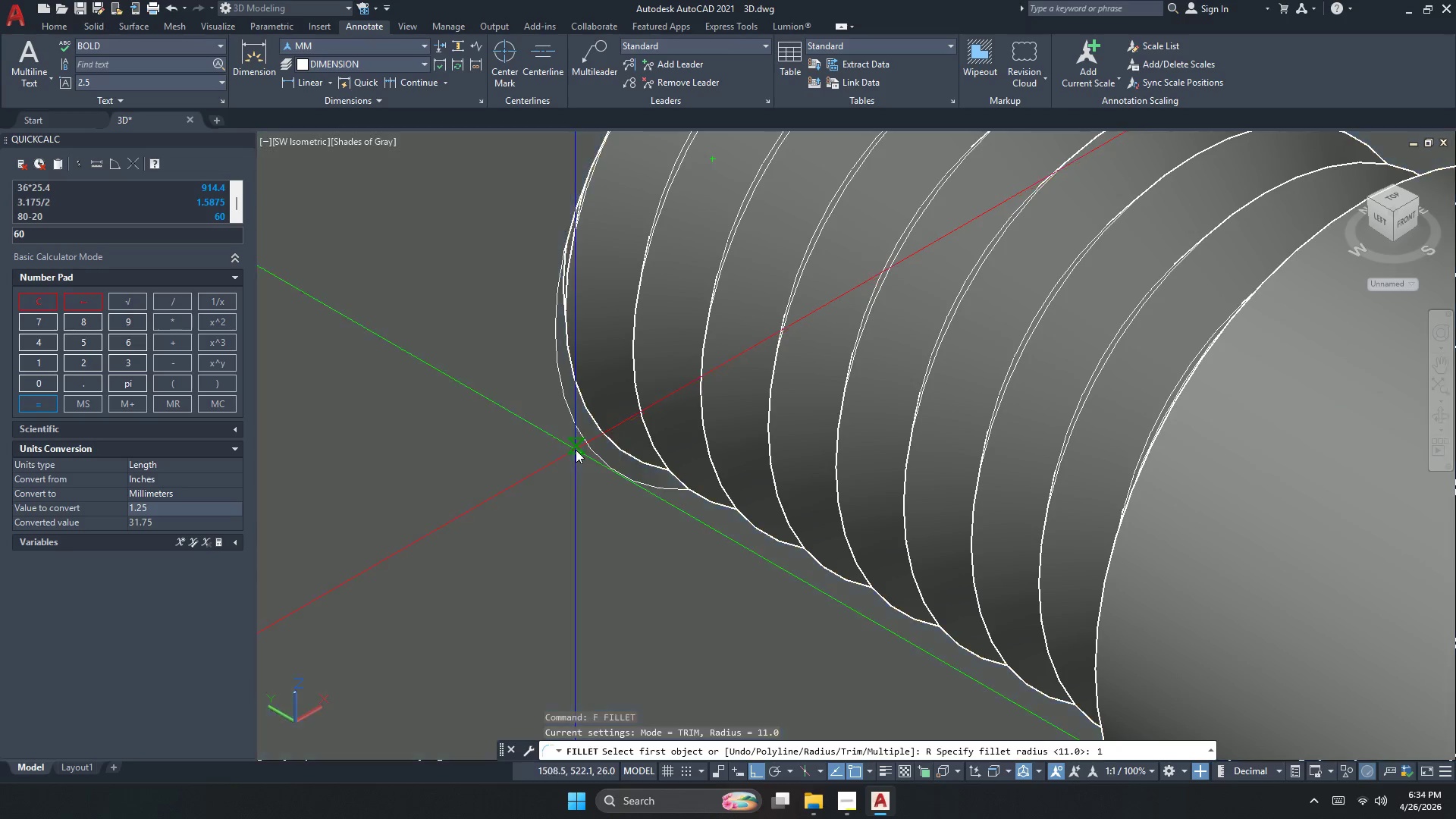 
key(NumpadEnter)
 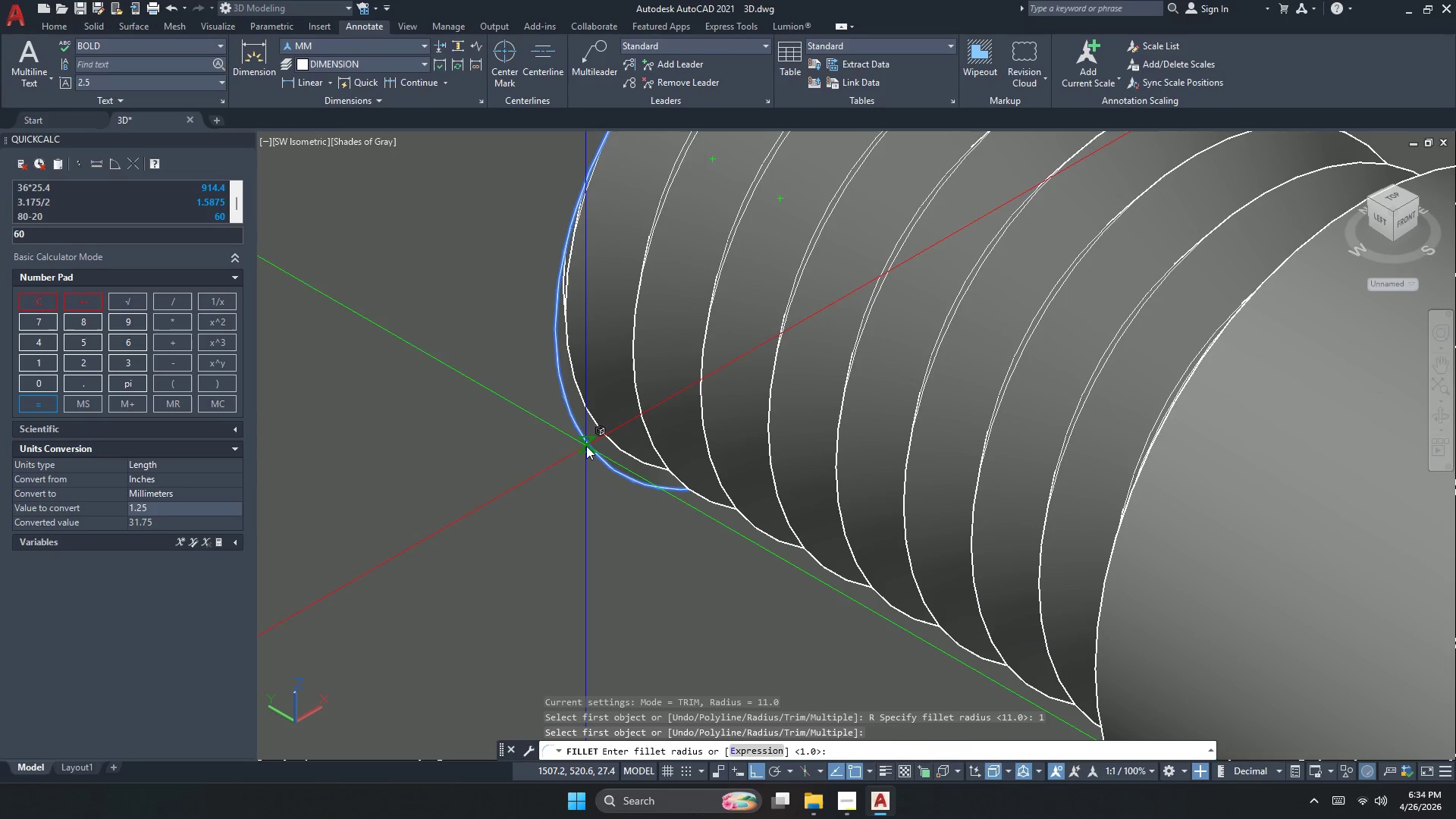 
key(Space)
 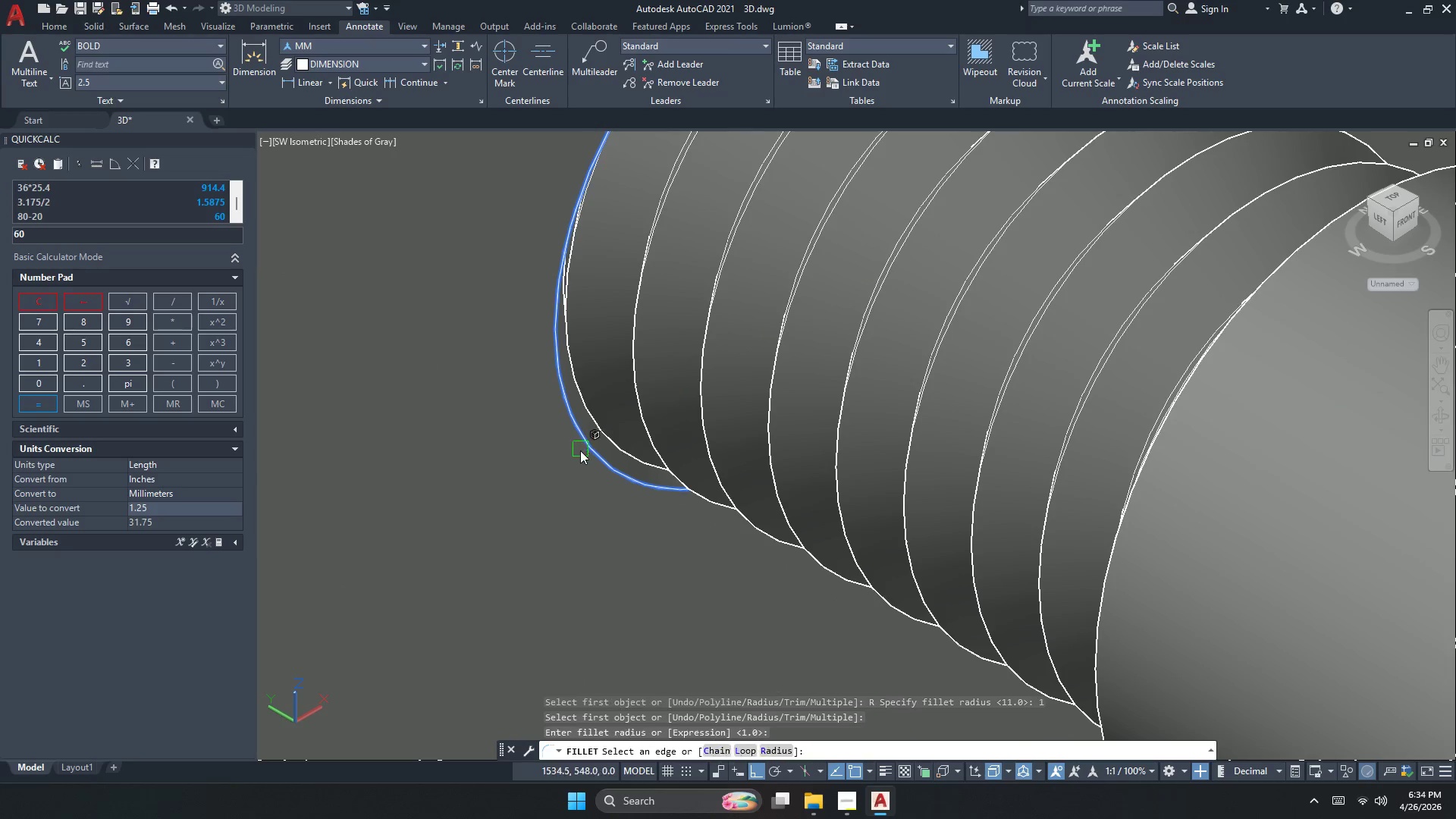 
key(Space)
 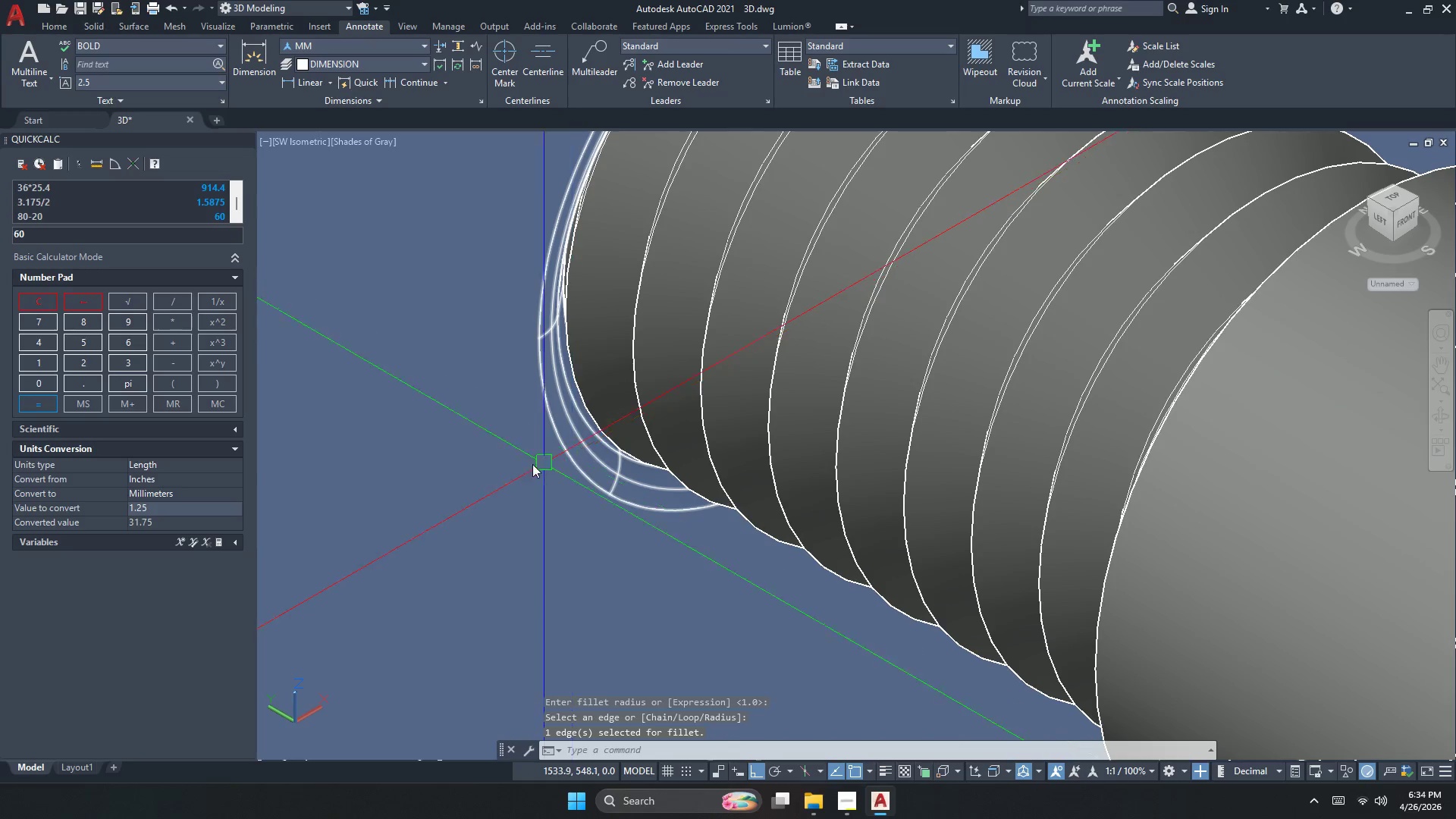 
key(Escape)
 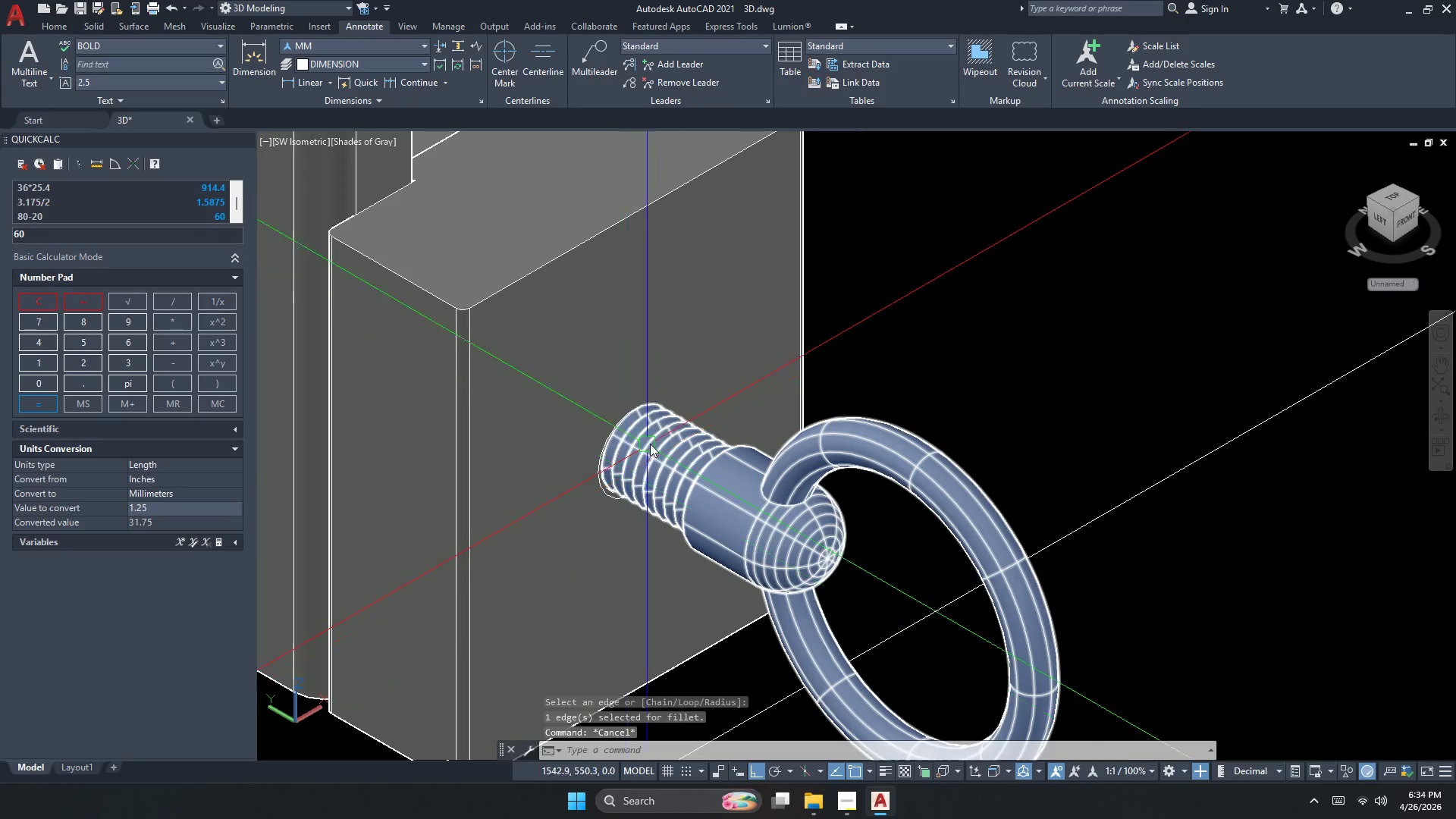 
scroll: coordinate [683, 515], scroll_direction: down, amount: 4.0
 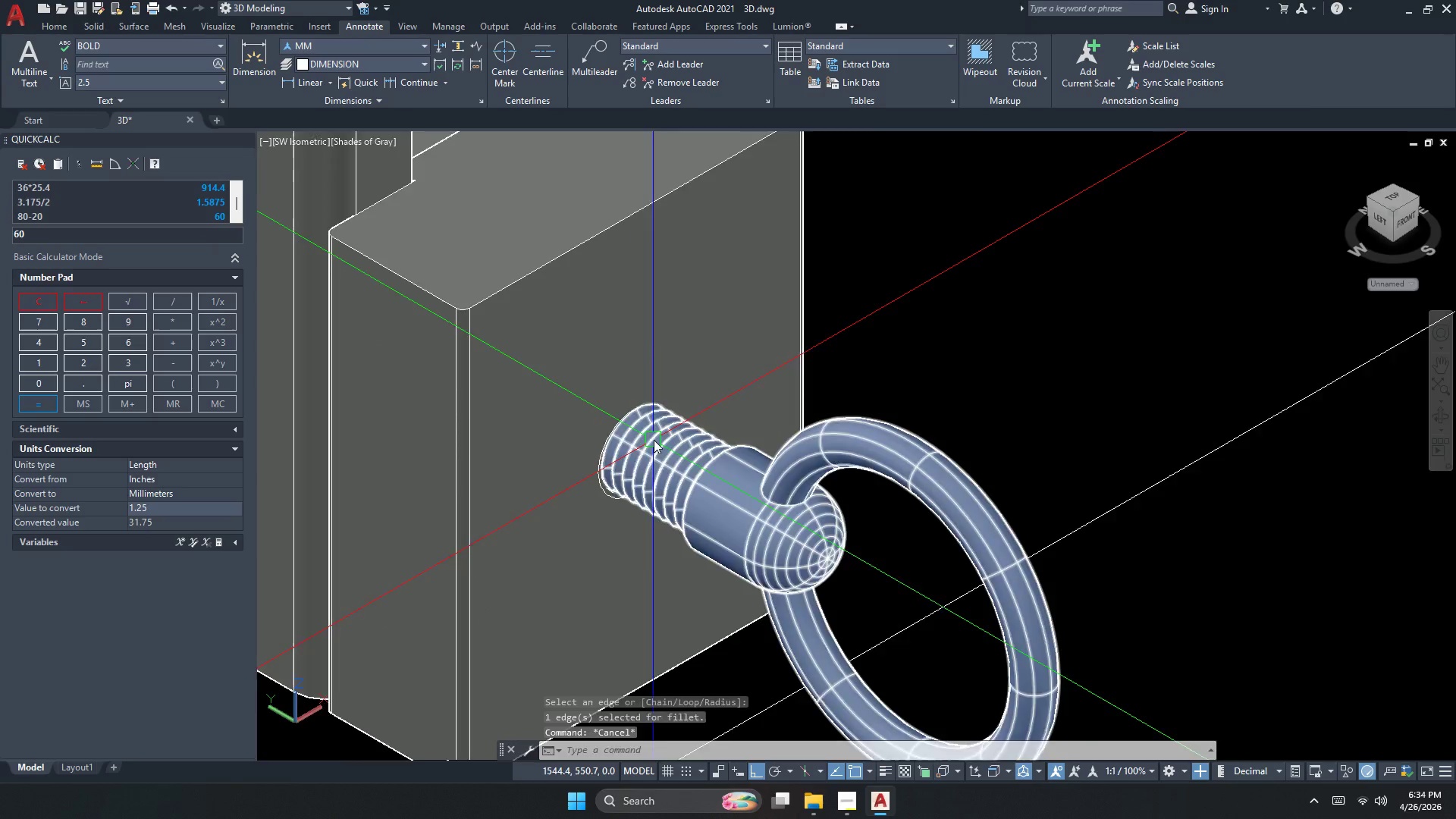 
scroll: coordinate [654, 440], scroll_direction: up, amount: 1.0
 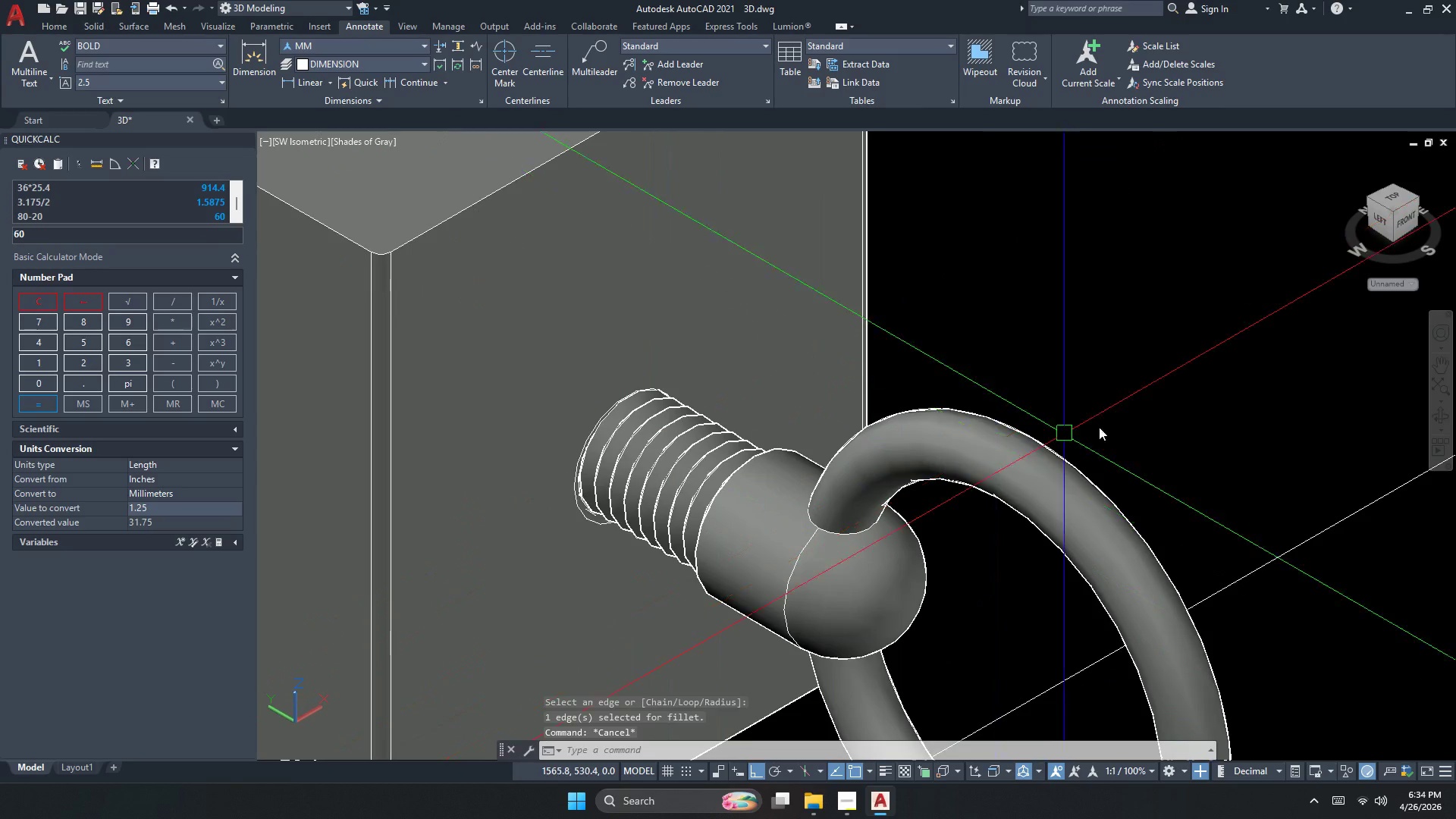 
key(Escape)
 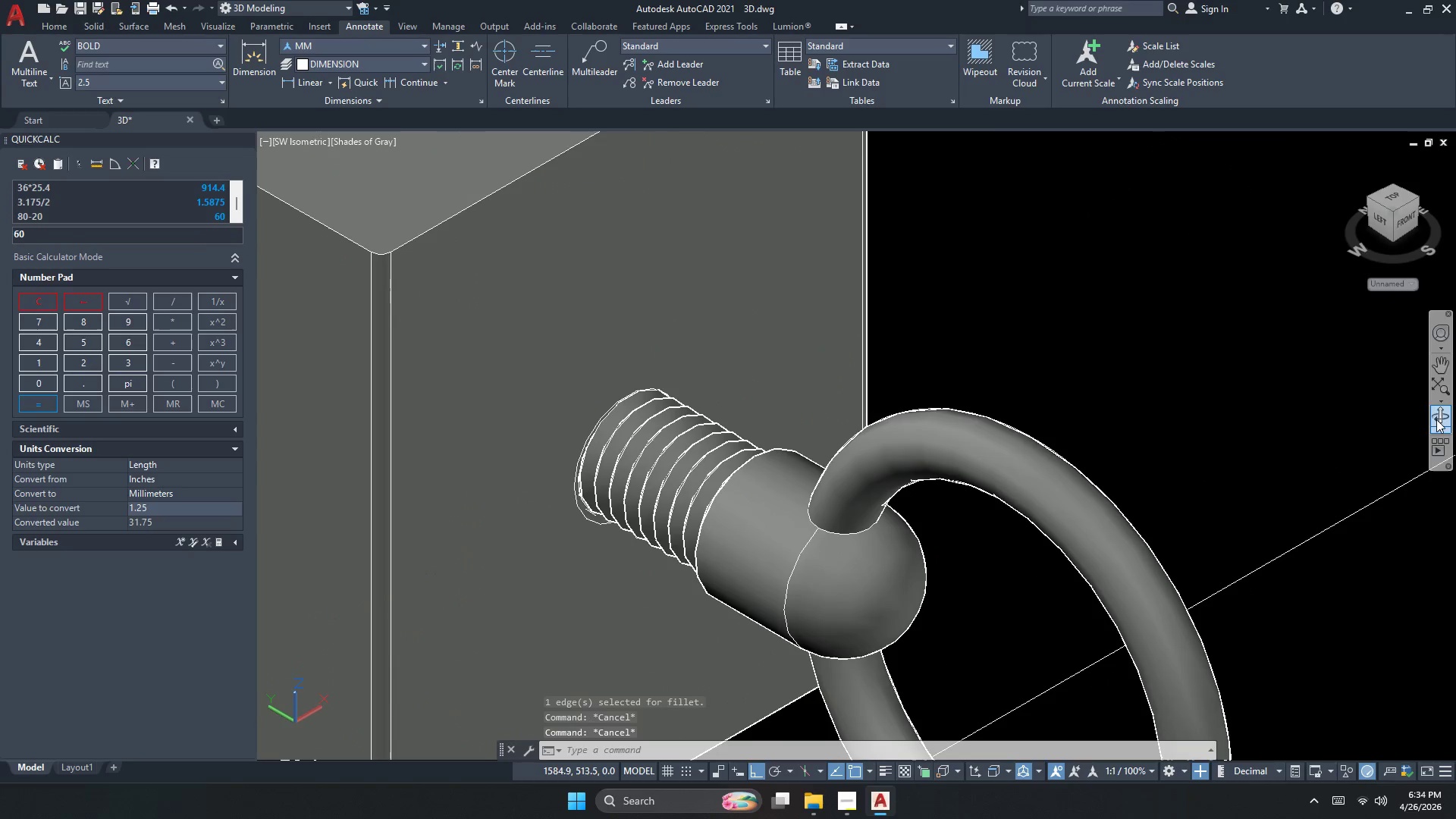 
left_click([1435, 422])
 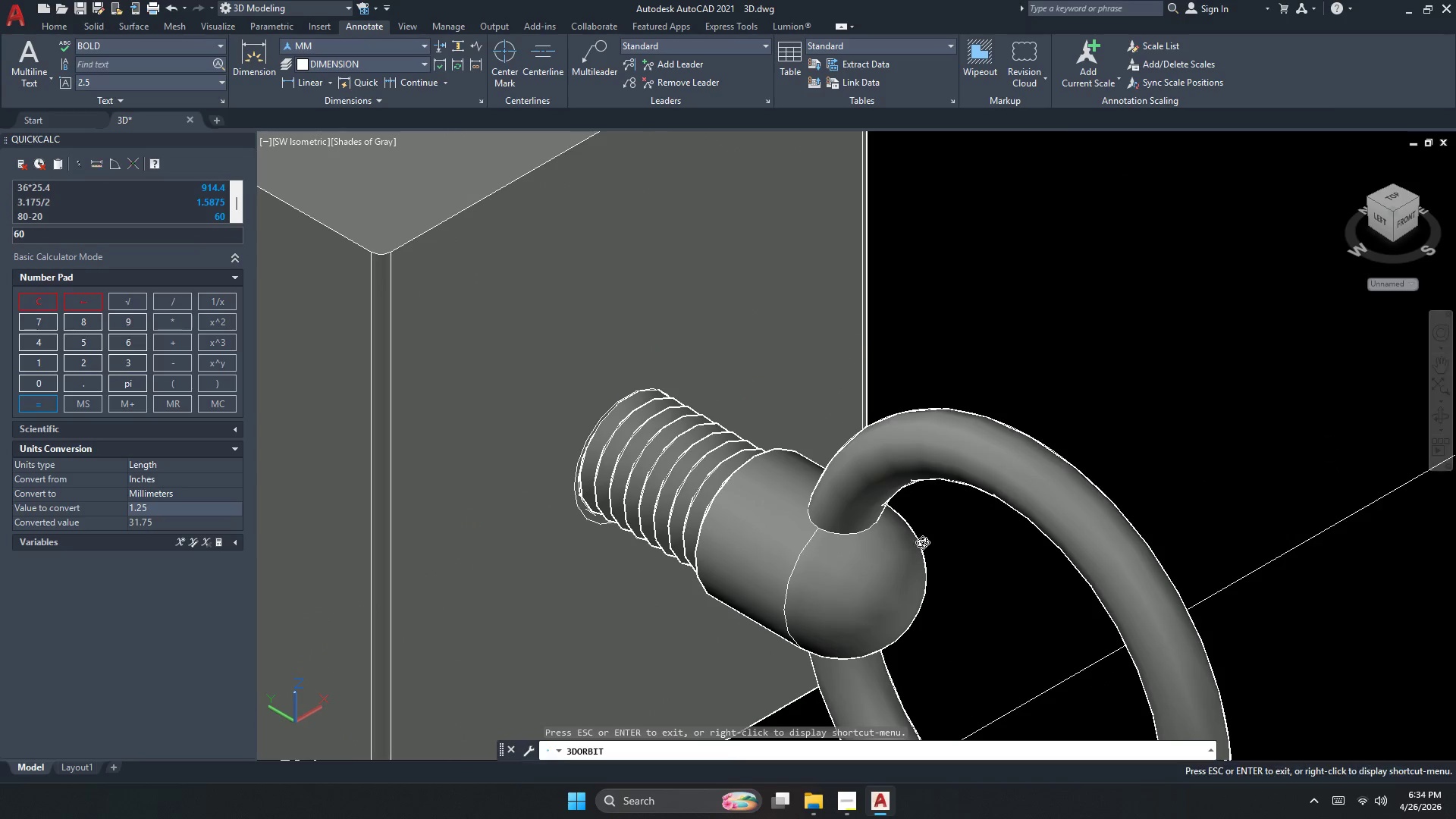 
left_click_drag(start_coordinate=[853, 540], to_coordinate=[822, 456])
 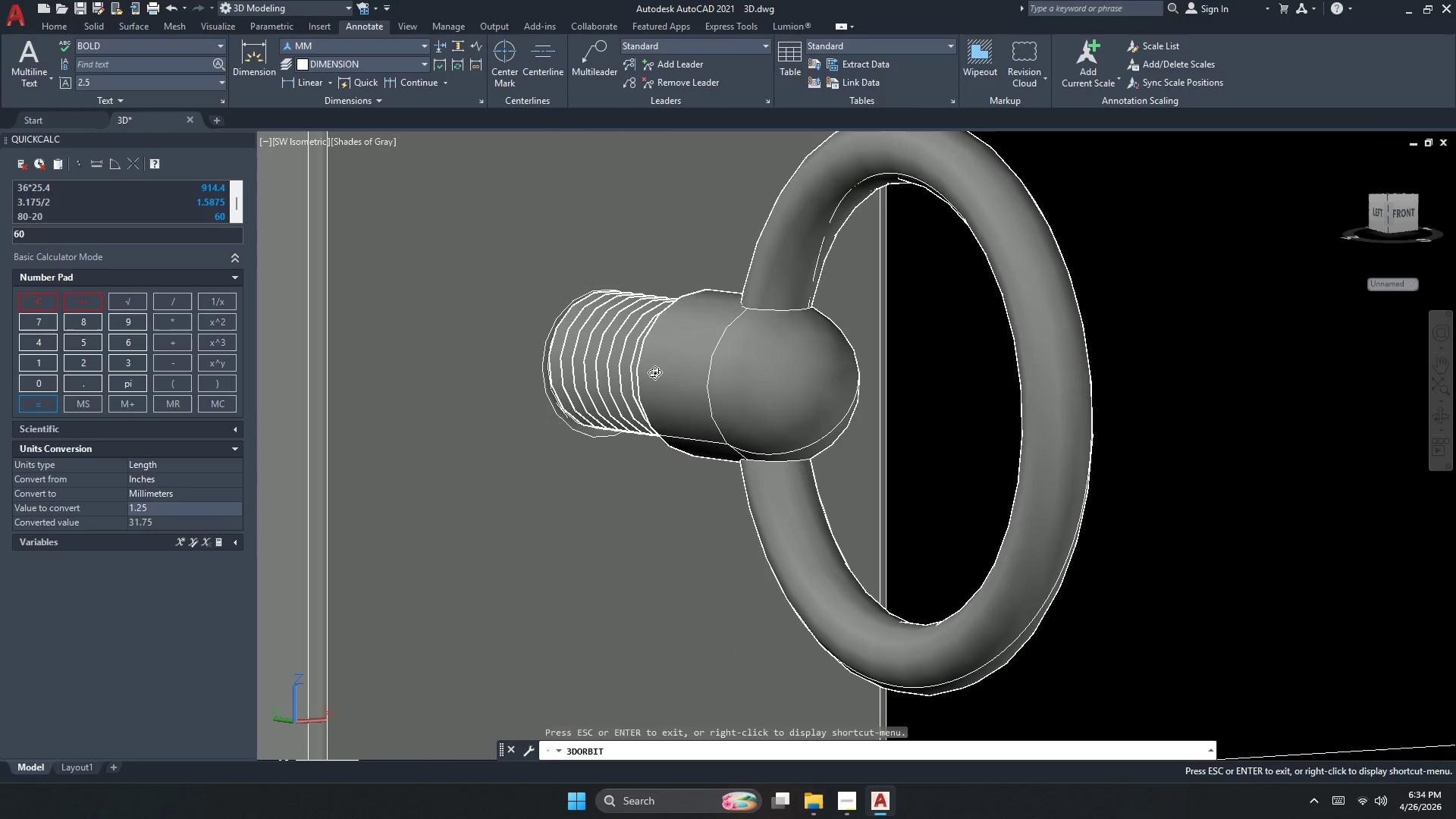 
key(Escape)
 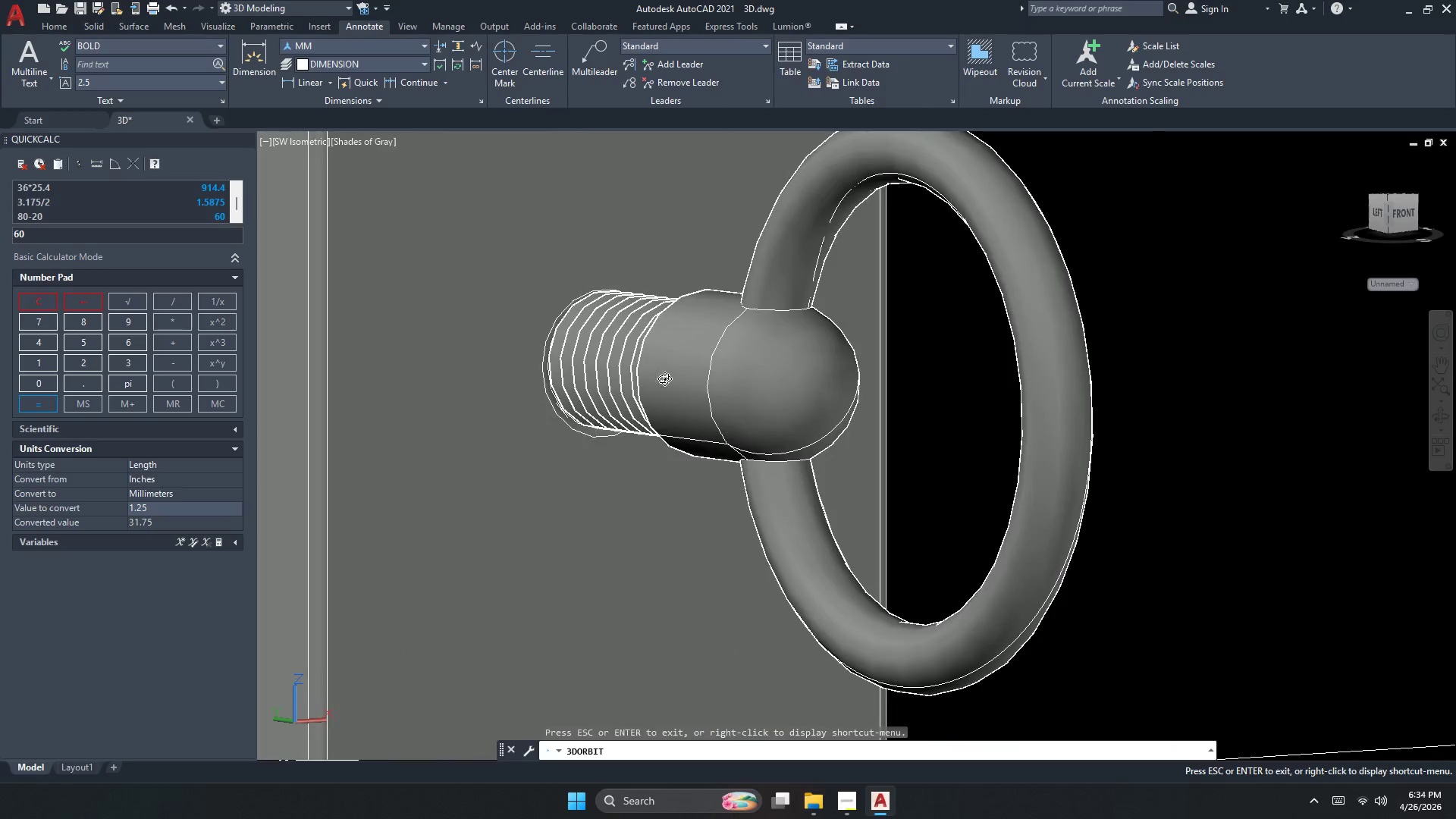 
left_click([654, 372])
 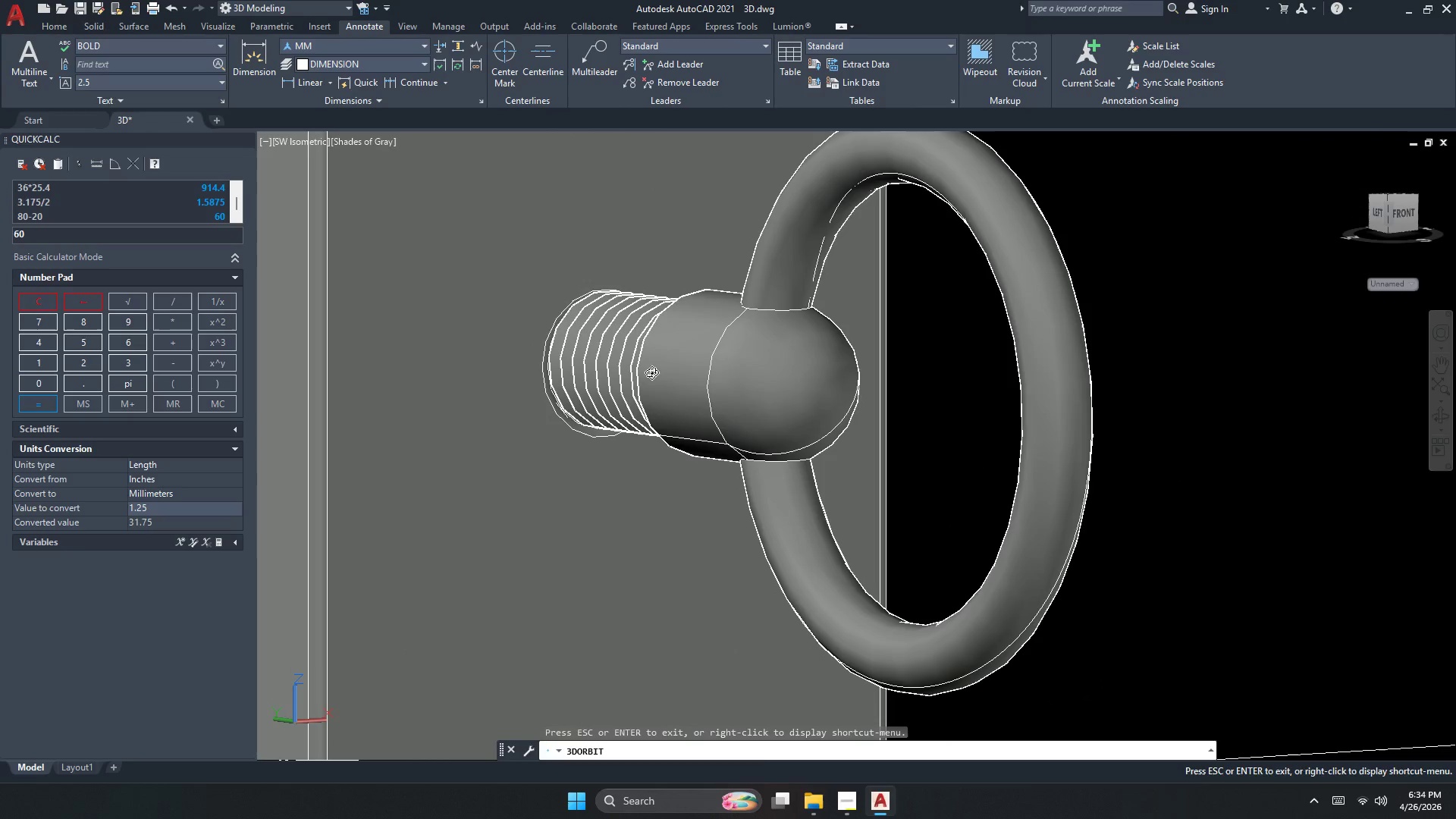 
key(Escape)
 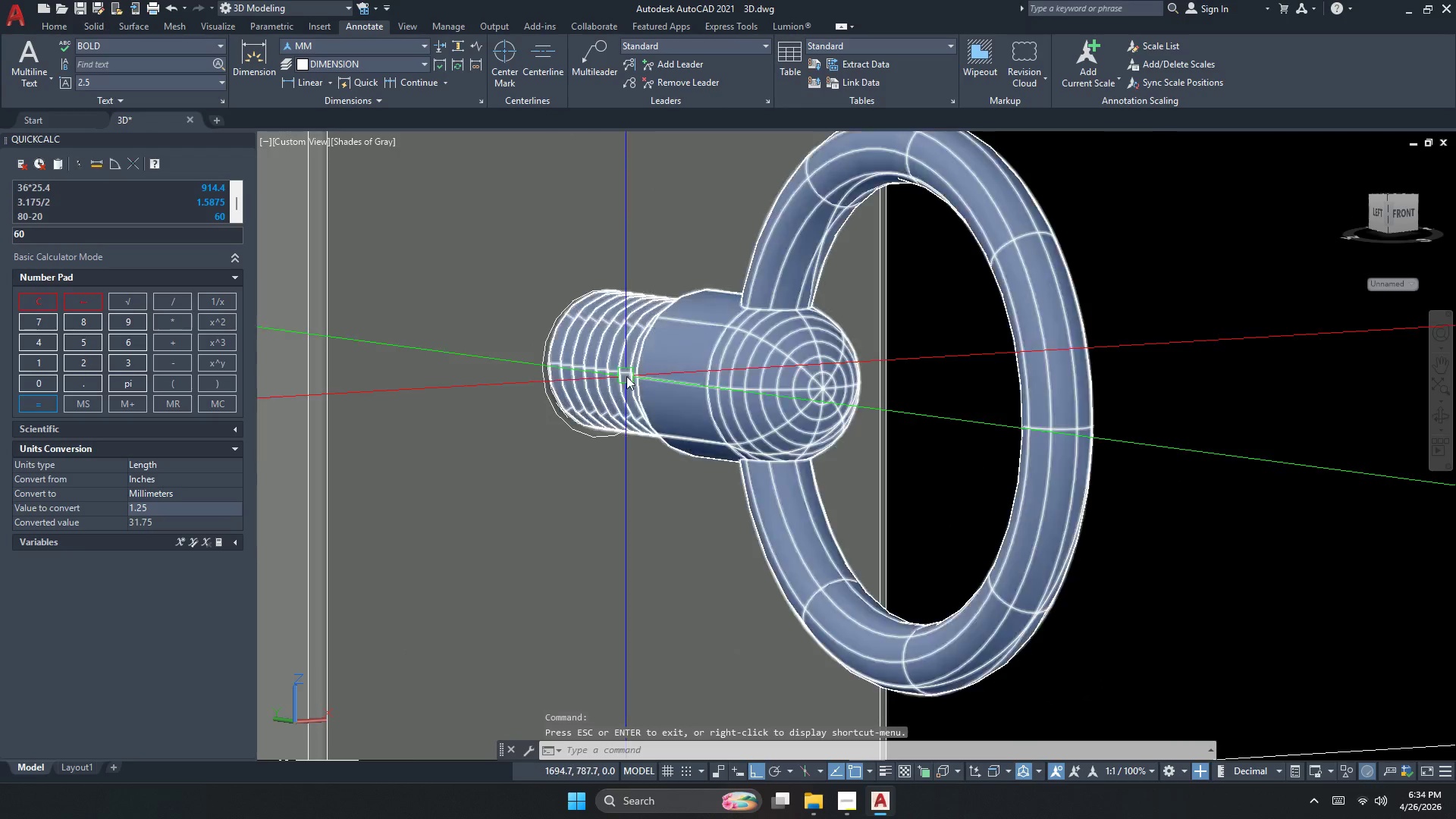 
left_click([626, 376])
 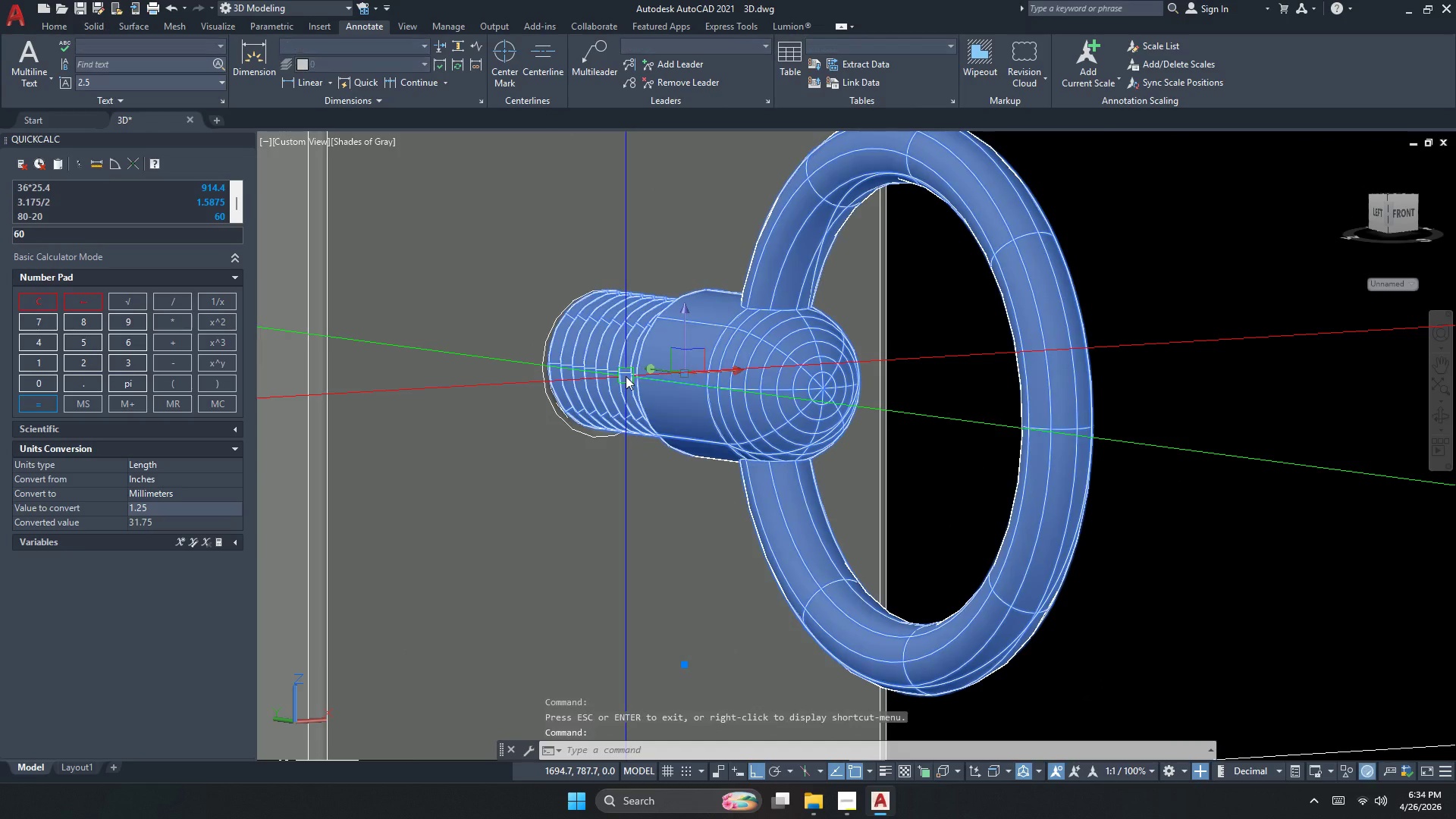 
key(M)
 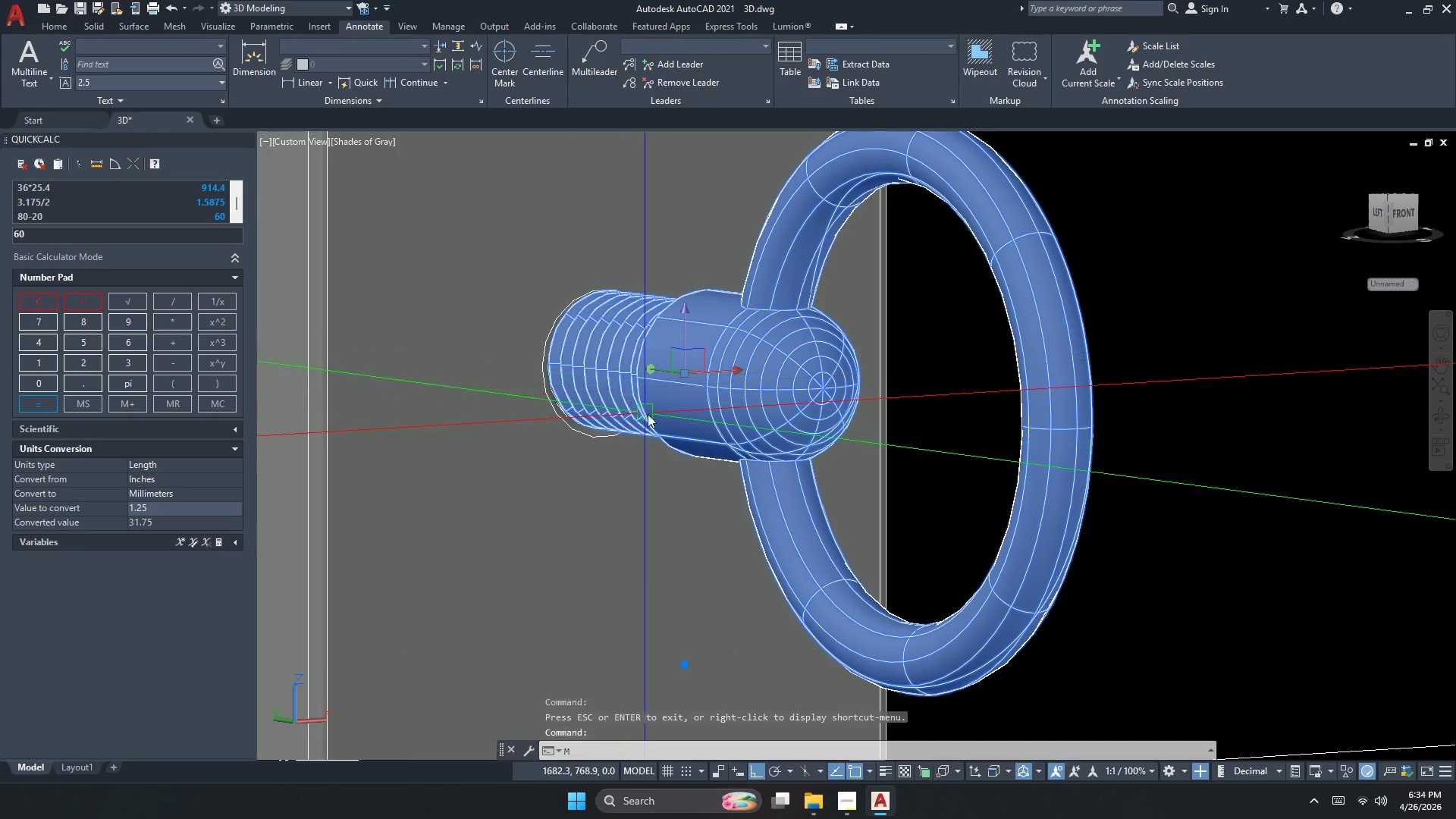 
key(Space)
 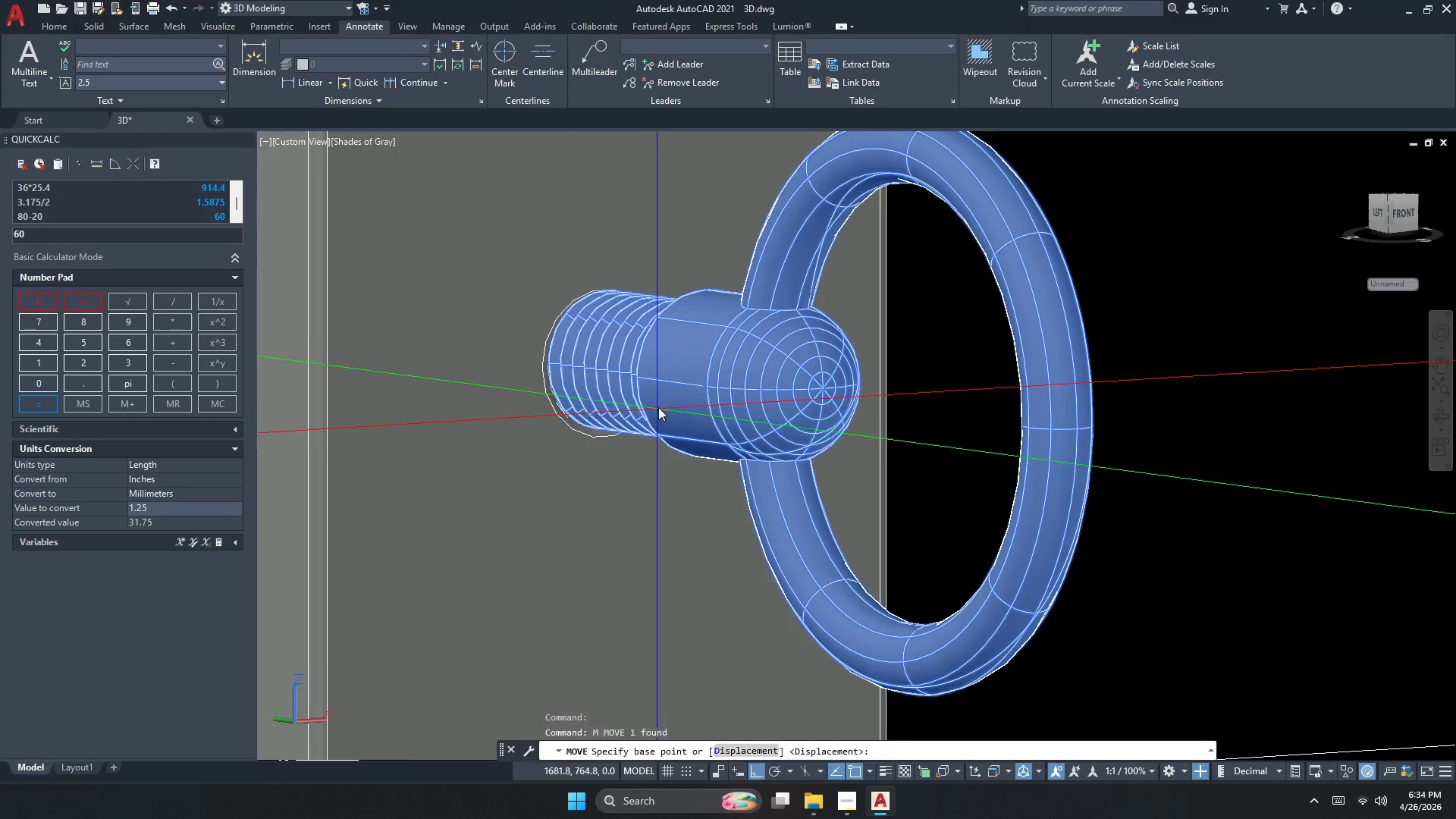 
left_click_drag(start_coordinate=[659, 407], to_coordinate=[684, 416])
 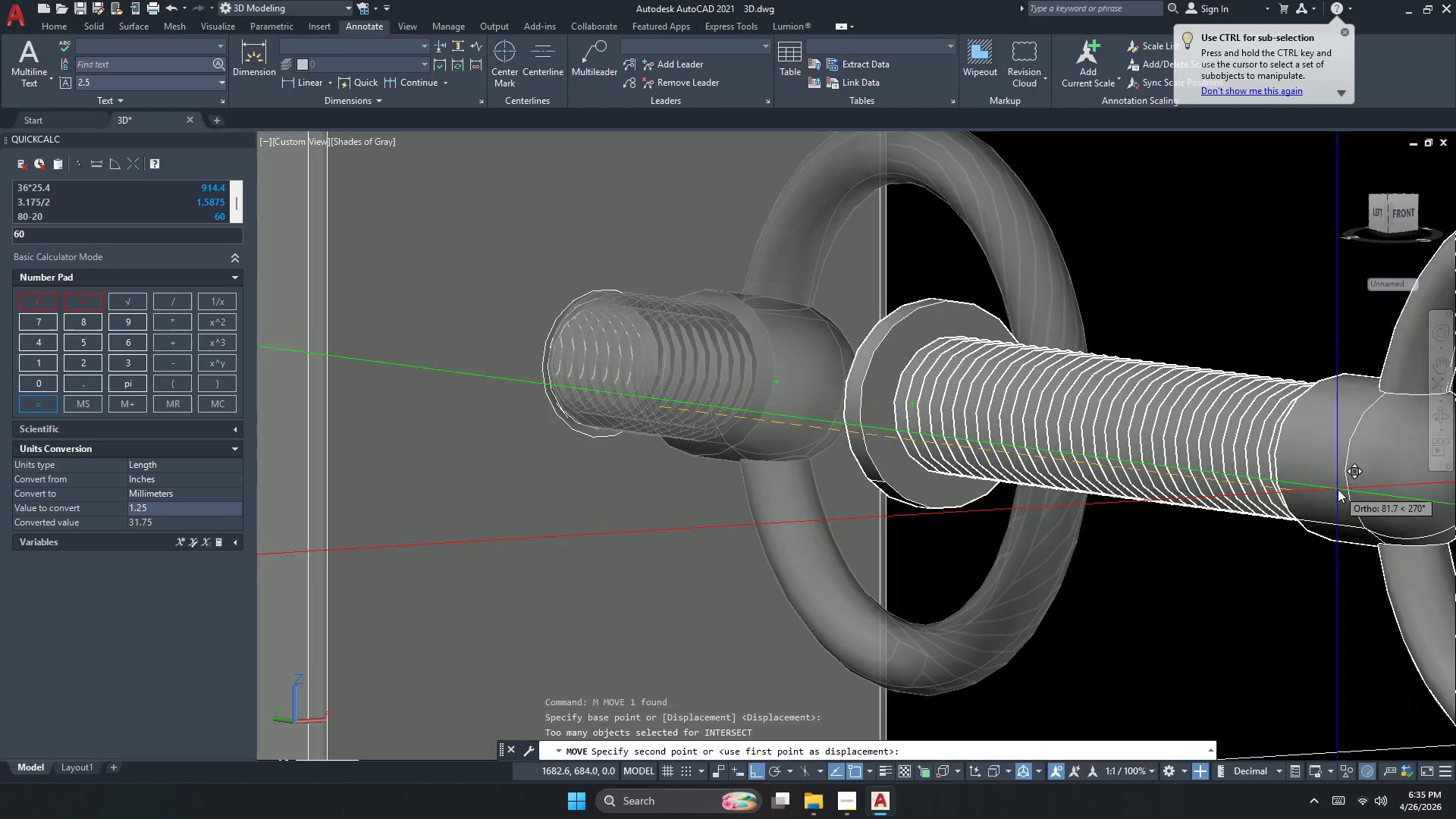 
left_click([1298, 483])
 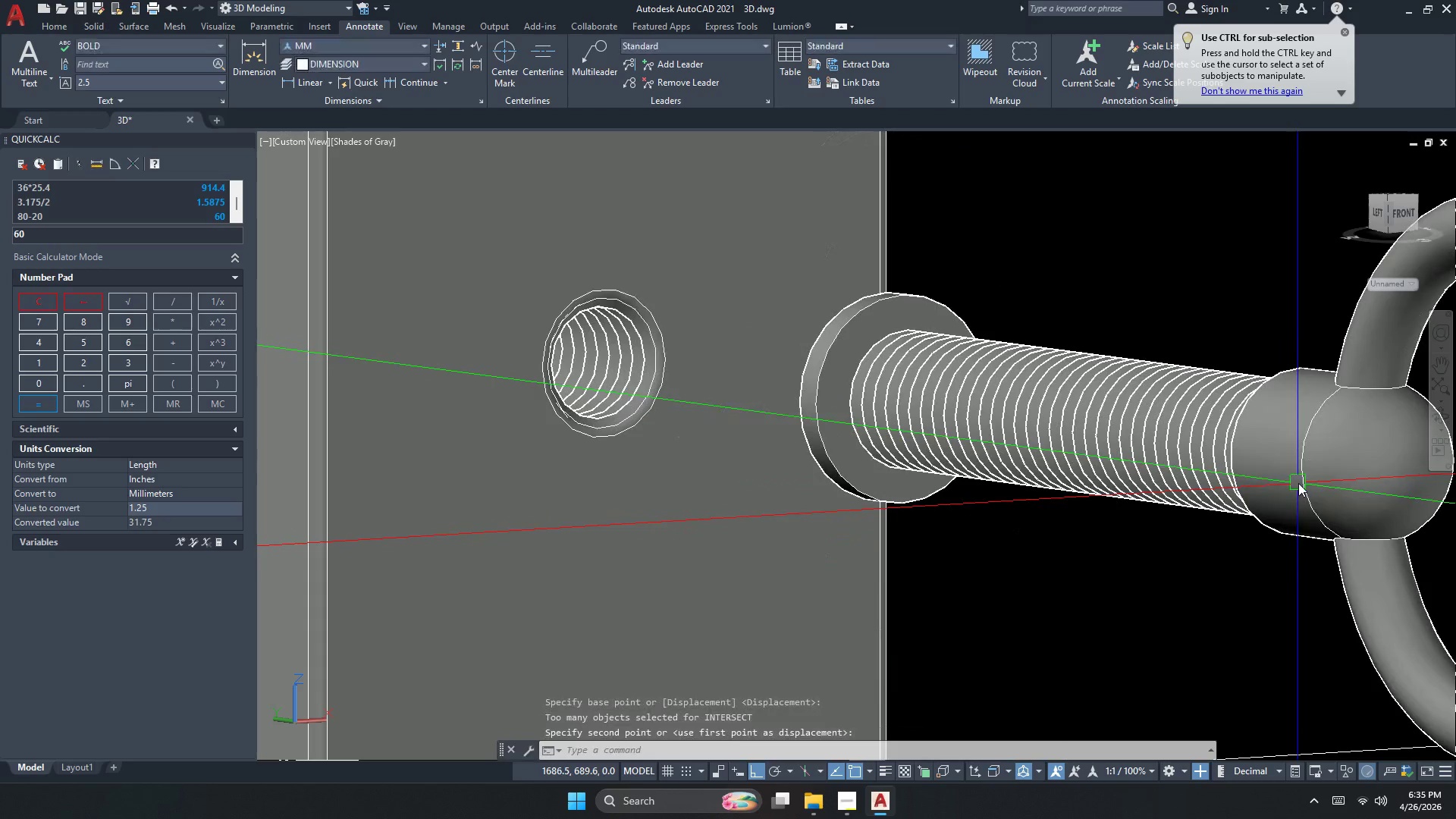 
key(Escape)
 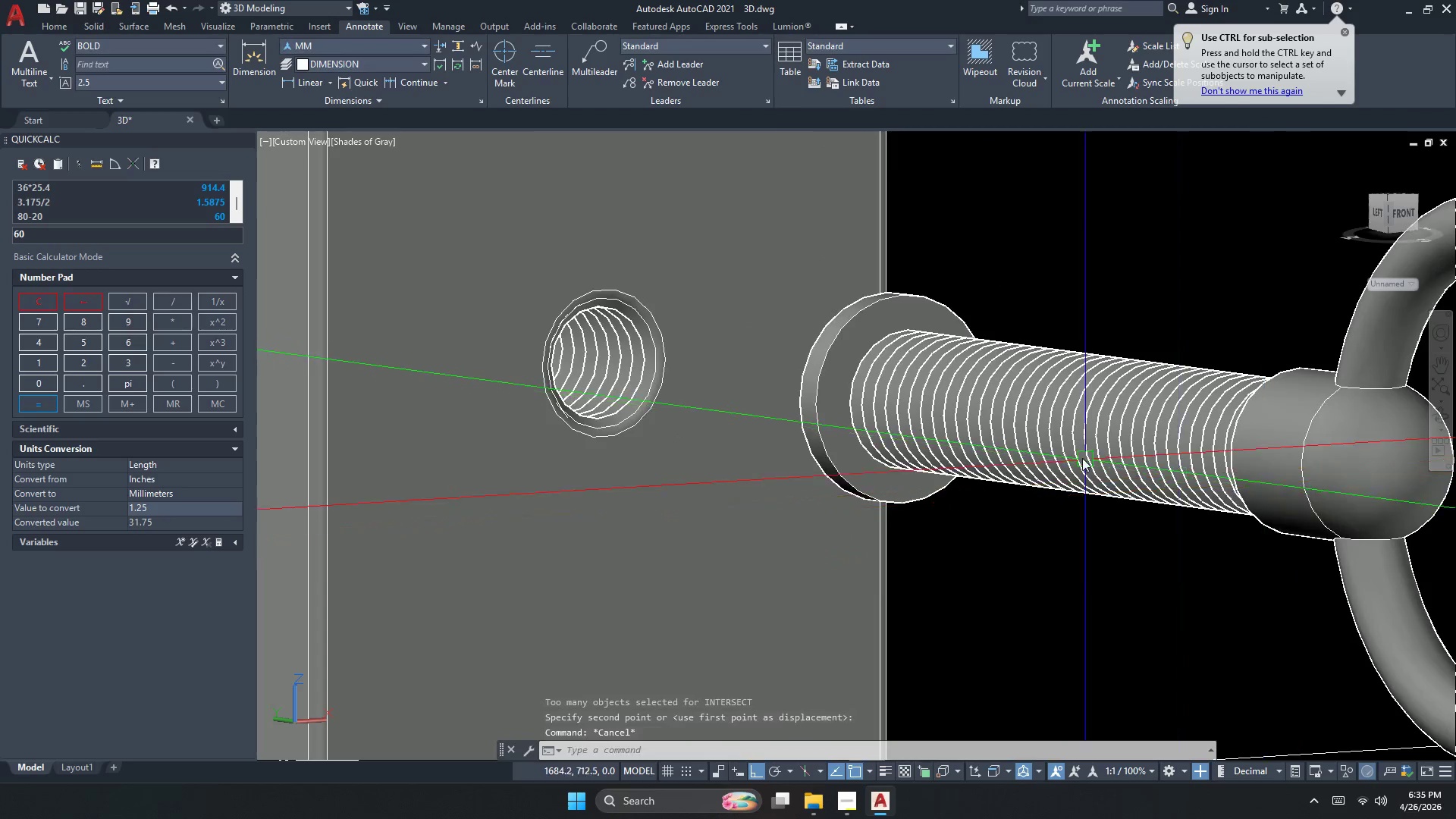 
double_click([1077, 457])
 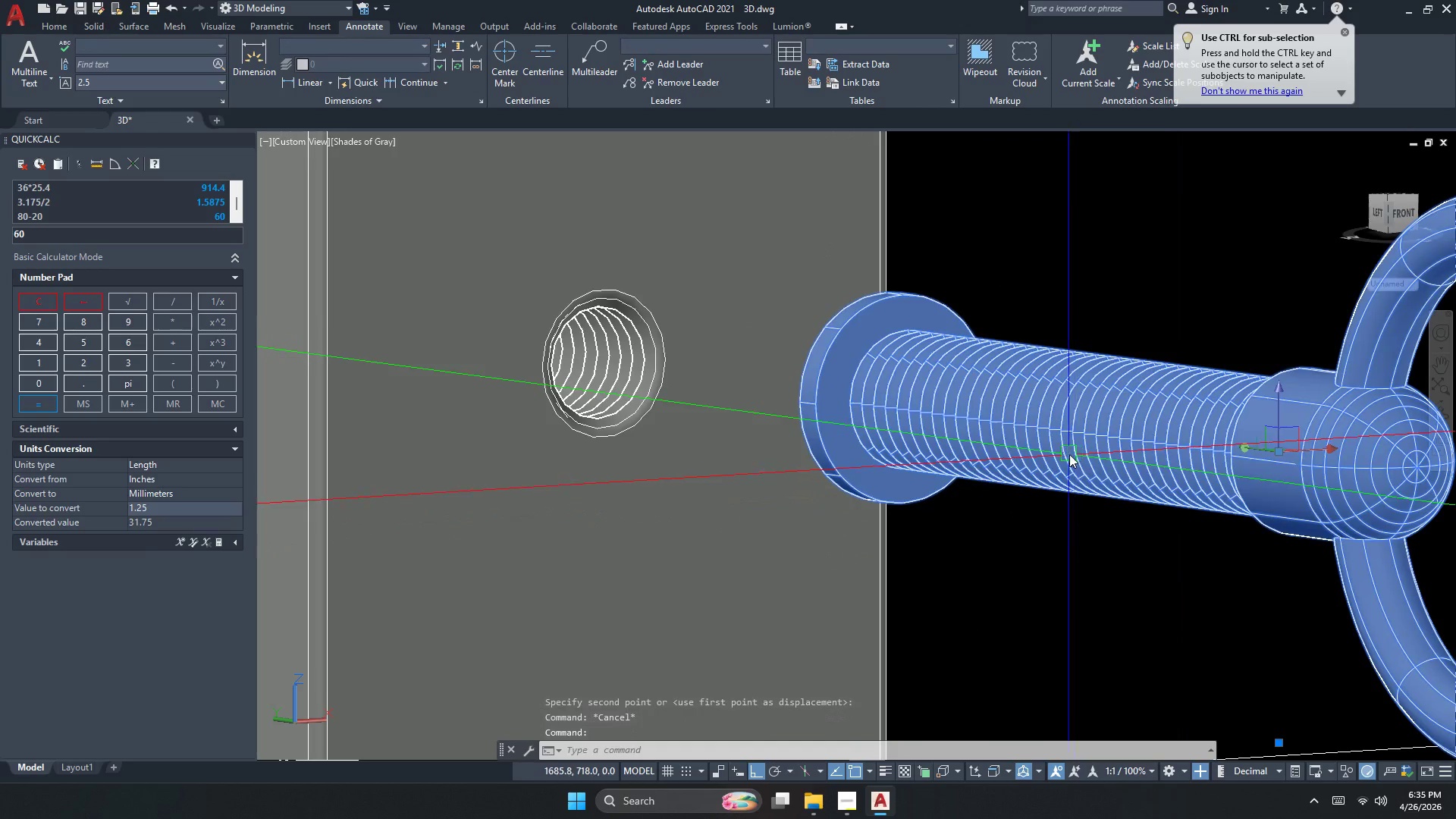 
key(M)
 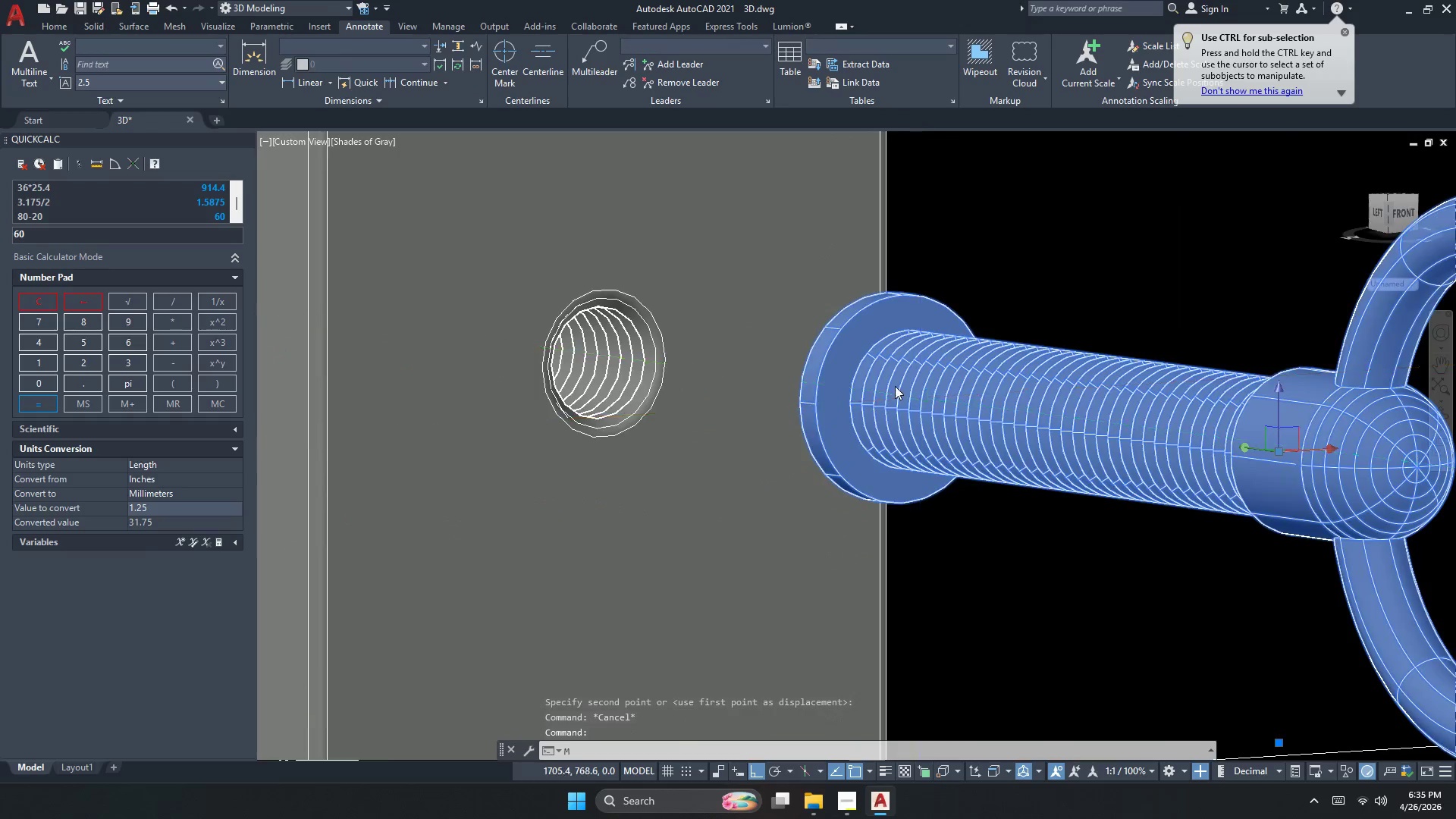 
key(Space)
 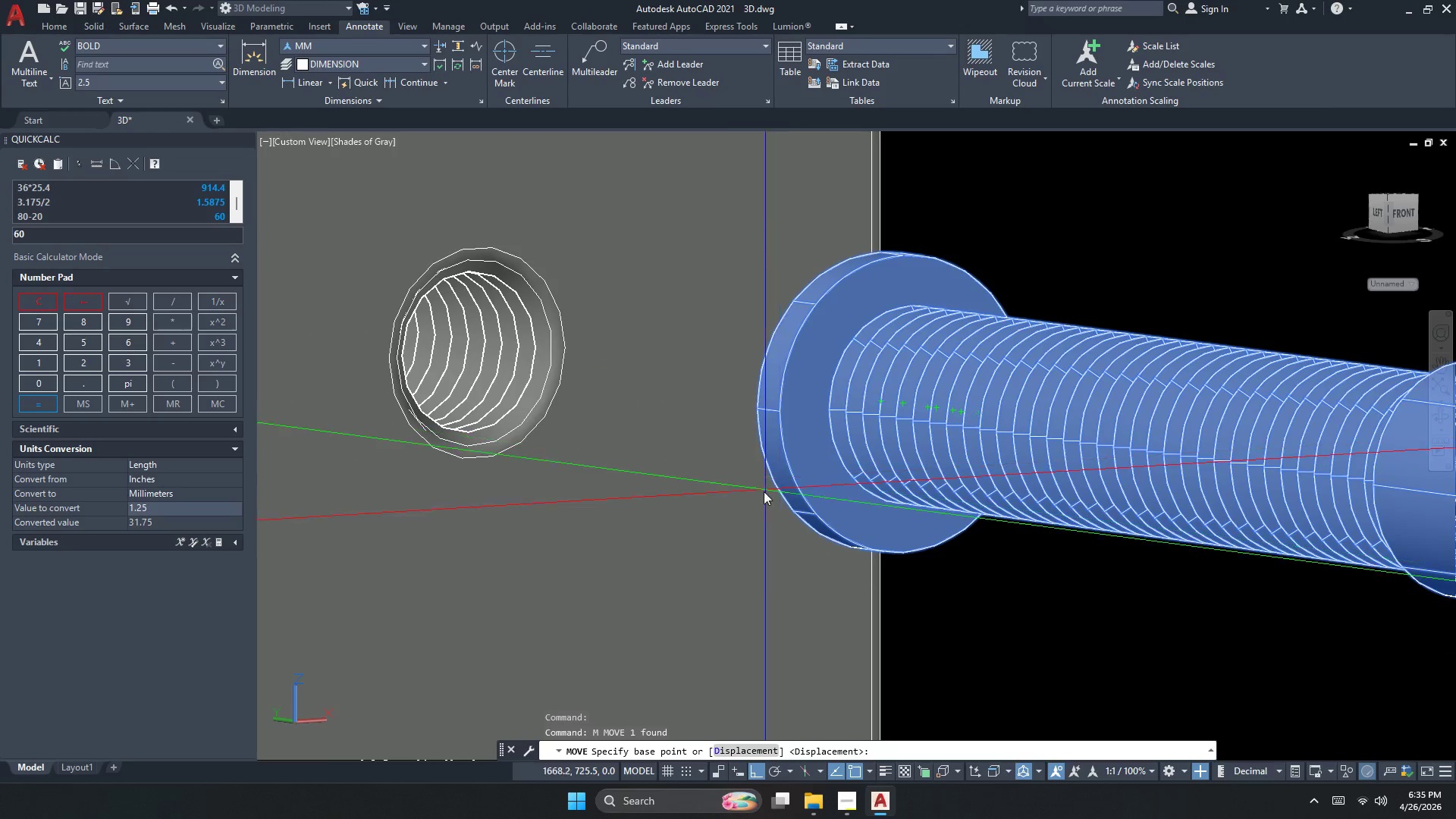 
scroll: coordinate [898, 388], scroll_direction: up, amount: 1.0
 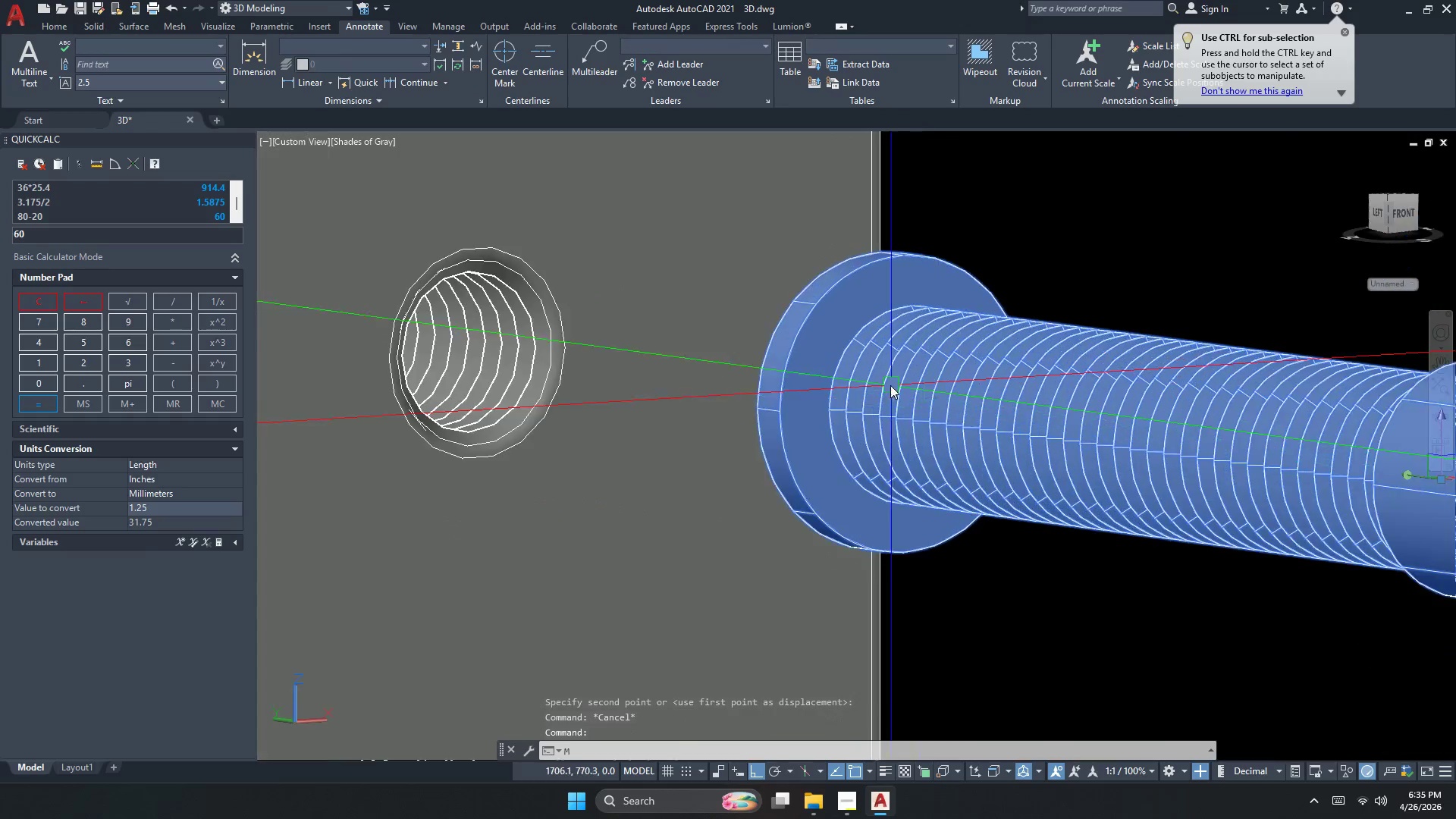 
wait(6.01)
 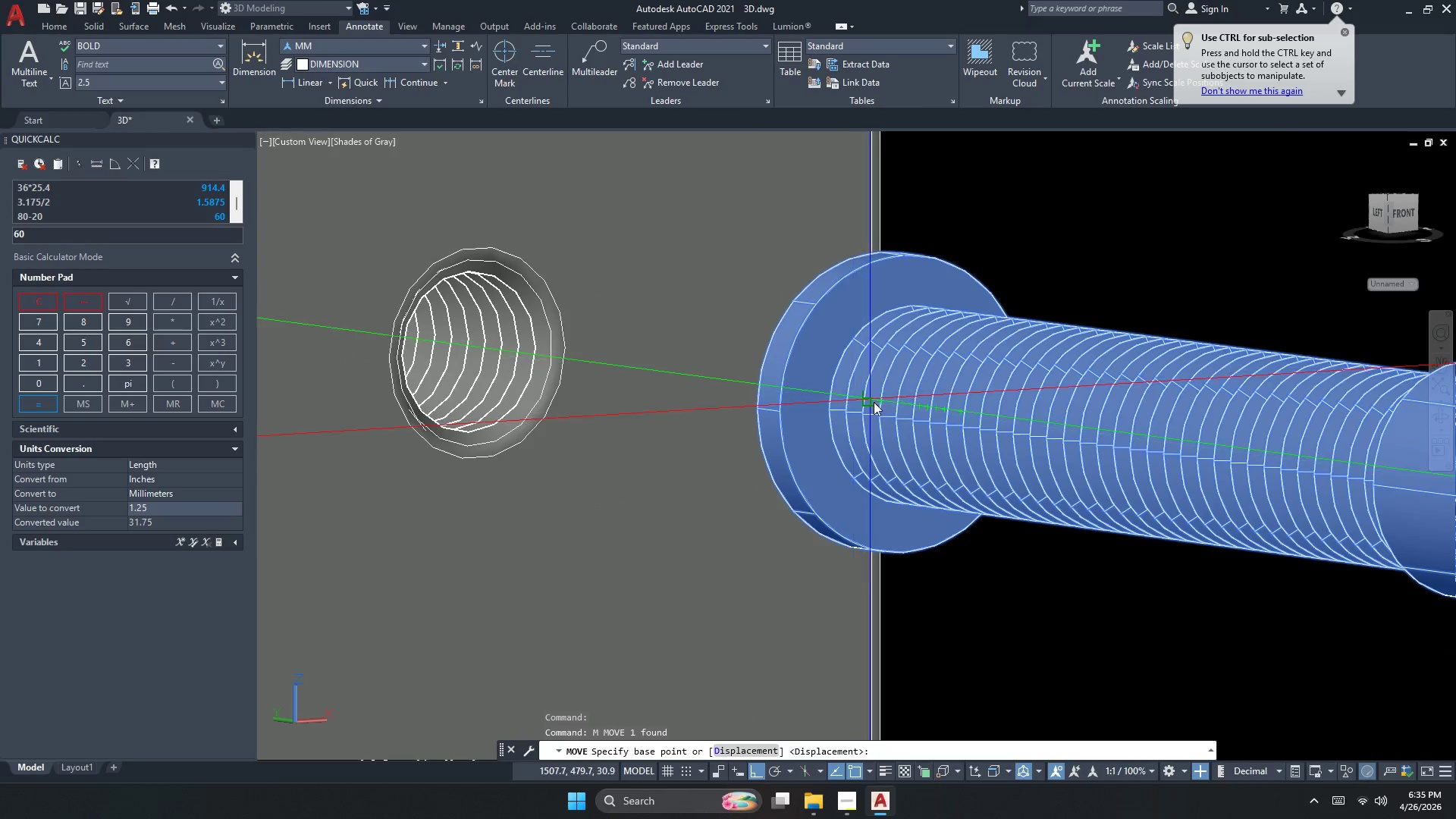 
key(Escape)
 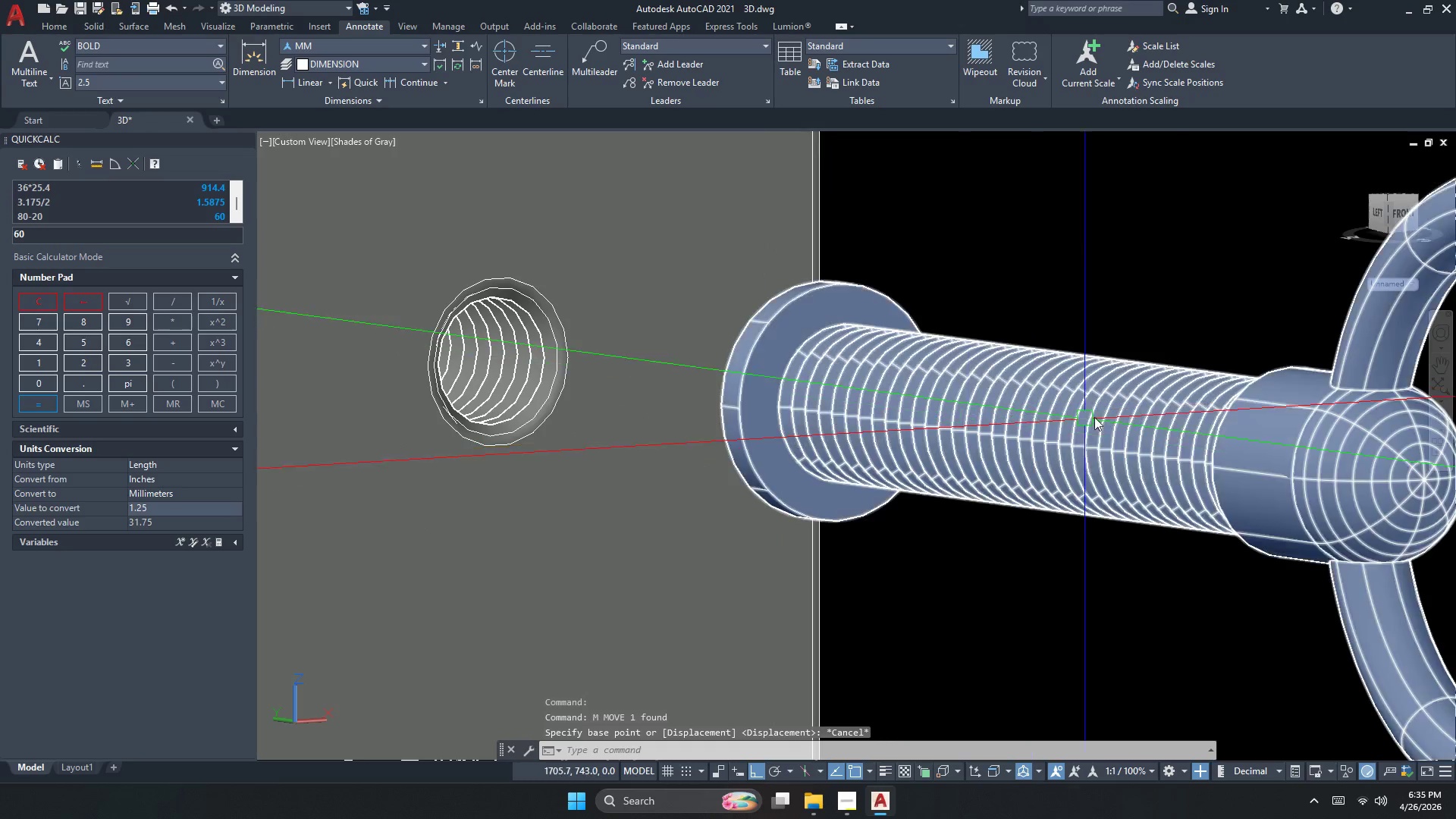 
scroll: coordinate [769, 423], scroll_direction: none, amount: 0.0
 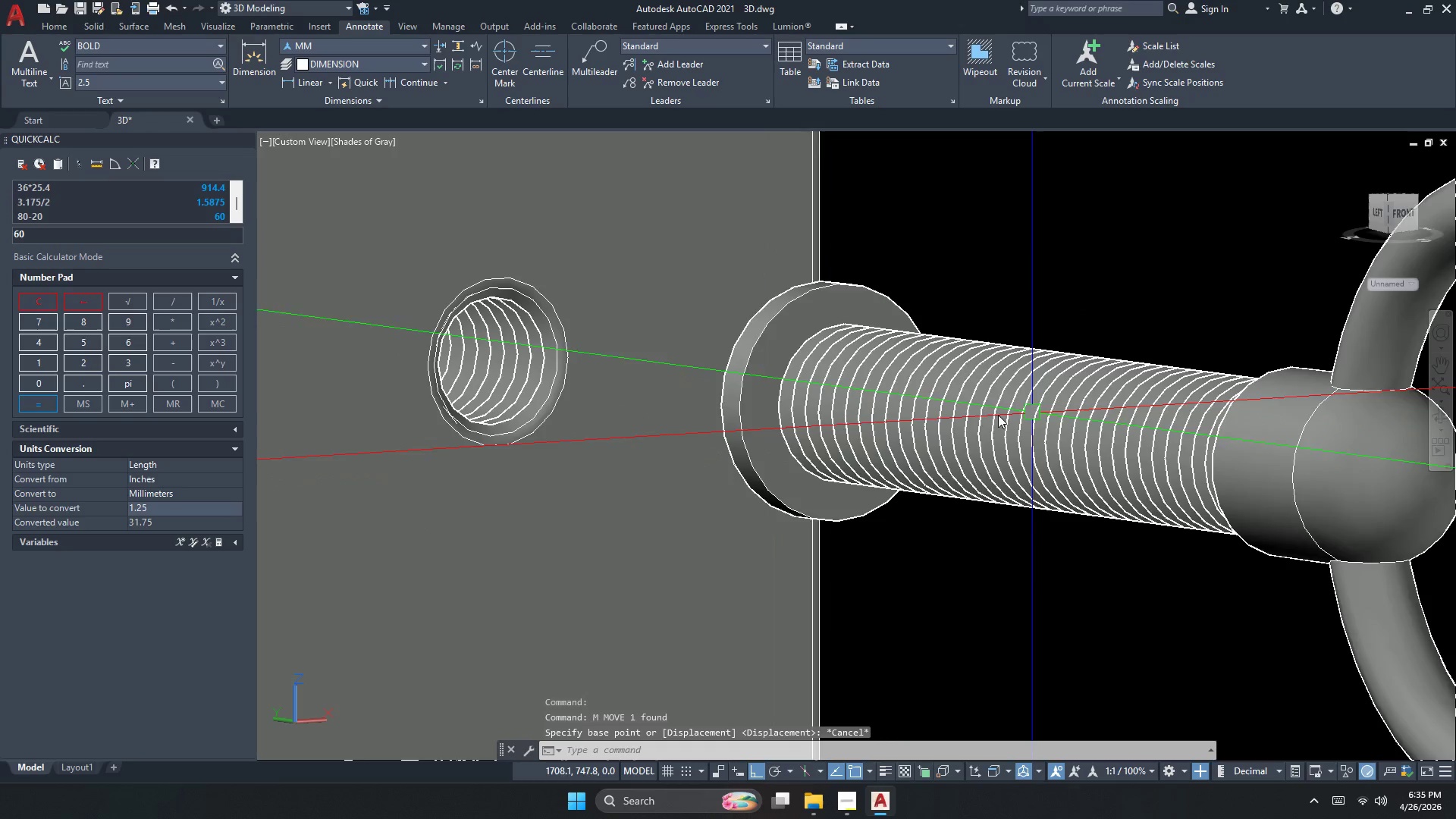 
key(Escape)
 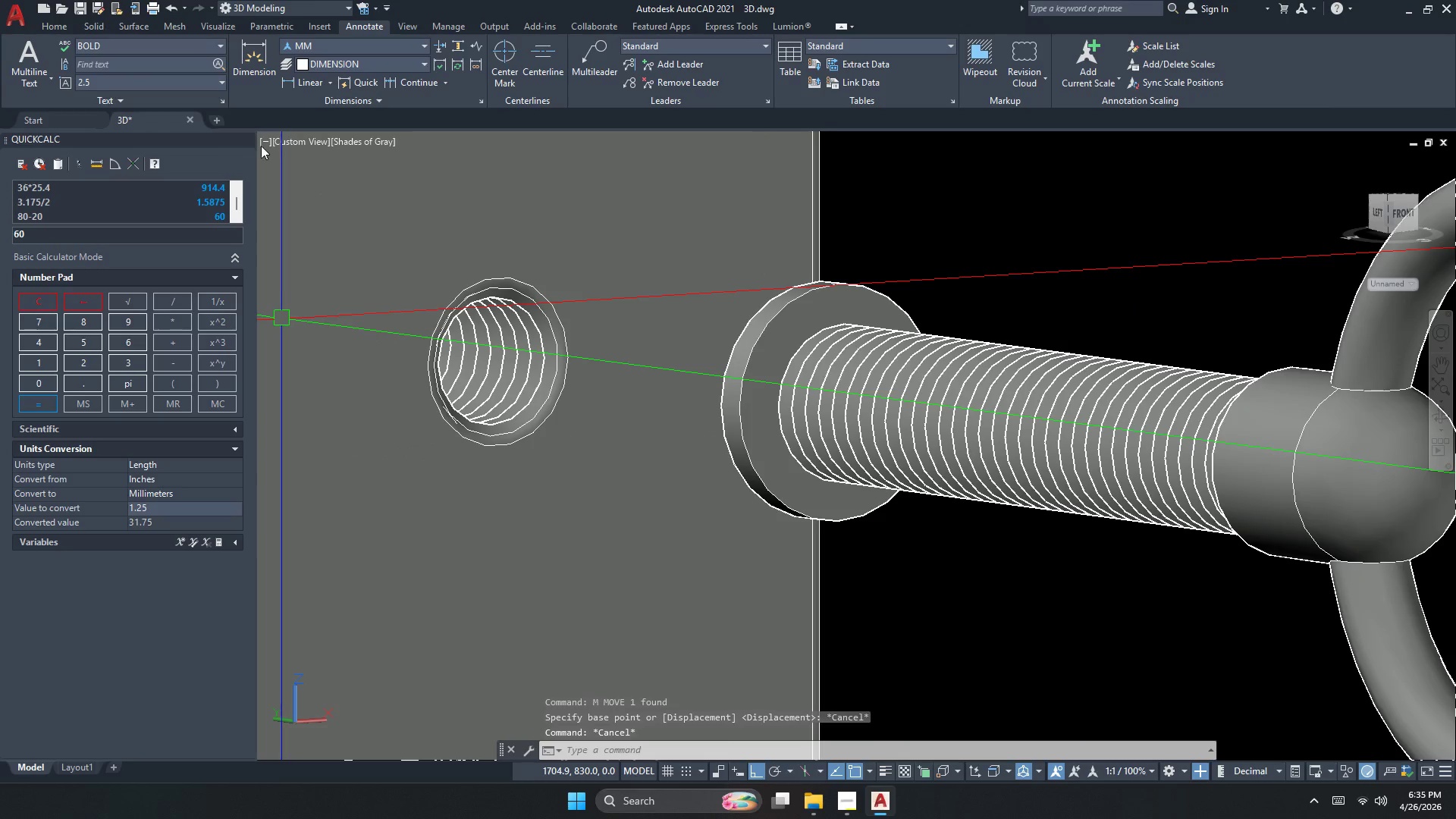 
left_click([284, 135])
 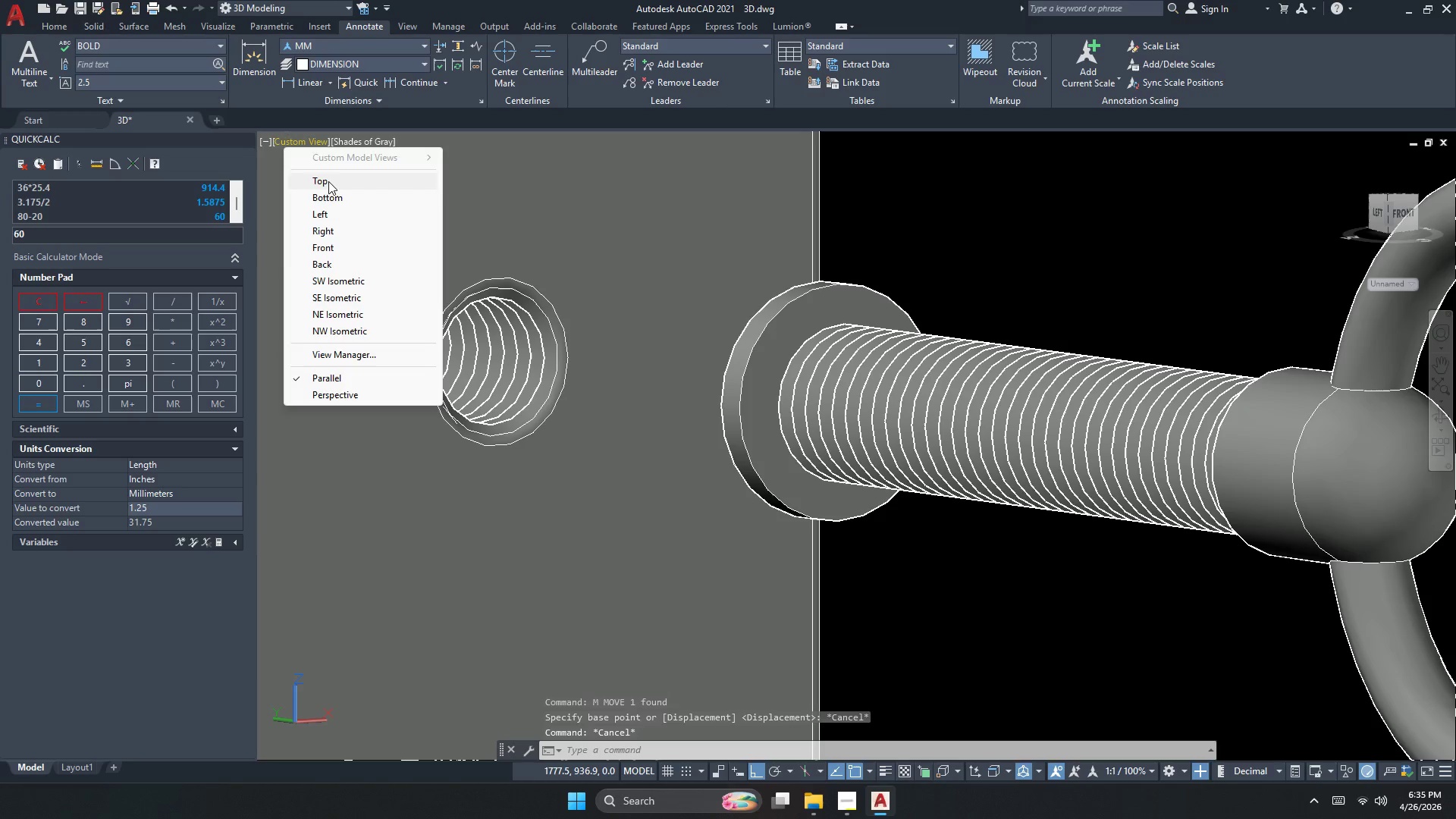 
left_click([329, 181])
 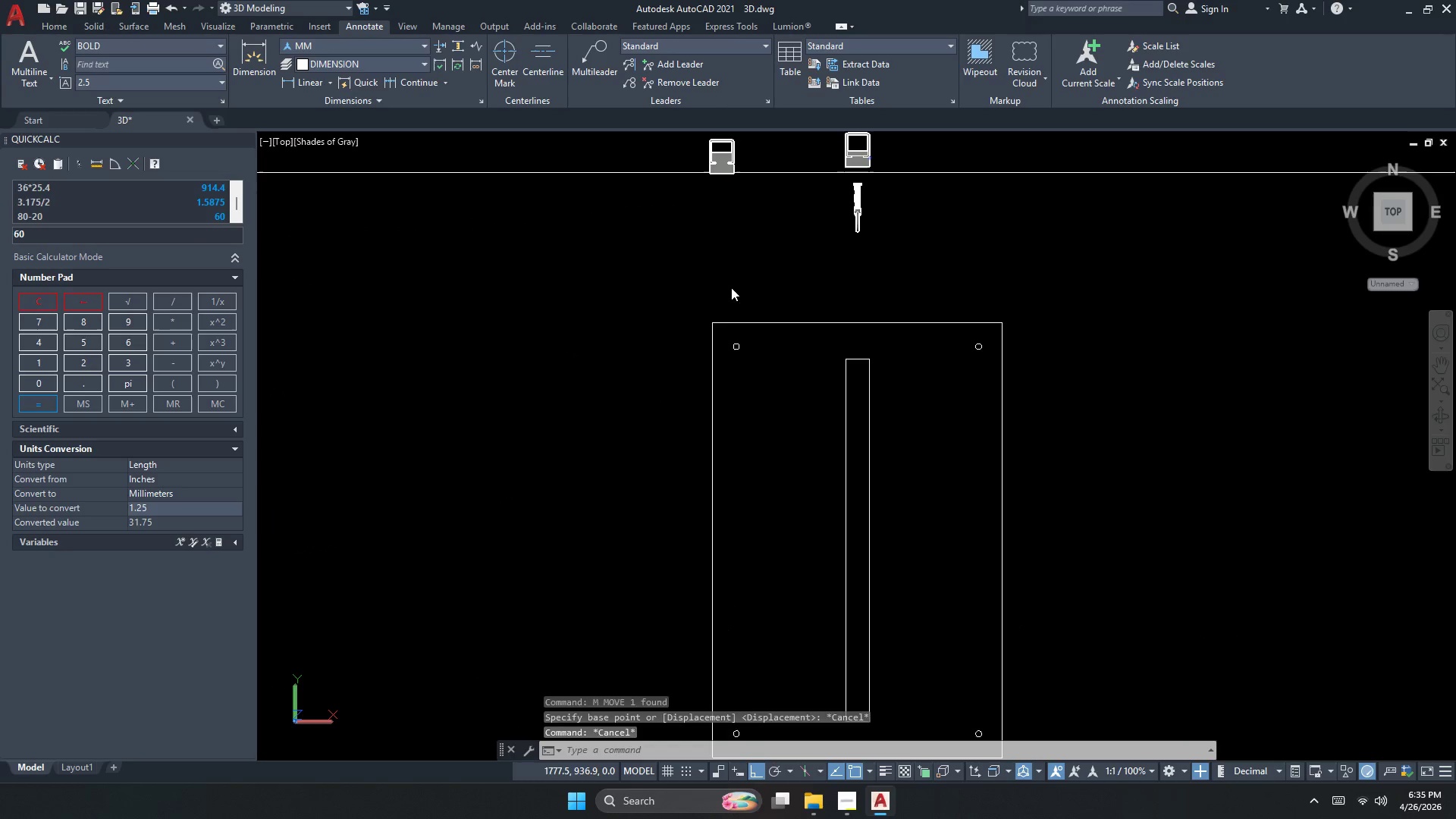 
scroll: coordinate [861, 220], scroll_direction: up, amount: 9.0
 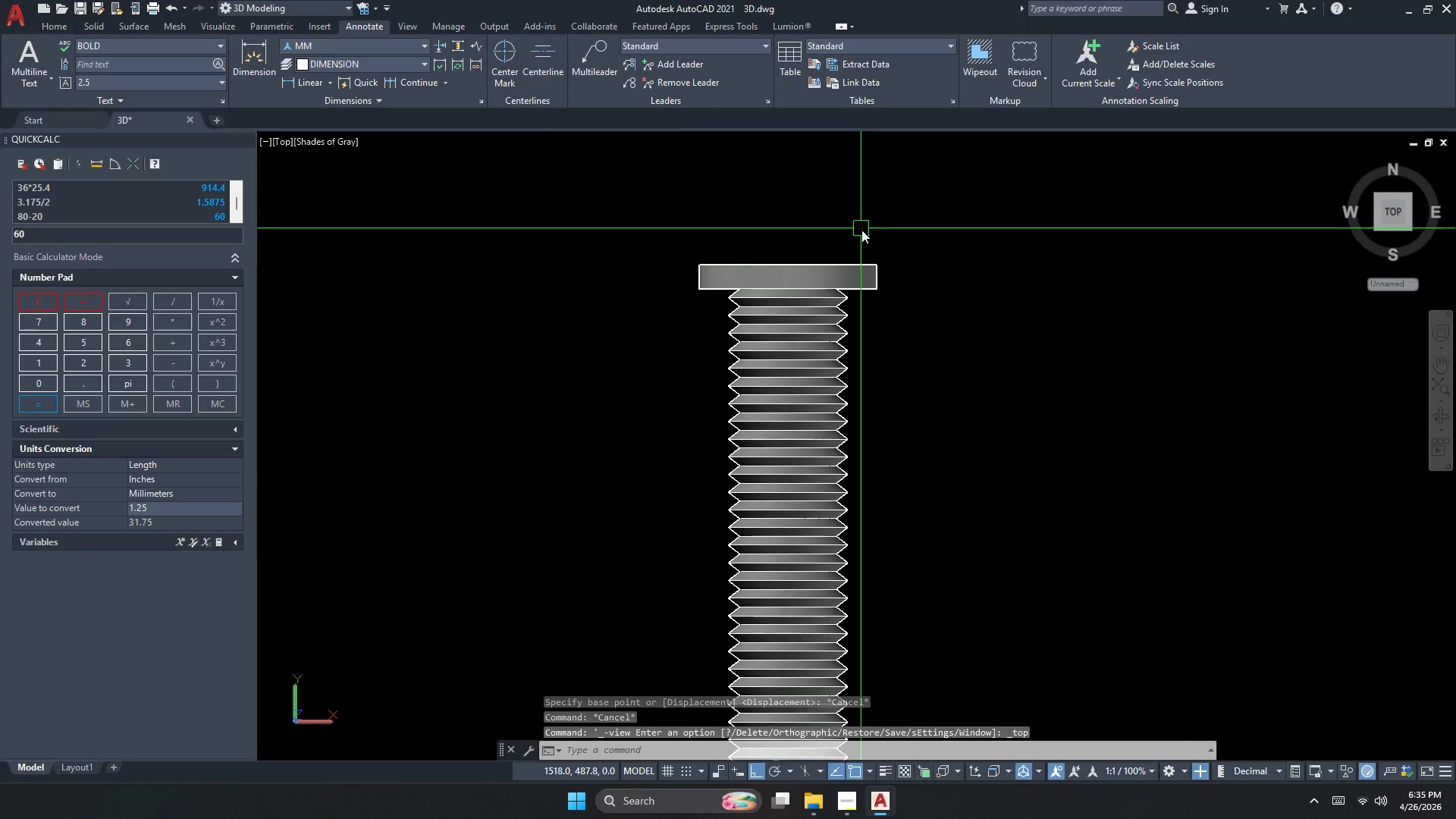 
key(Escape)
 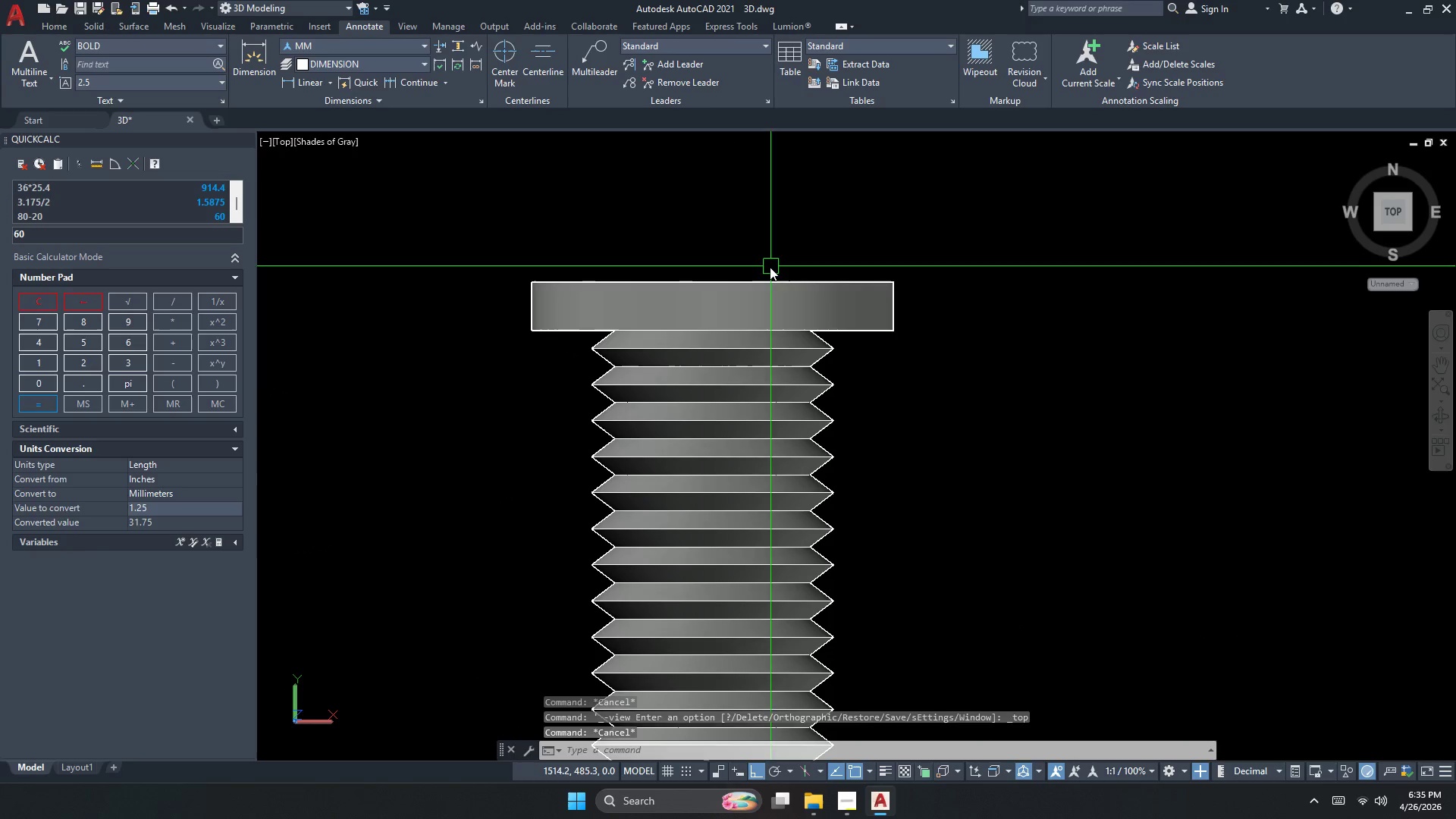 
scroll: coordinate [861, 249], scroll_direction: up, amount: 2.0
 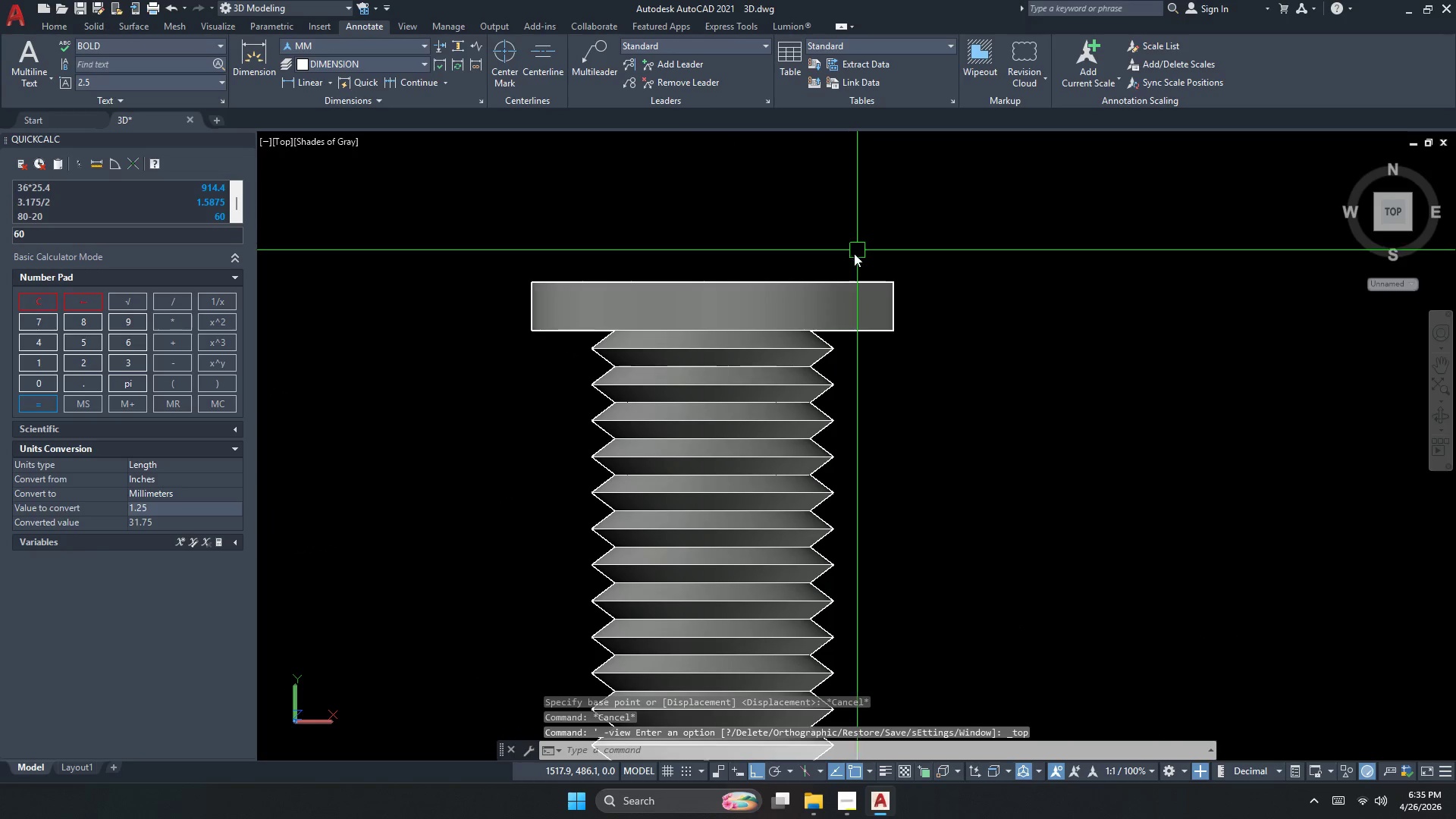 
key(Escape)
type(dli )
 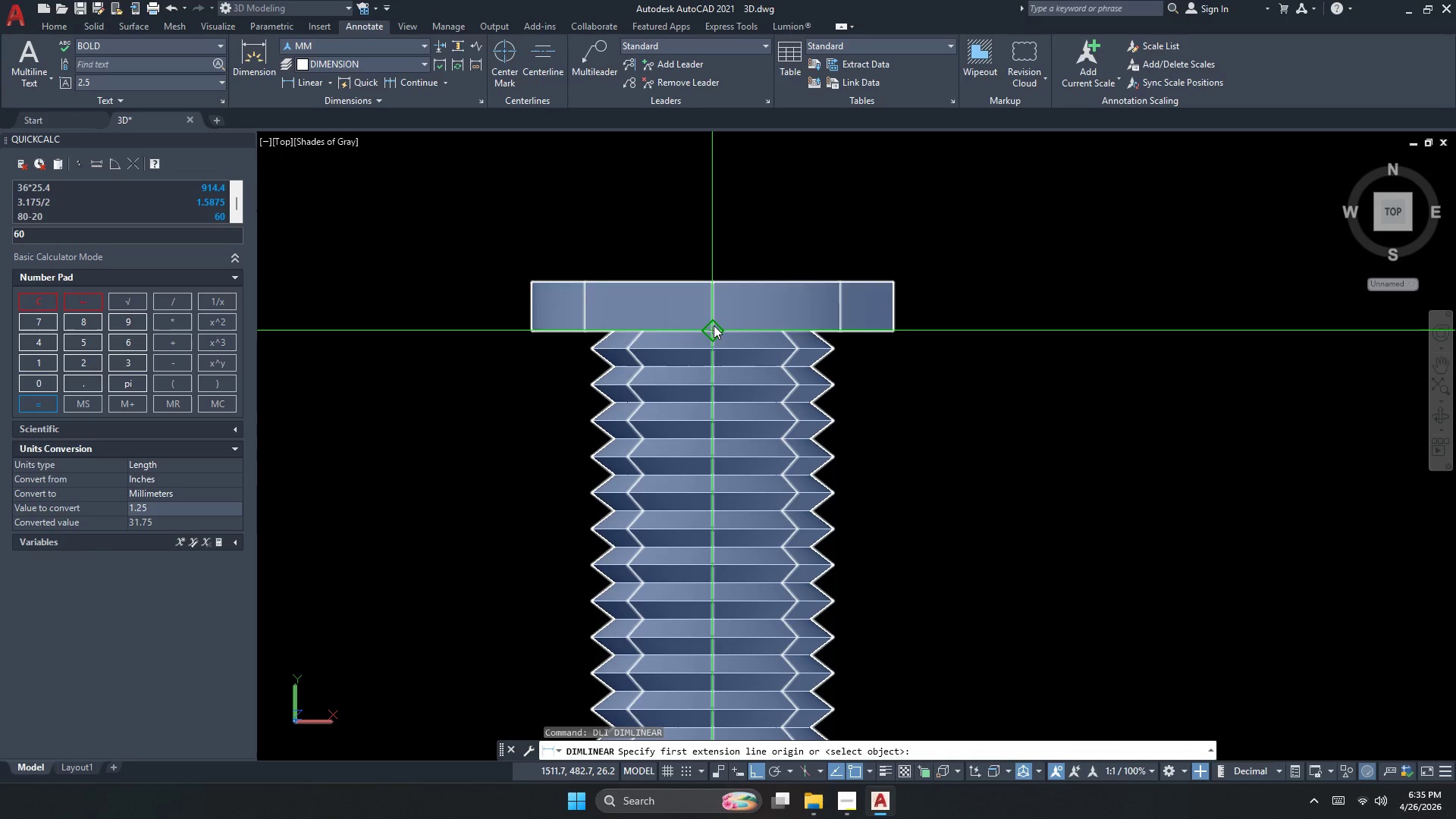 
left_click([714, 325])
 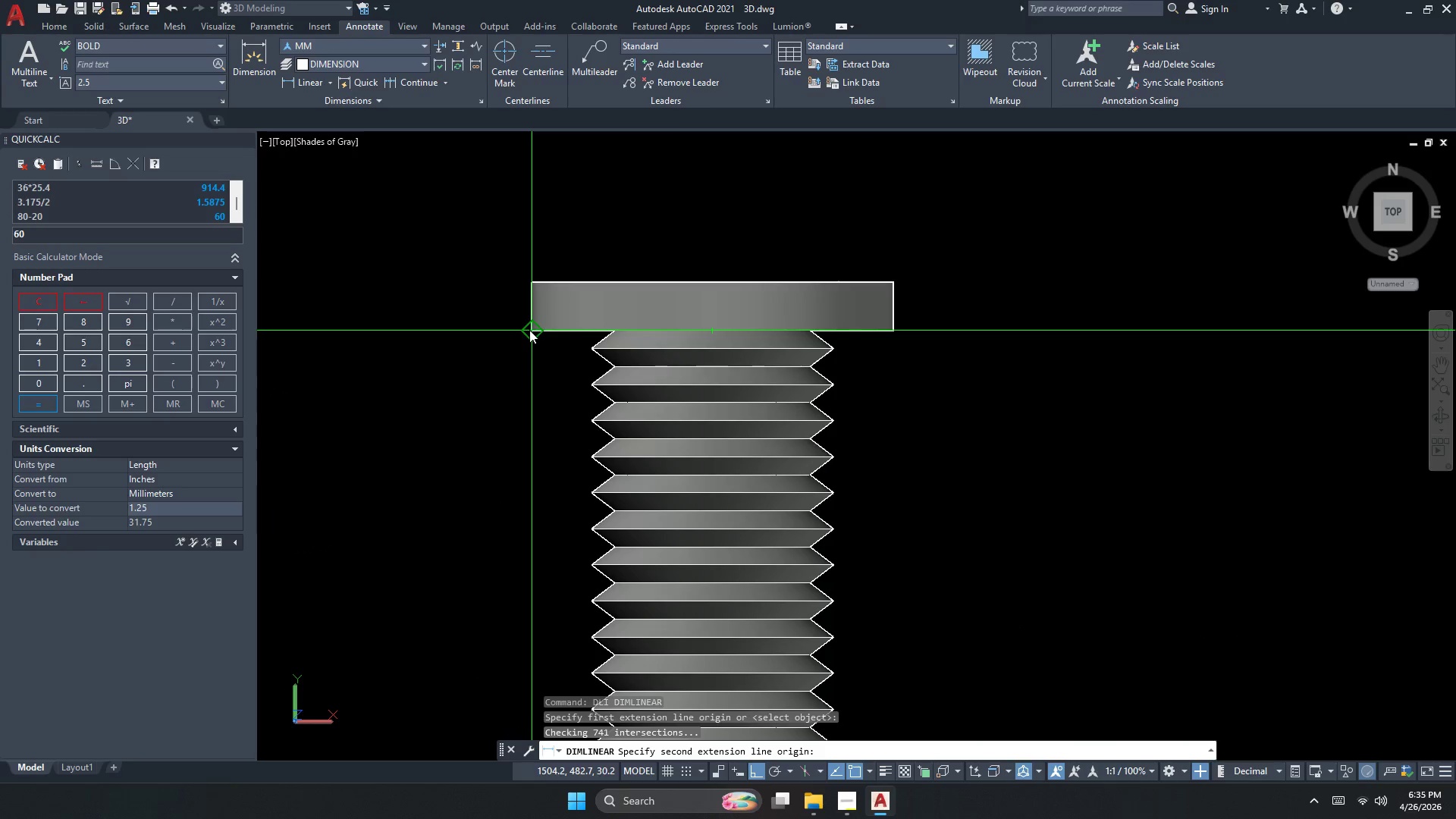 
left_click([529, 329])
 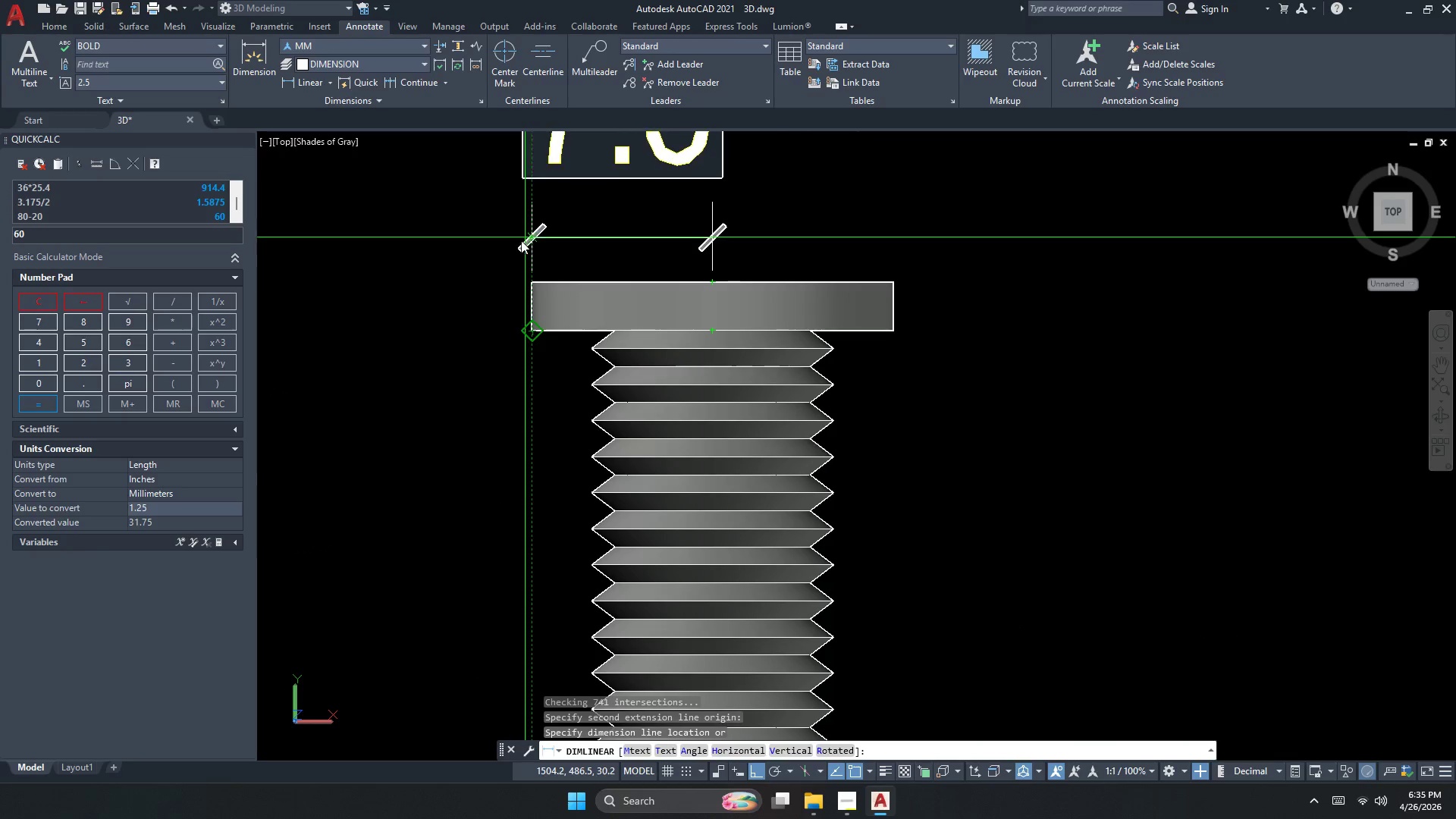 
scroll: coordinate [507, 271], scroll_direction: down, amount: 1.0
 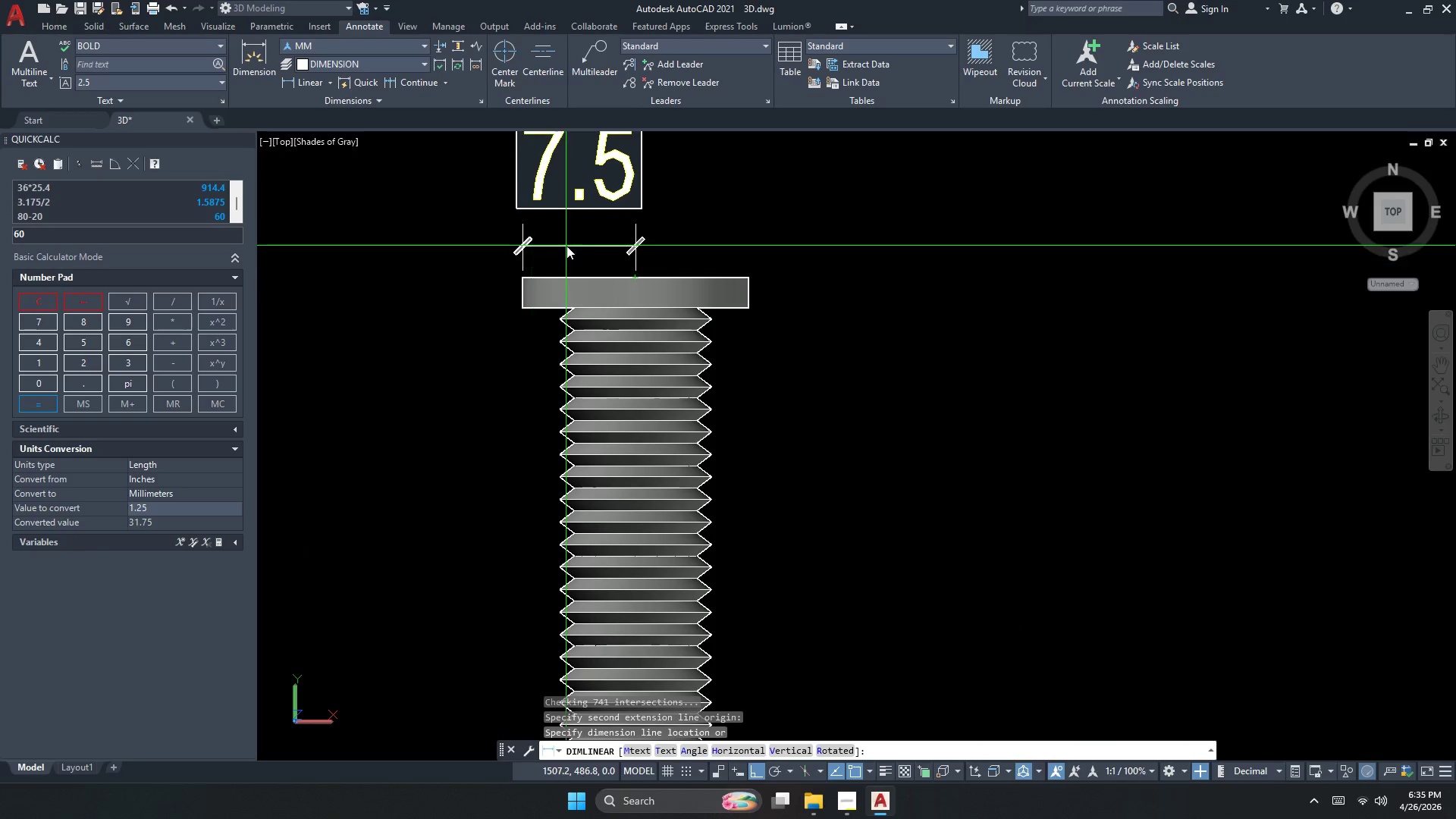 
key(Escape)
 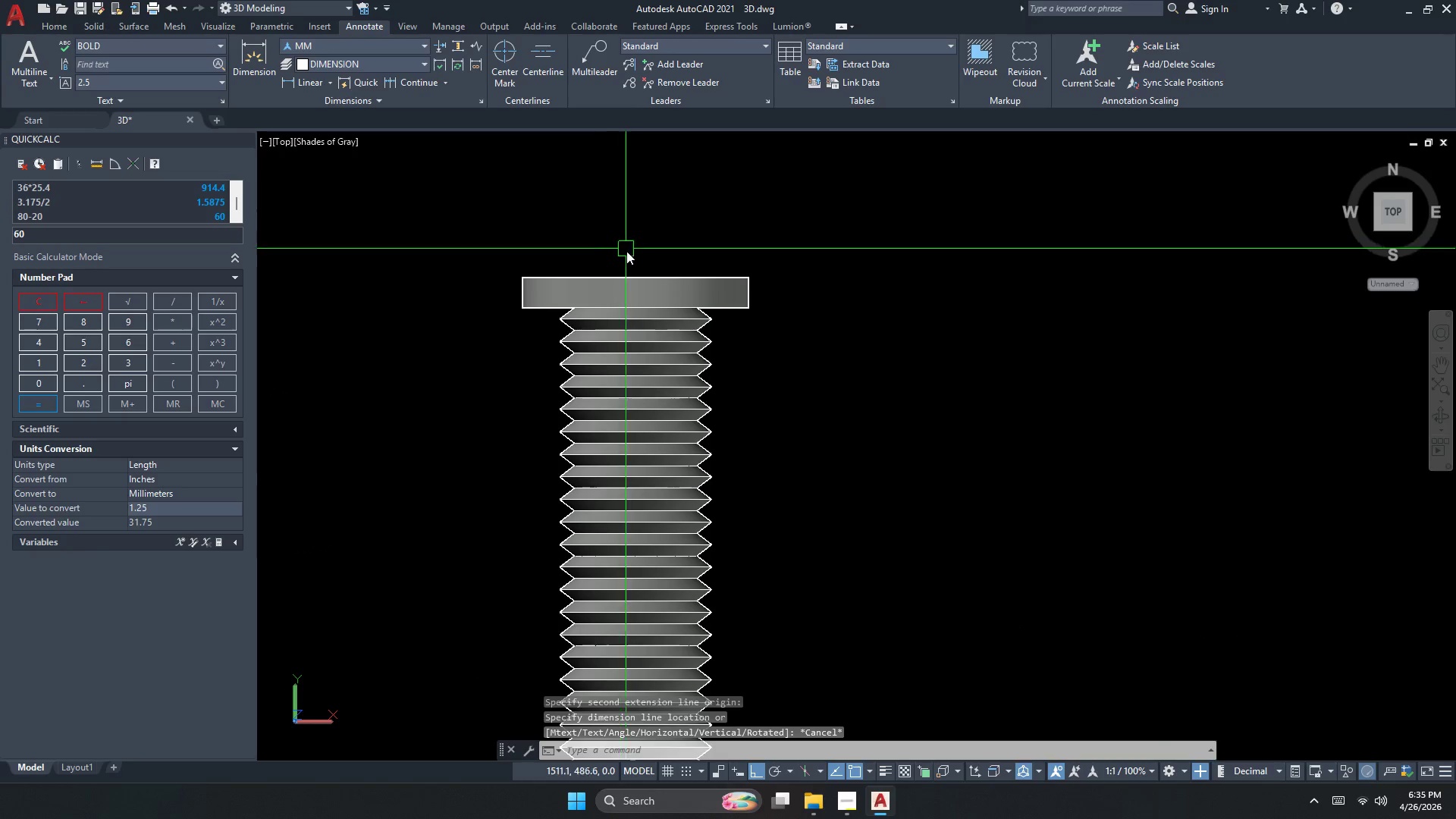 
key(Space)
 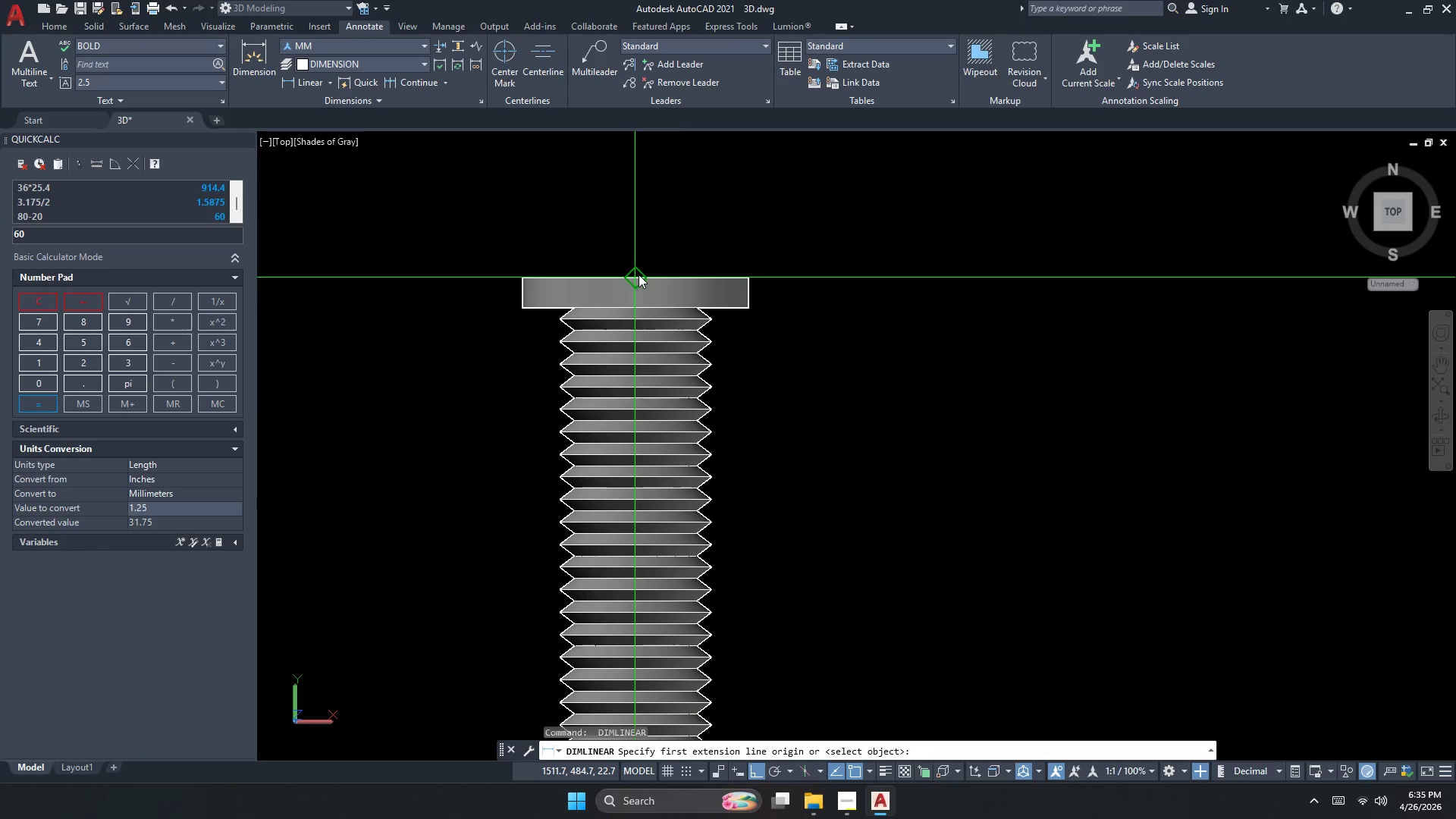 
left_click_drag(start_coordinate=[639, 275], to_coordinate=[641, 281])
 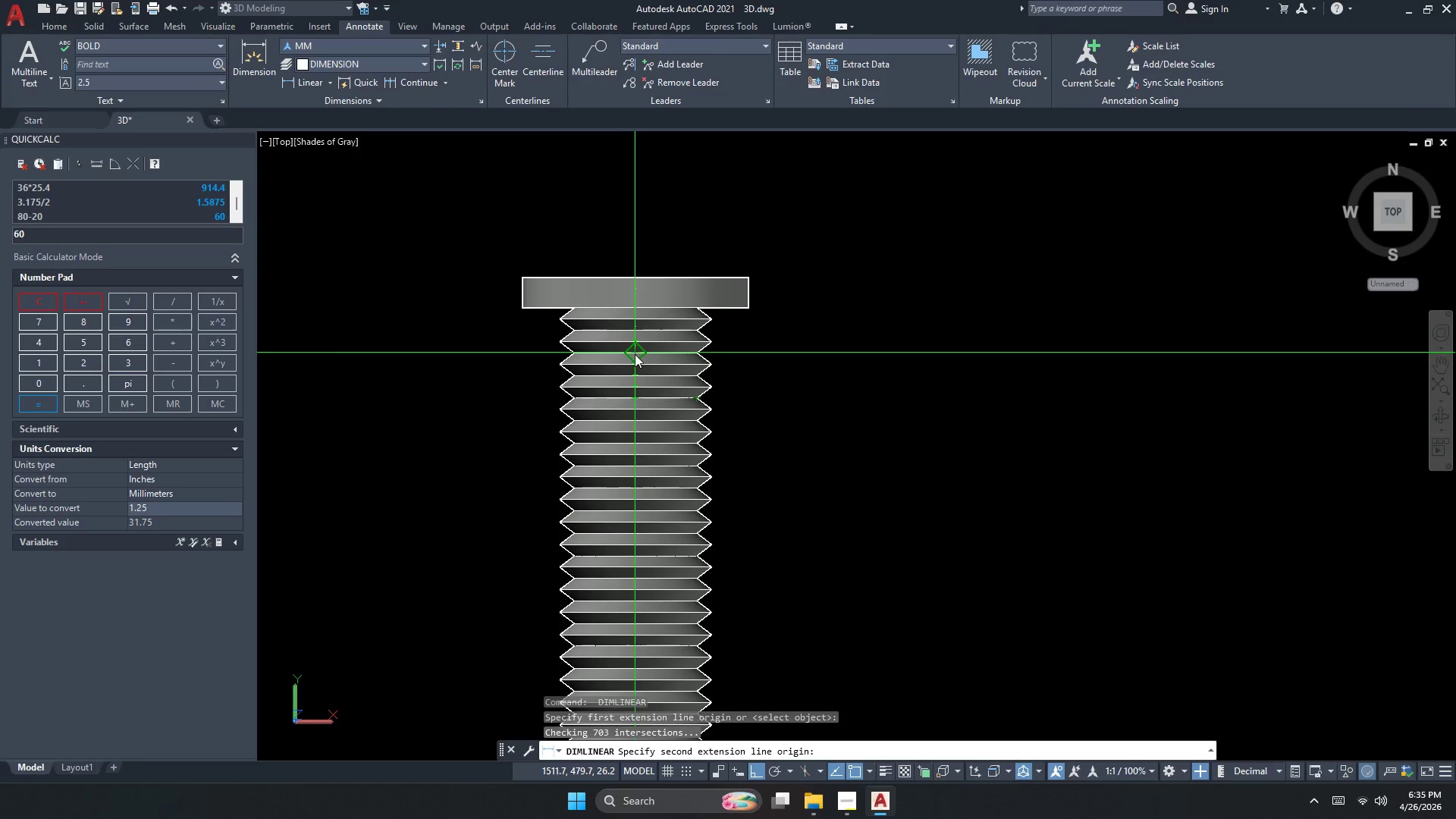 
key(Escape)
 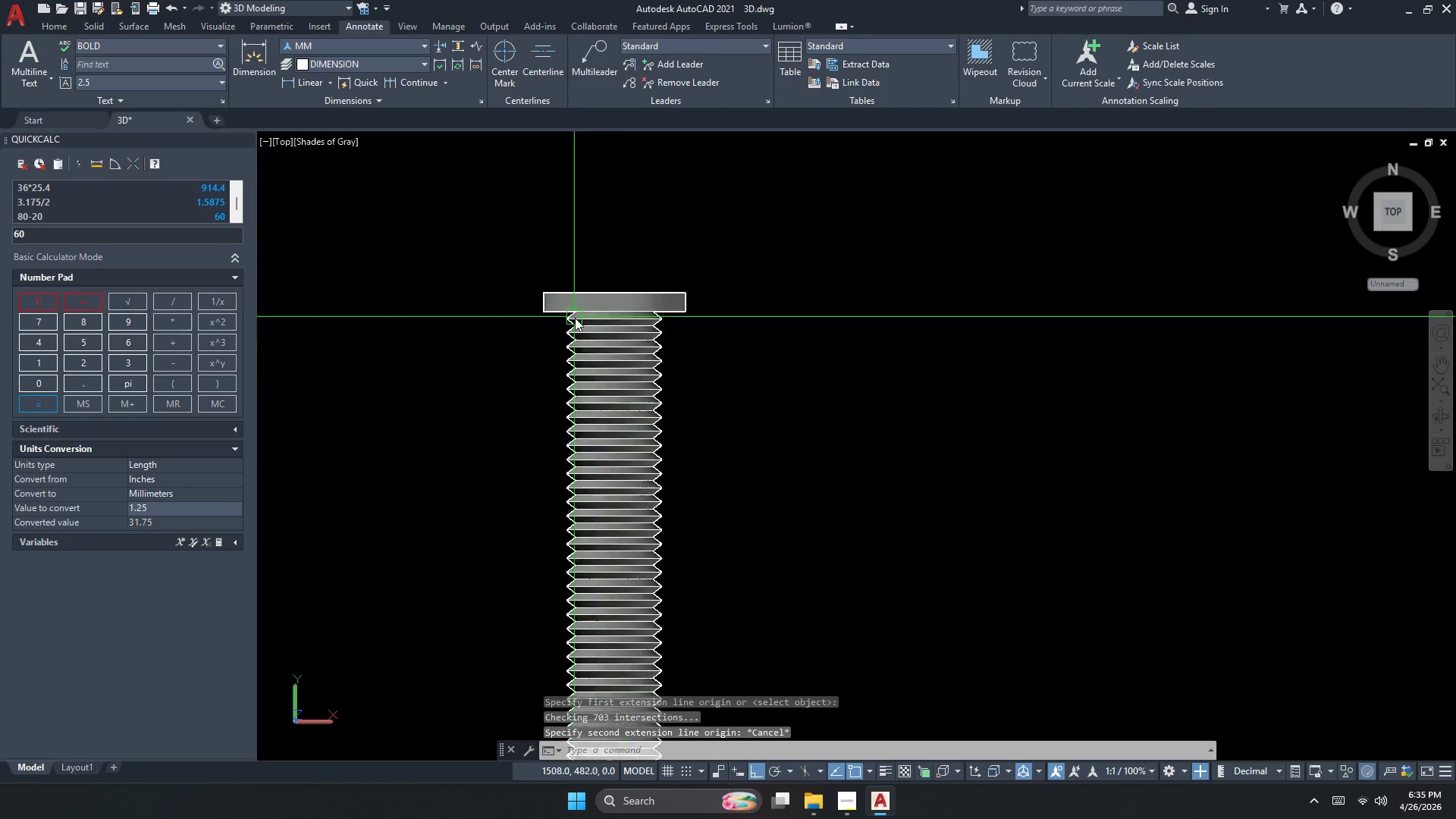 
key(Escape)
 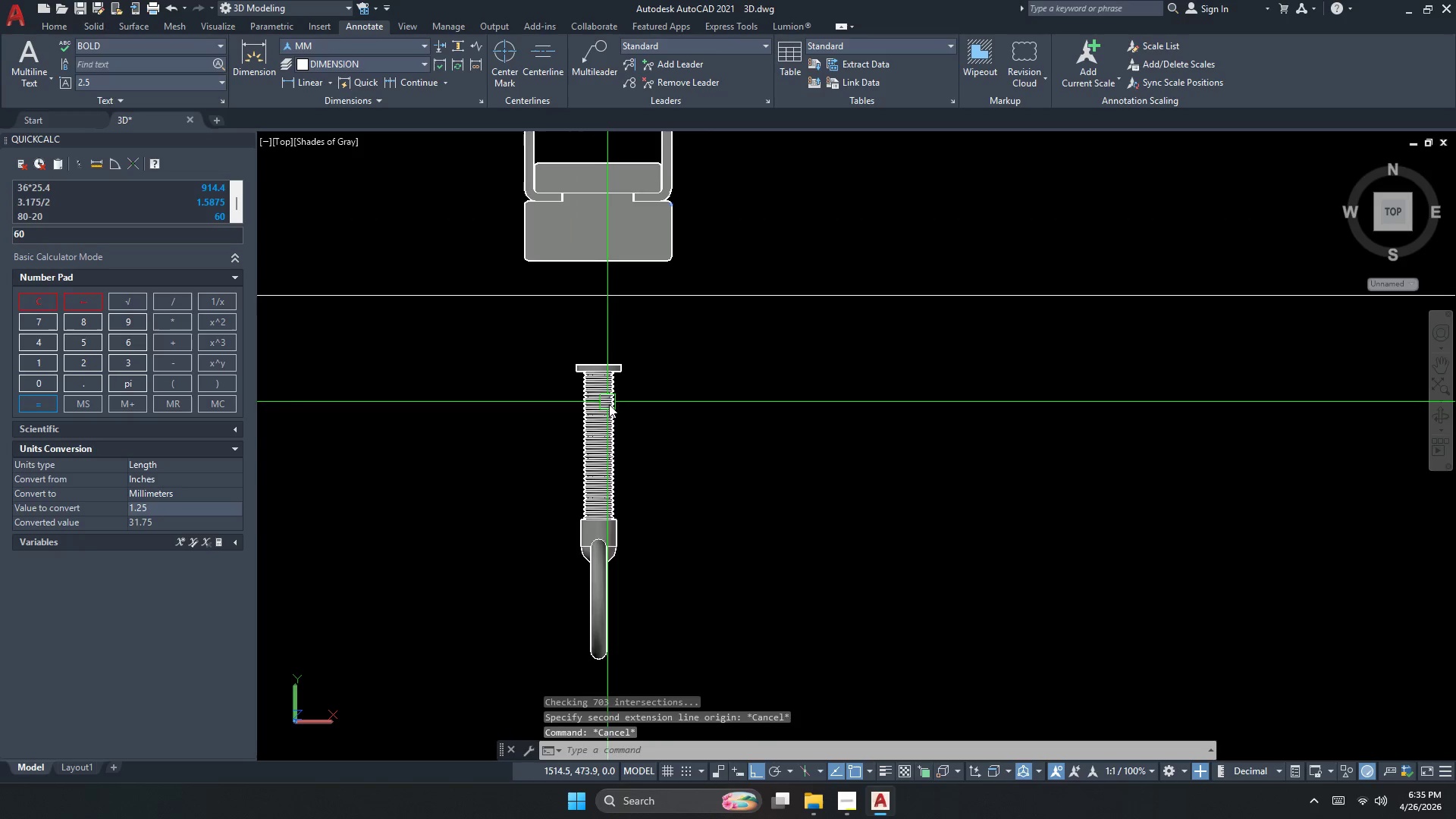 
left_click([609, 404])
 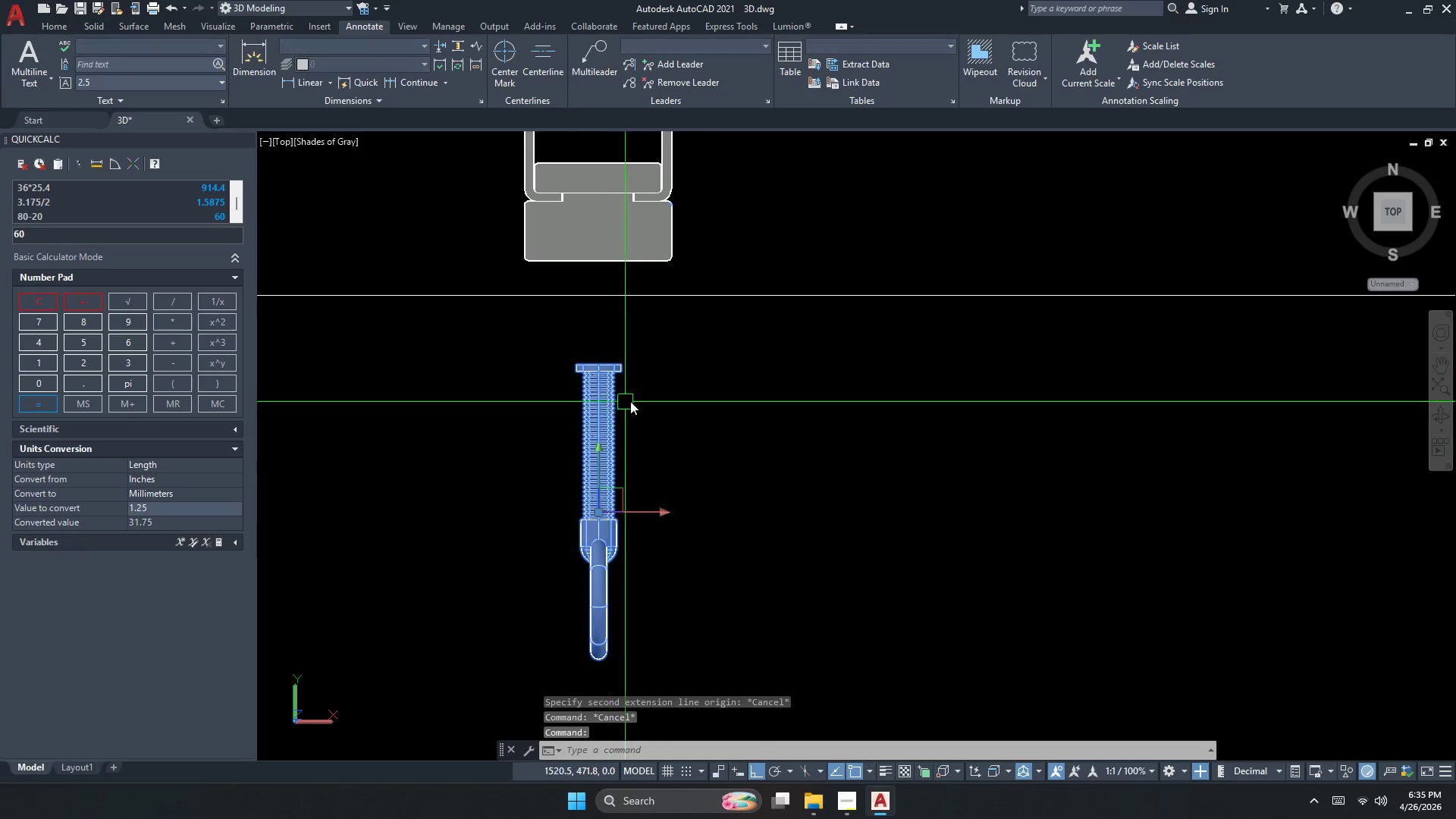 
scroll: coordinate [578, 284], scroll_direction: down, amount: 3.0
 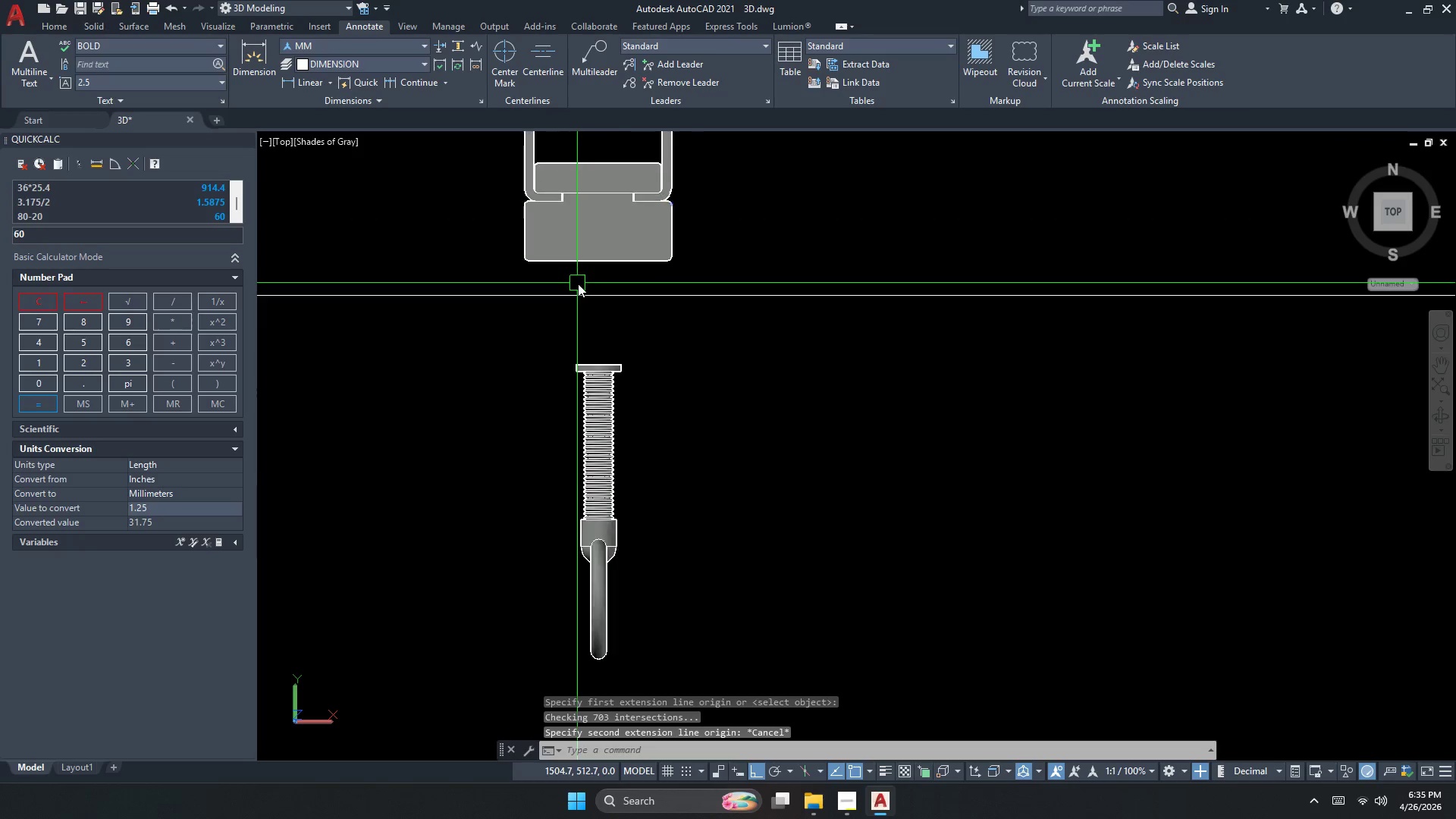 
key(M)
 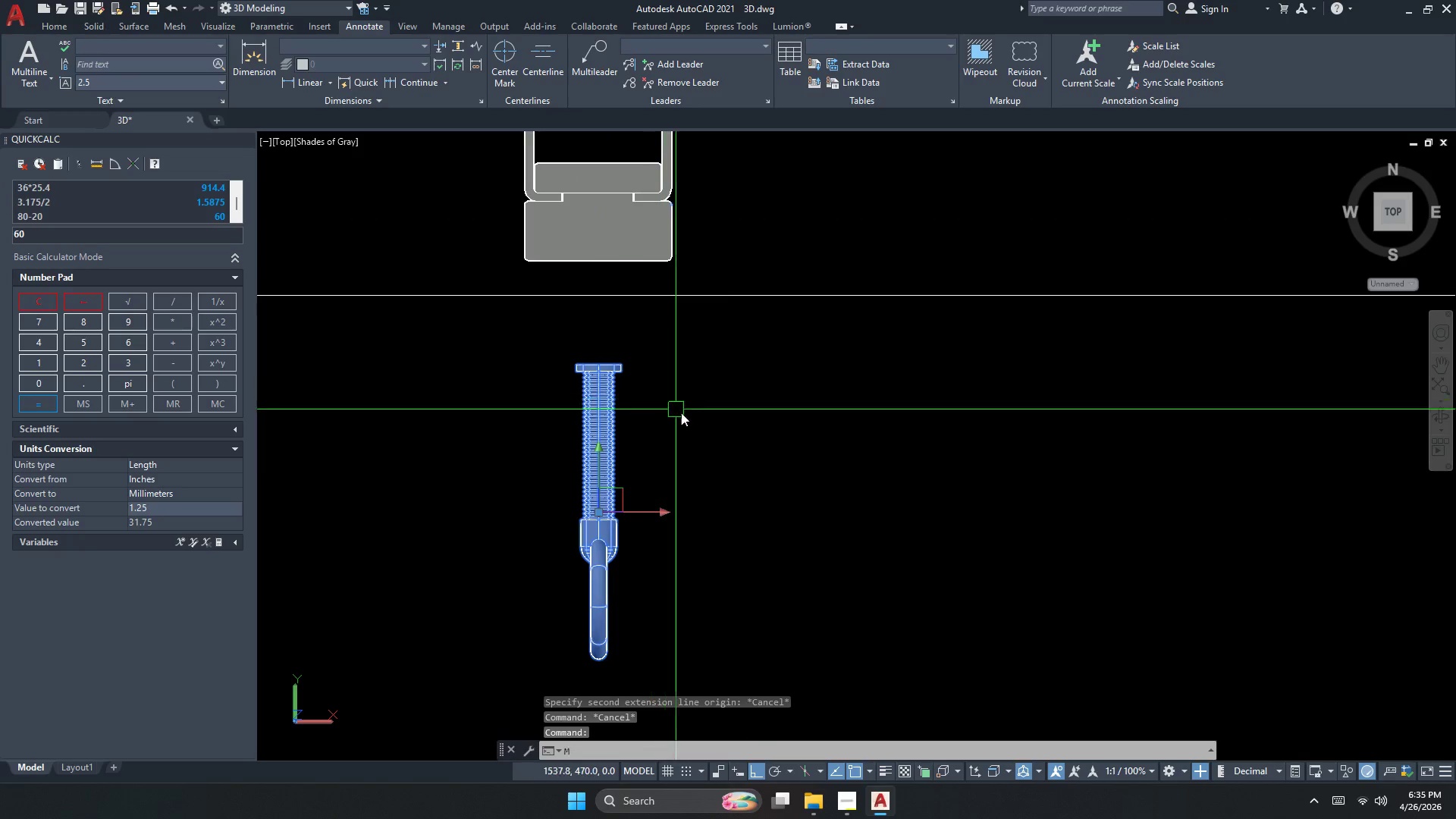 
key(Space)
 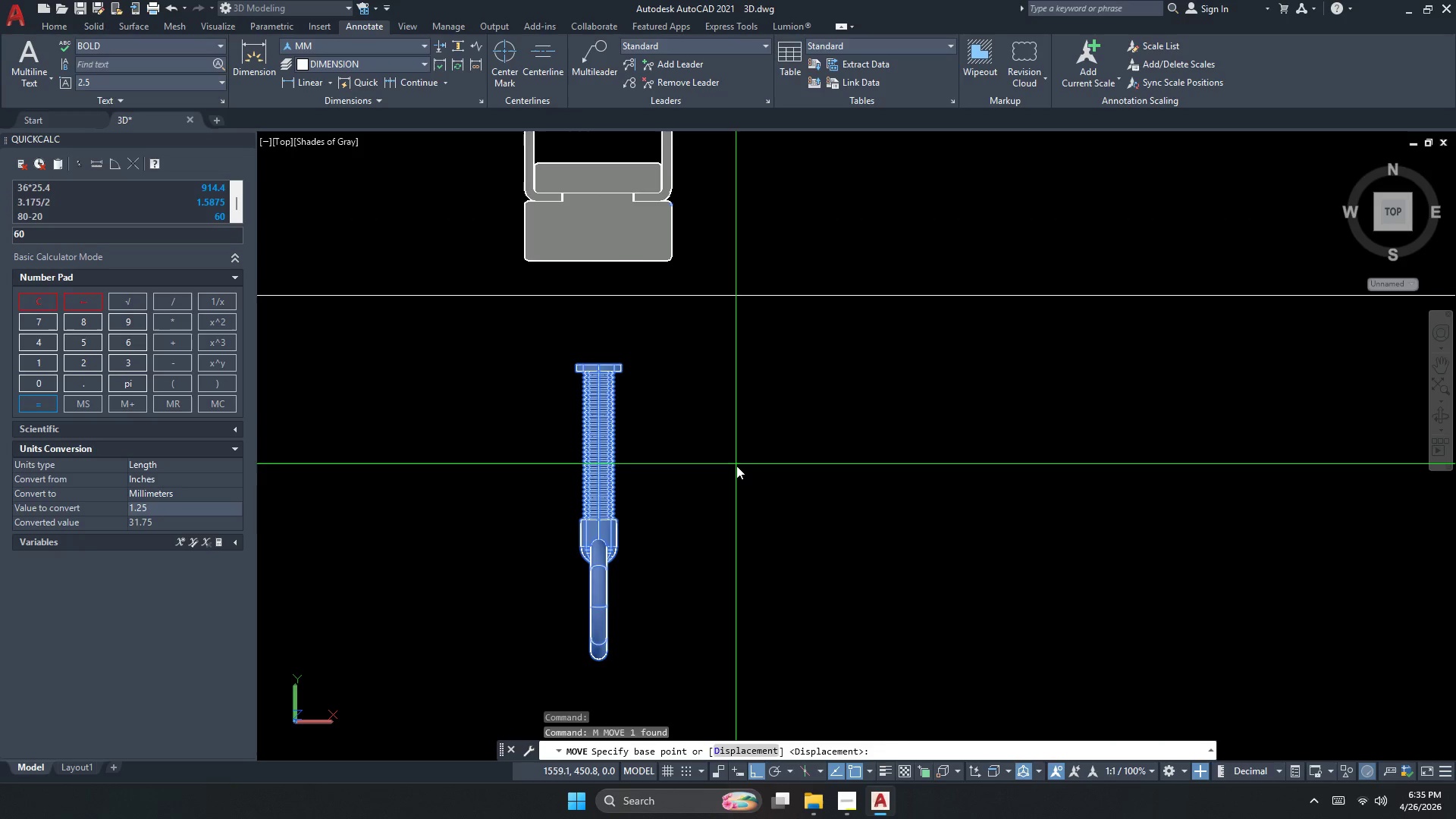 
left_click_drag(start_coordinate=[736, 469], to_coordinate=[727, 431])
 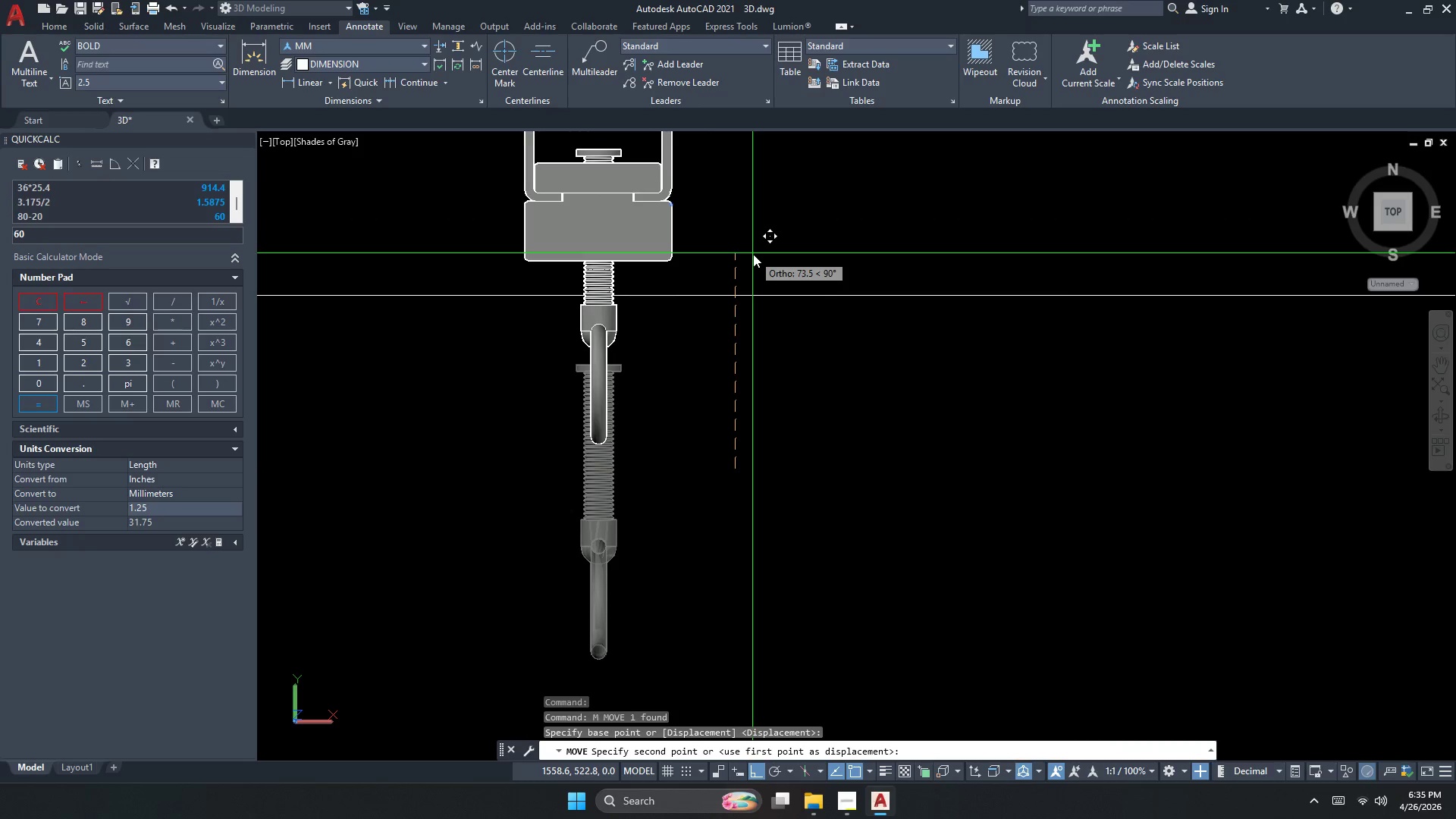 
left_click([753, 254])
 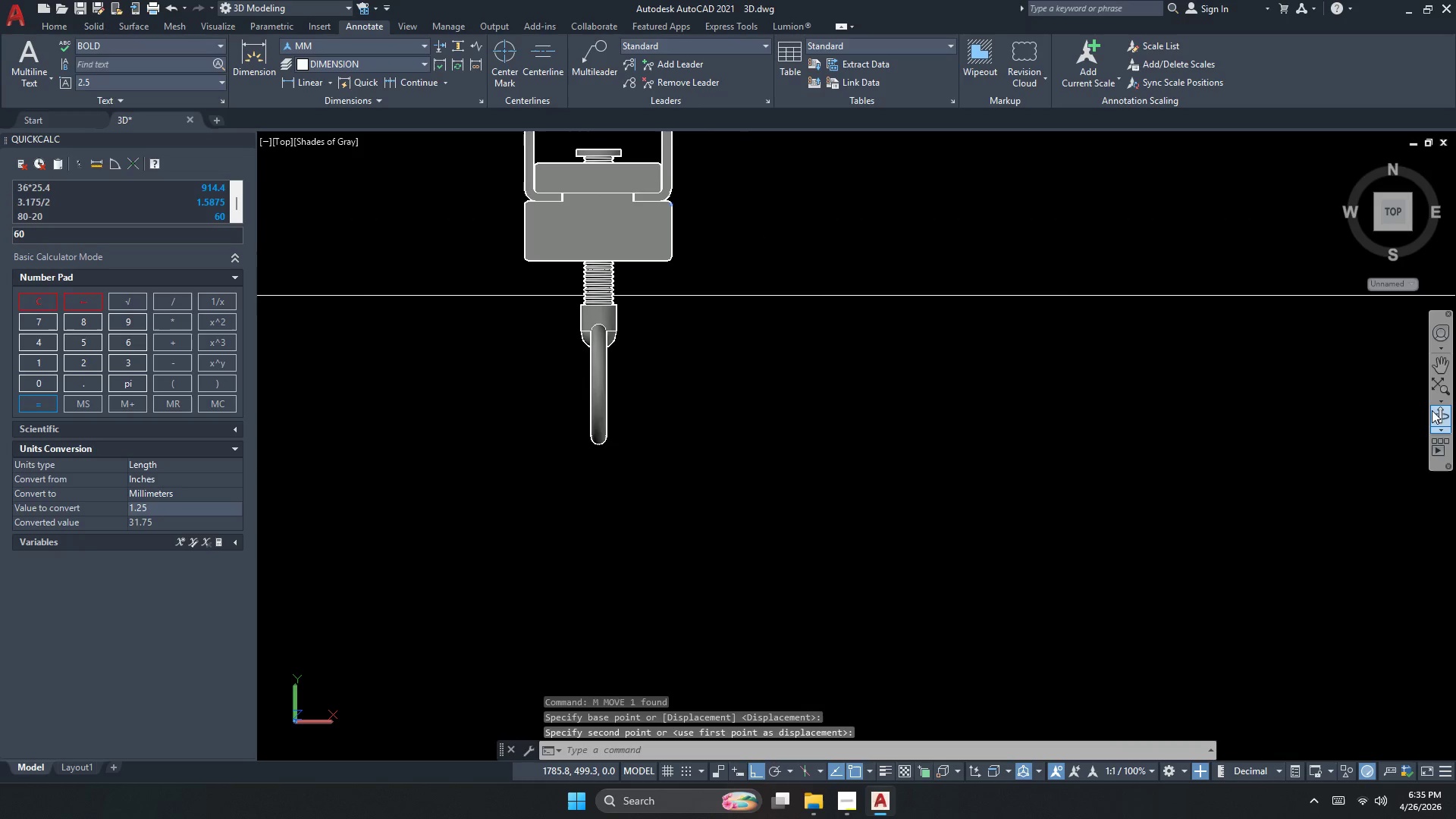 
left_click([1436, 416])
 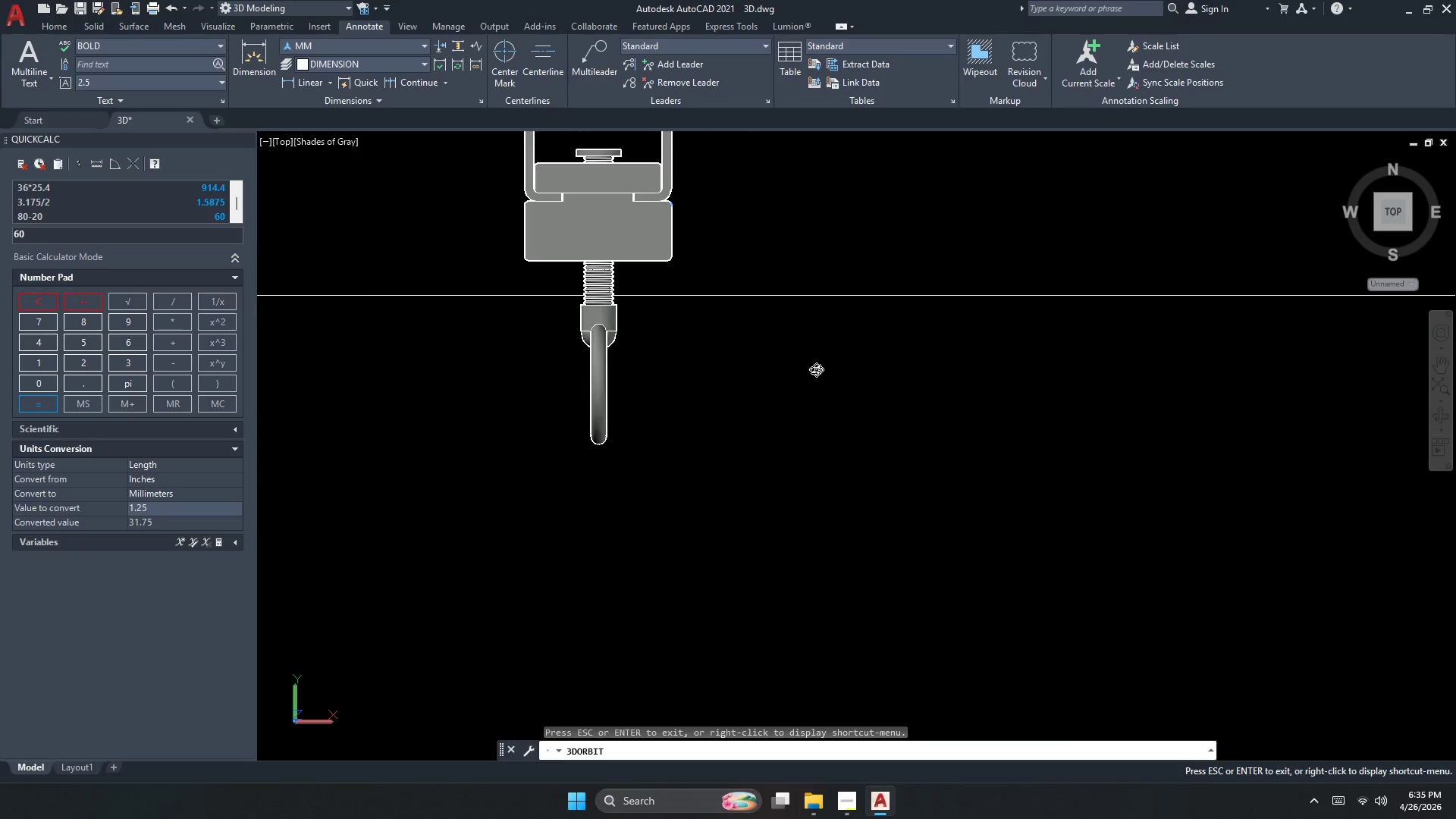 
left_click_drag(start_coordinate=[788, 370], to_coordinate=[901, 300])
 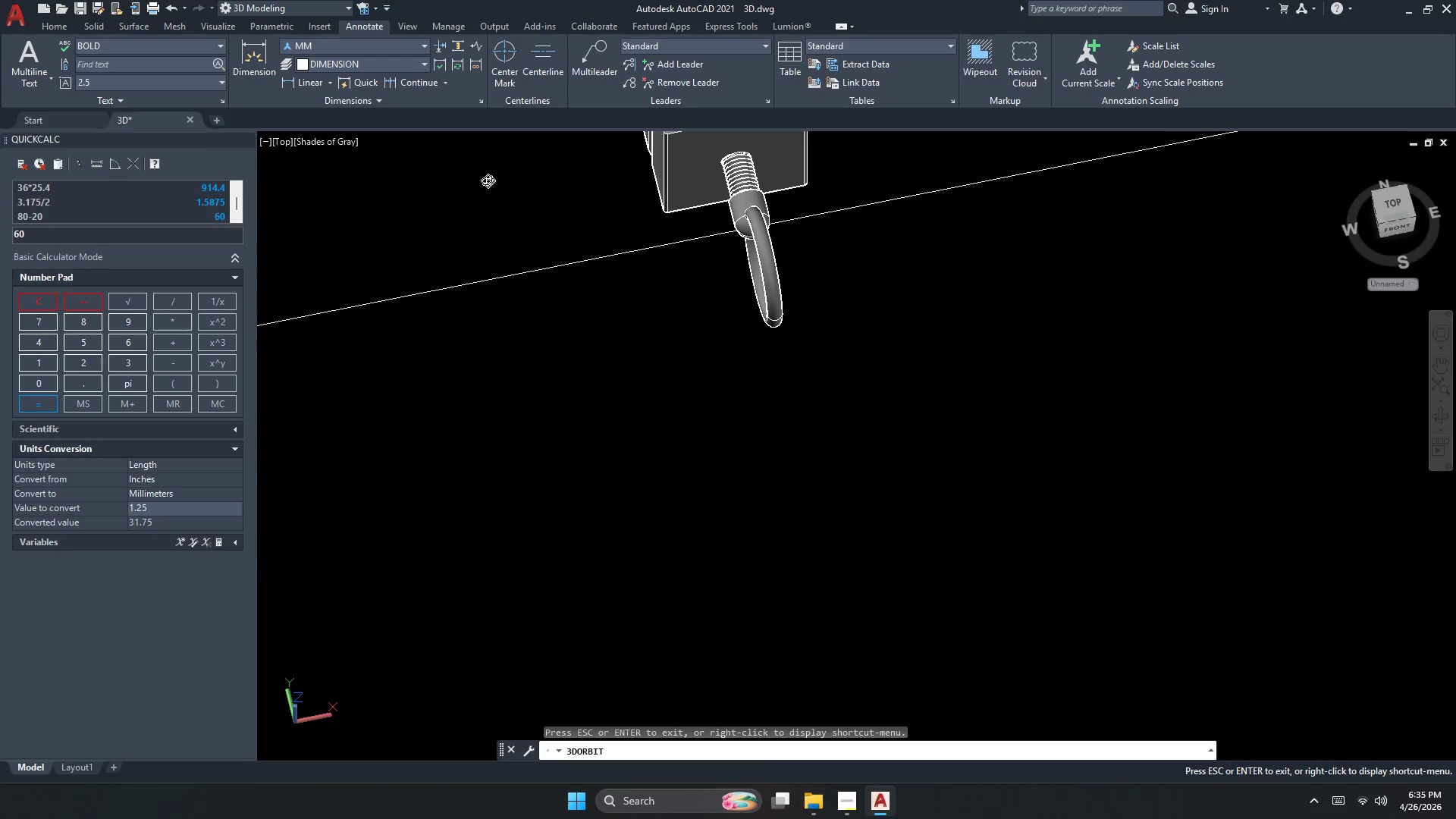 
key(Escape)
 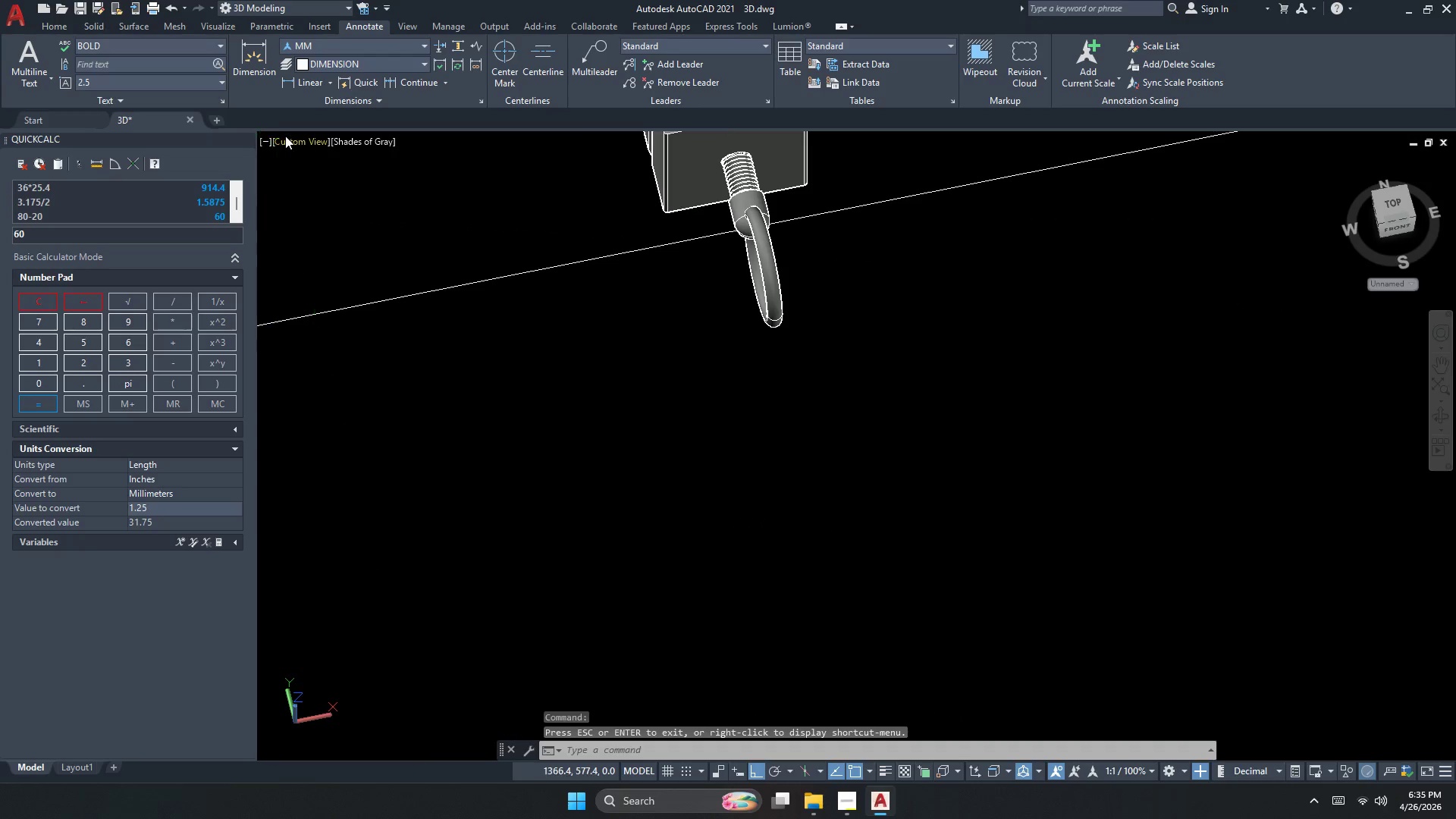 
left_click([306, 139])
 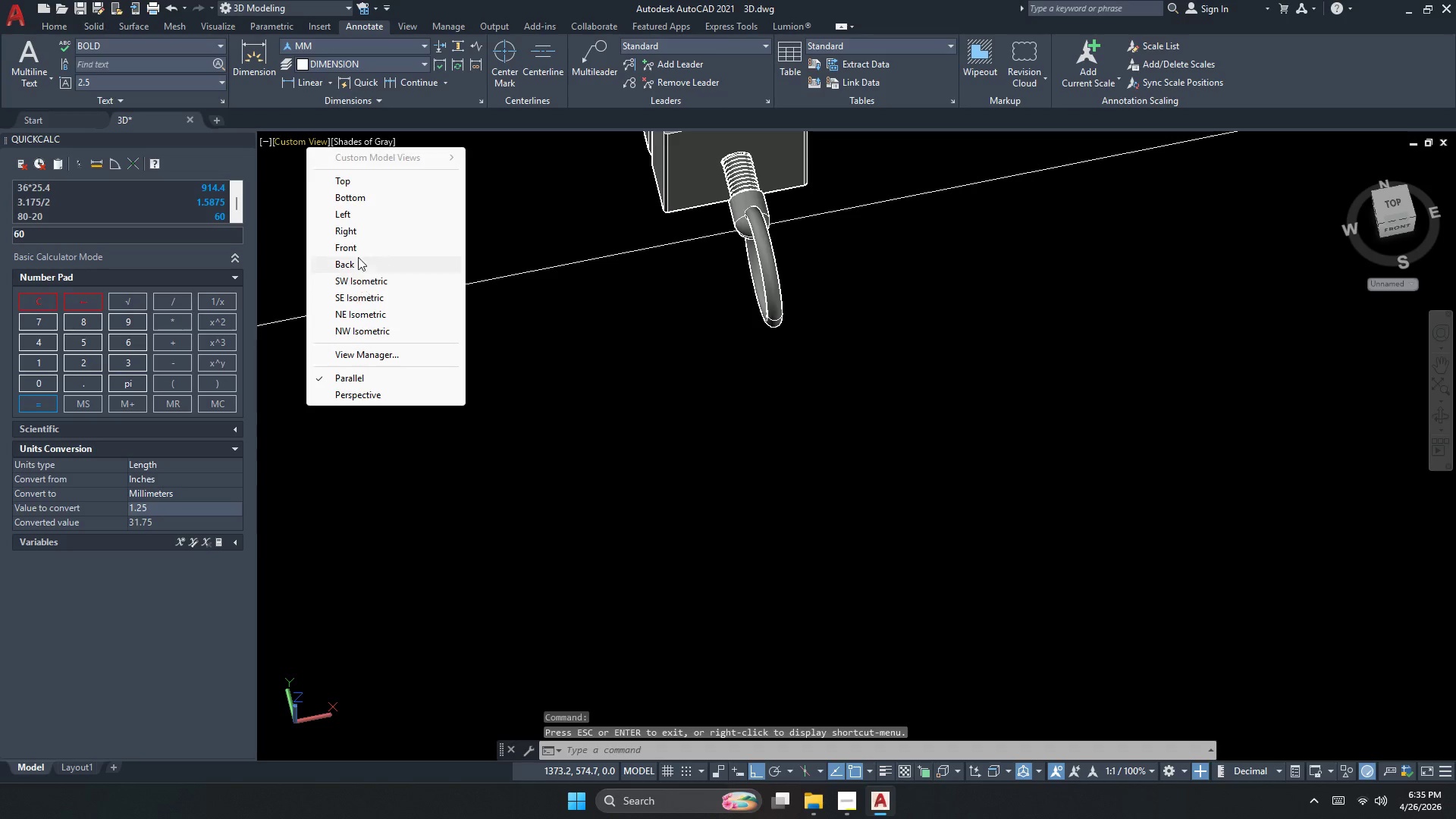 
left_click([356, 246])
 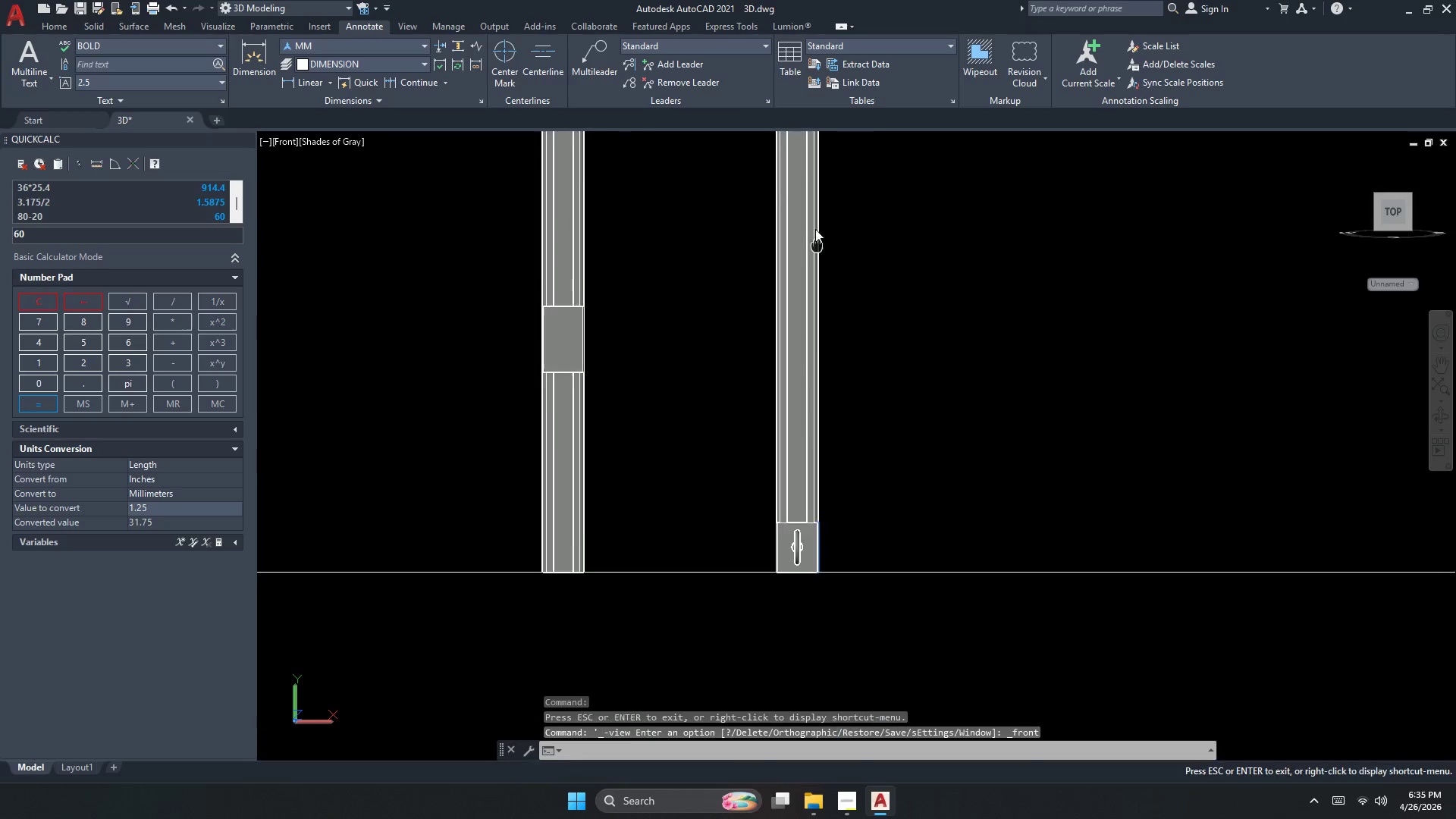 
scroll: coordinate [770, 595], scroll_direction: up, amount: 7.0
 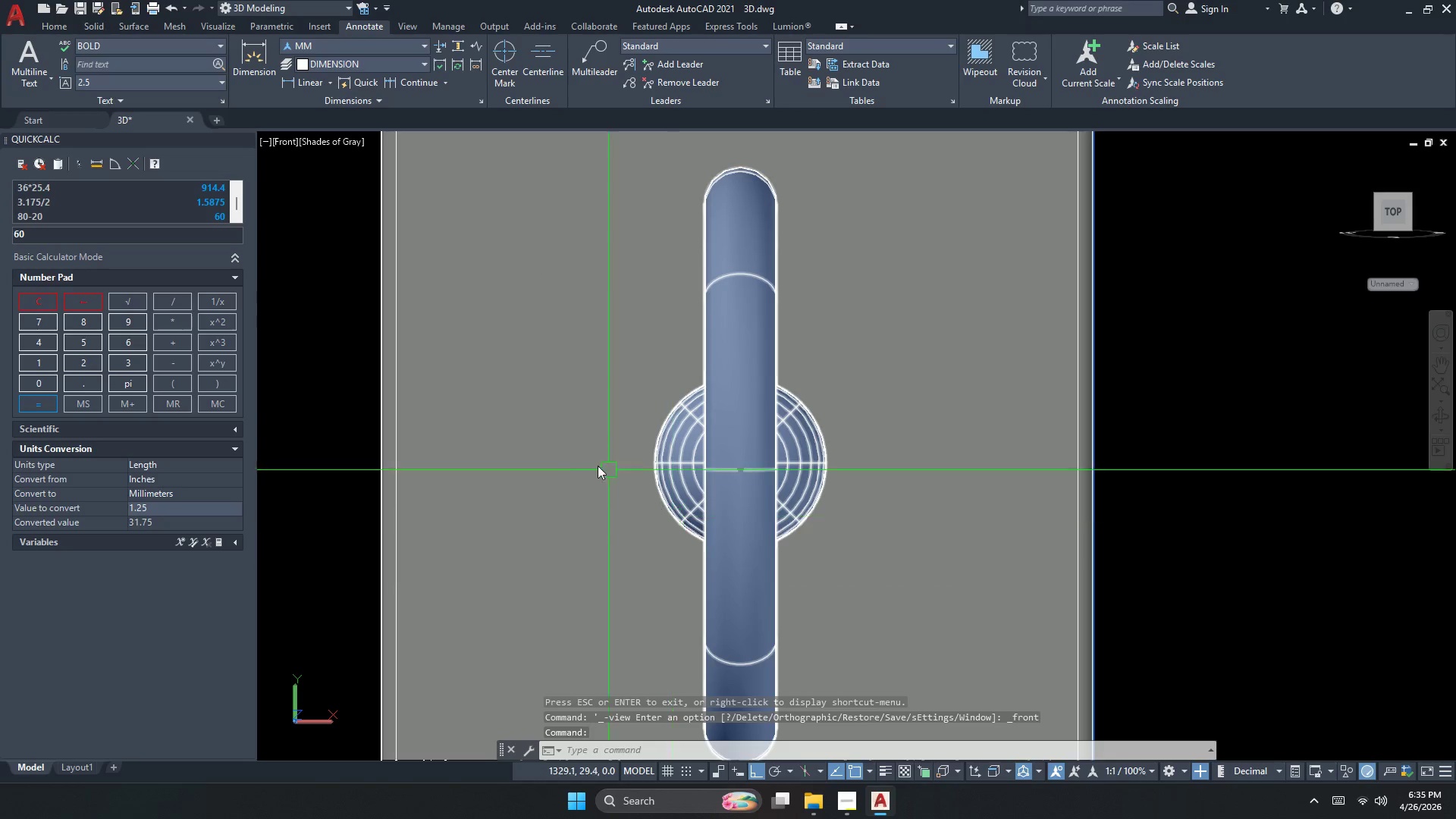 
key(Escape)
 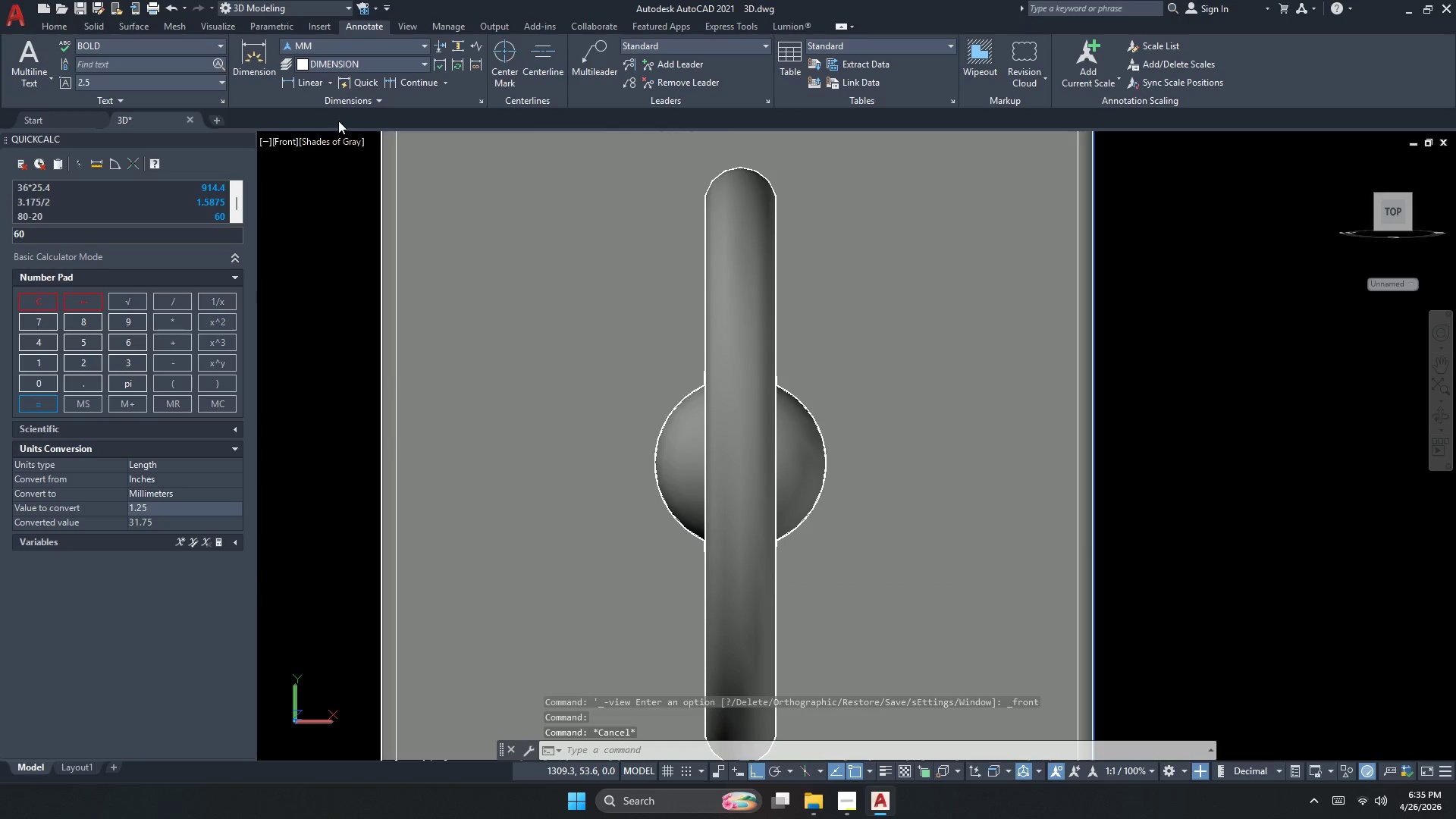 
double_click([334, 129])
 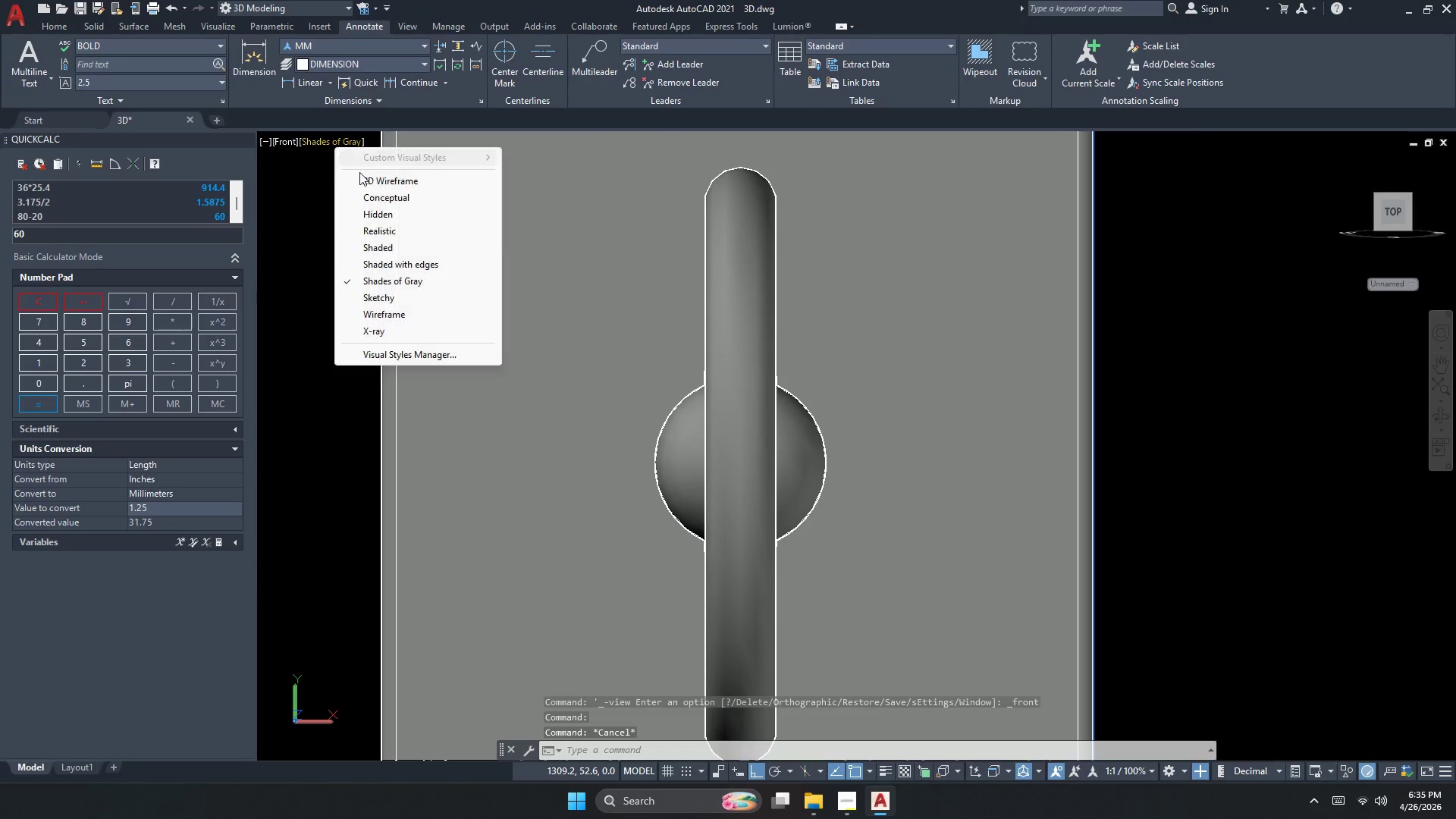 
left_click([379, 188])
 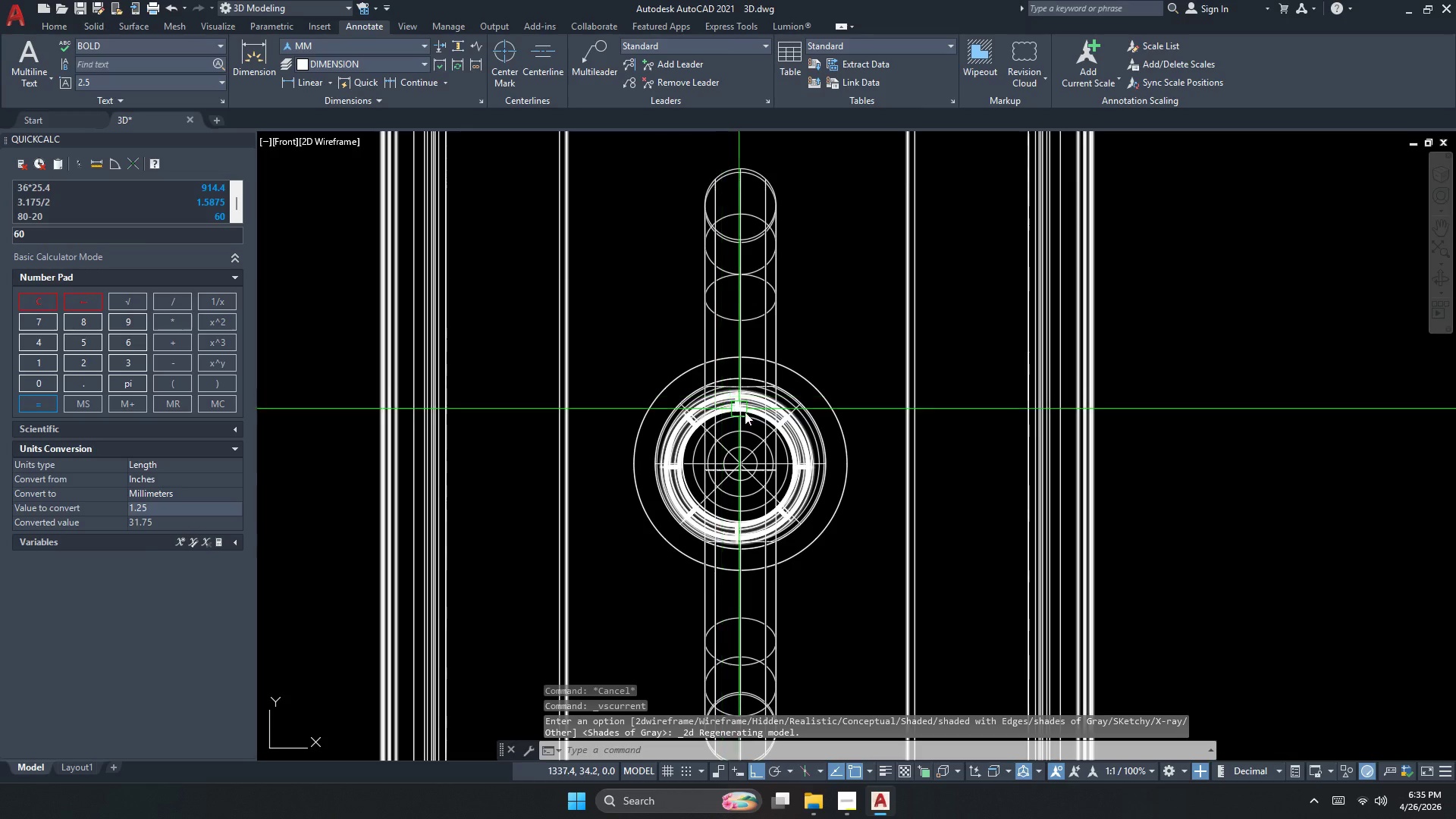 
scroll: coordinate [754, 416], scroll_direction: up, amount: 1.0
 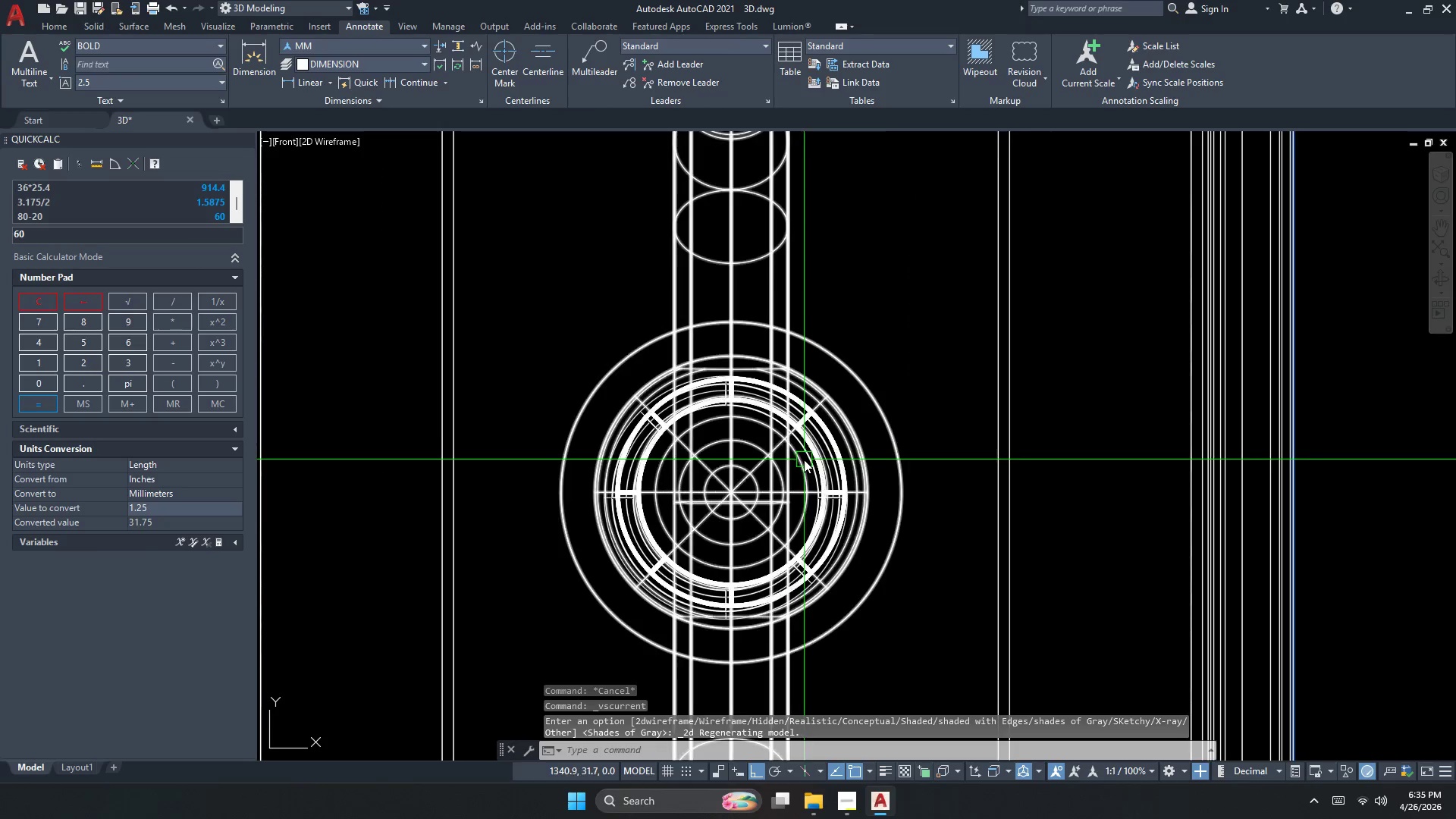 
left_click([811, 458])
 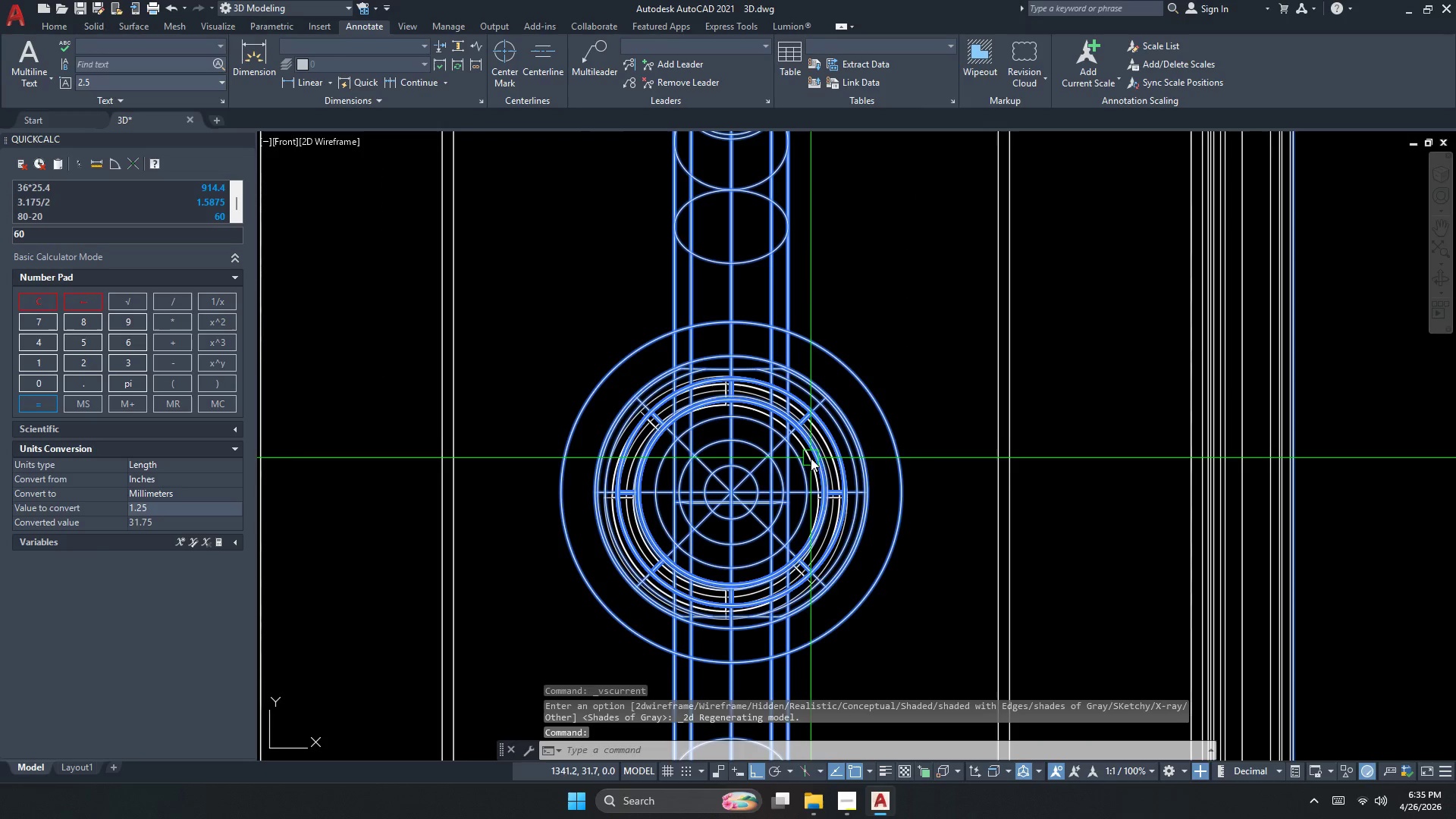 
key(M)
 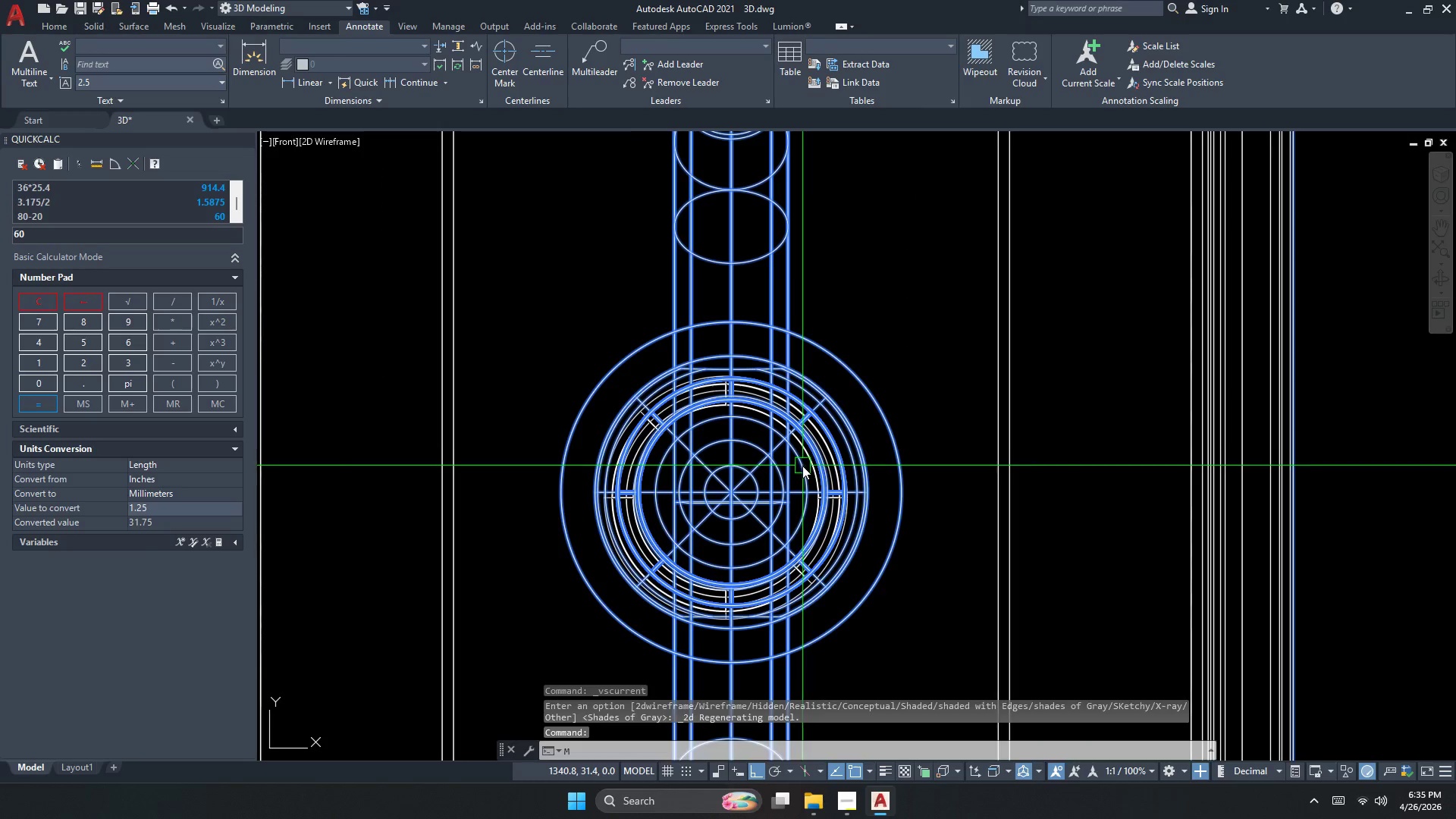 
key(Space)
 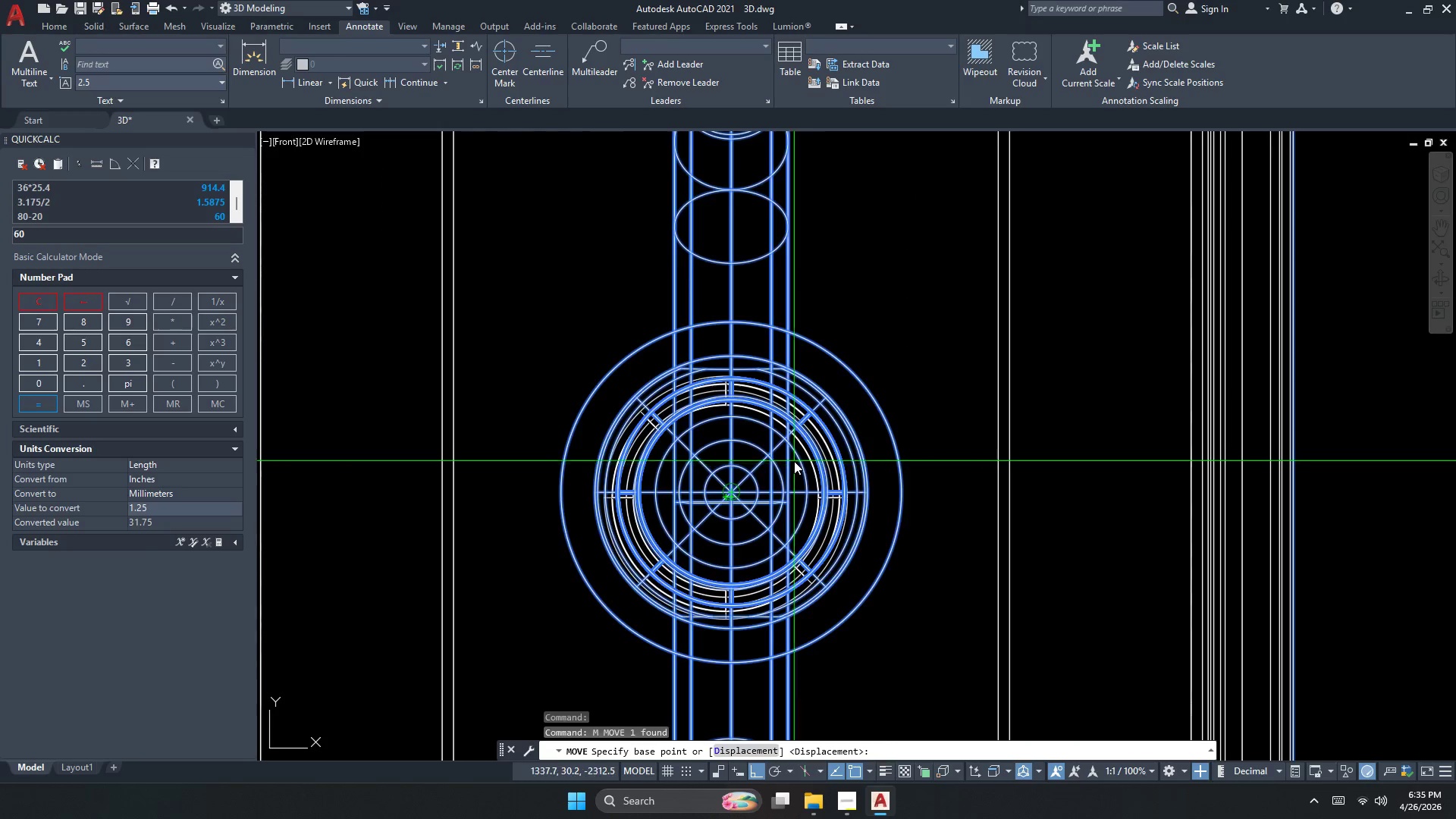 
left_click_drag(start_coordinate=[794, 461], to_coordinate=[817, 460])
 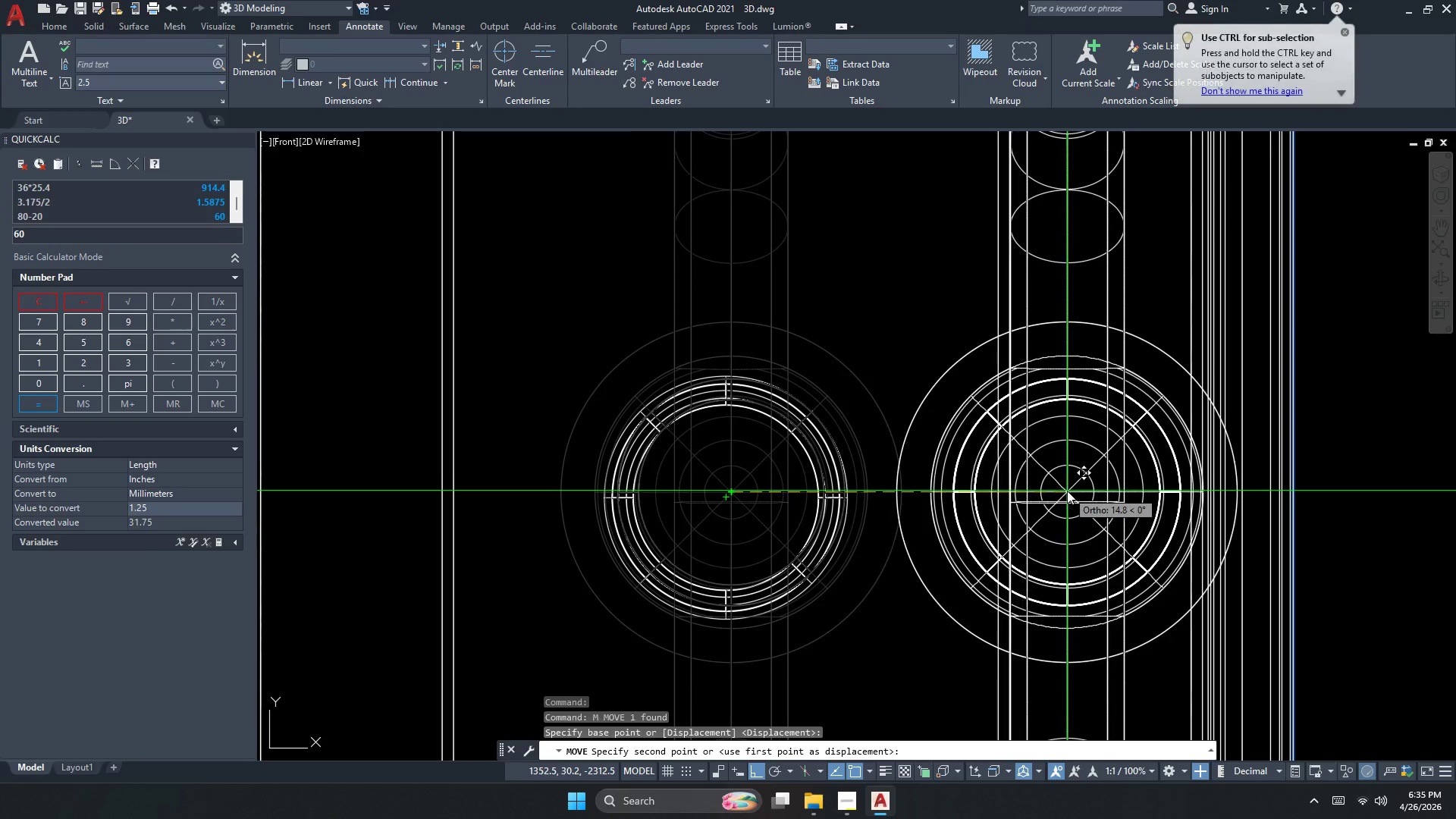 
left_click([1076, 492])
 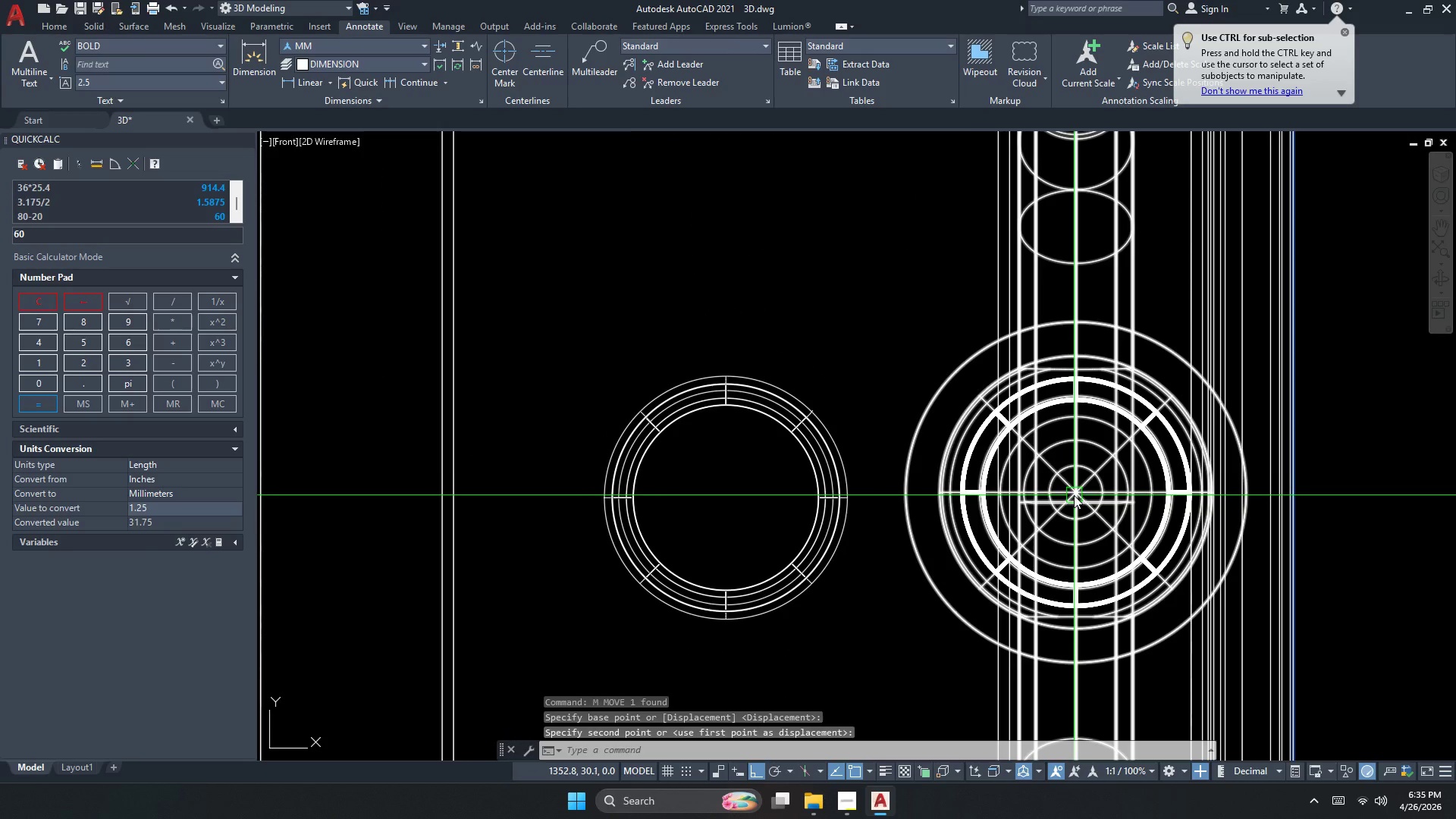 
key(Escape)
 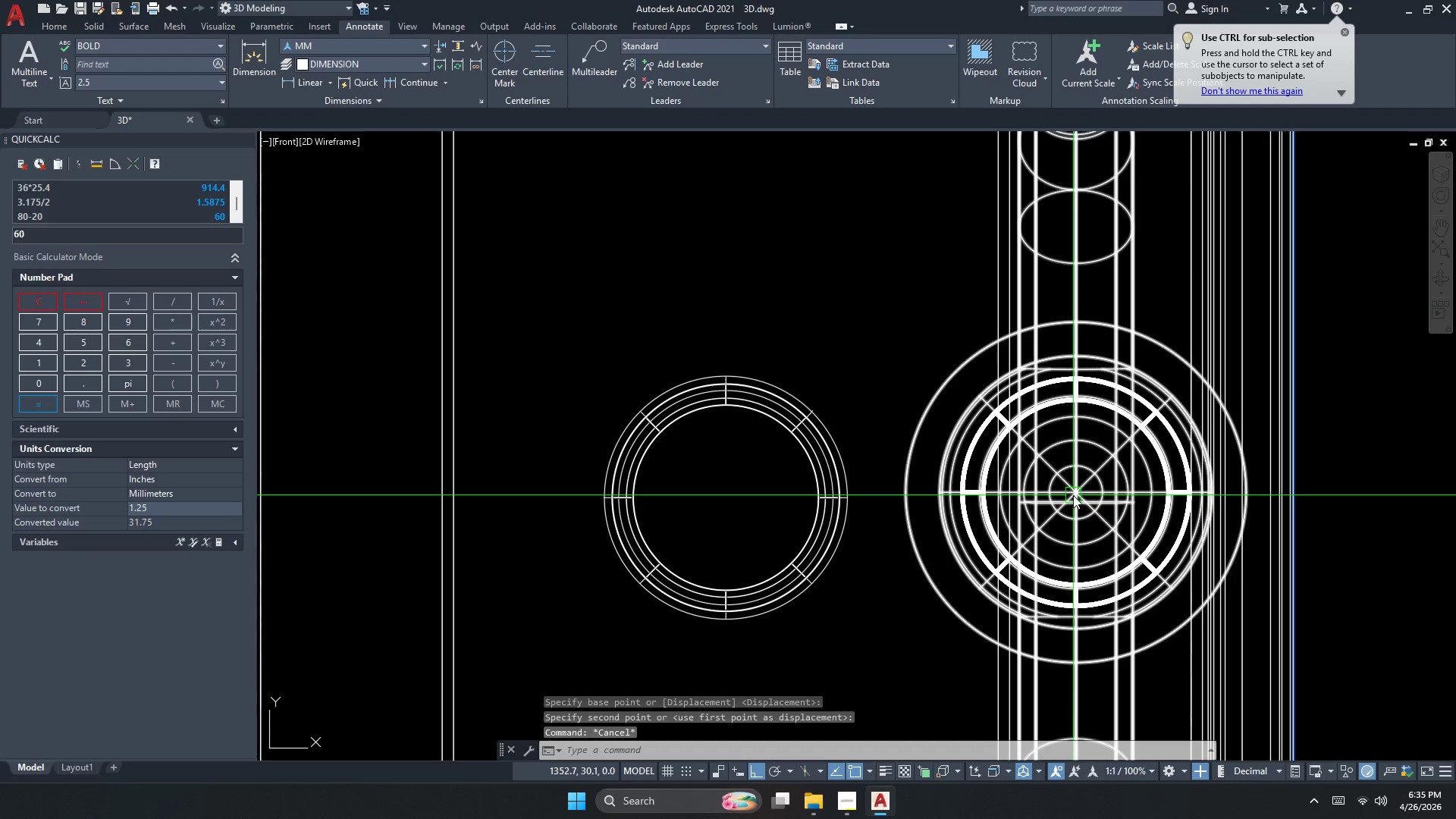 
key(Control+Z)
 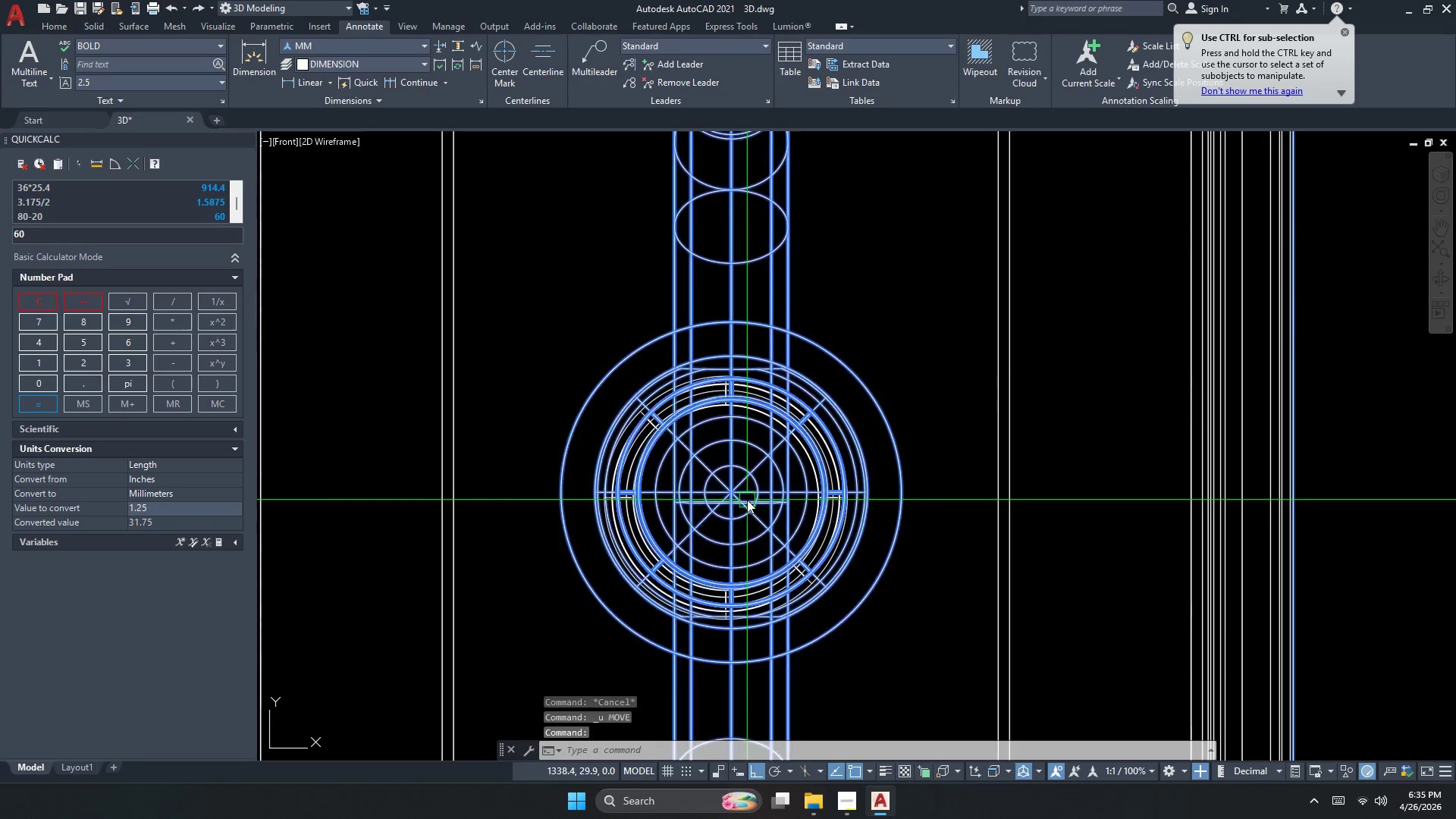 
key(M)
 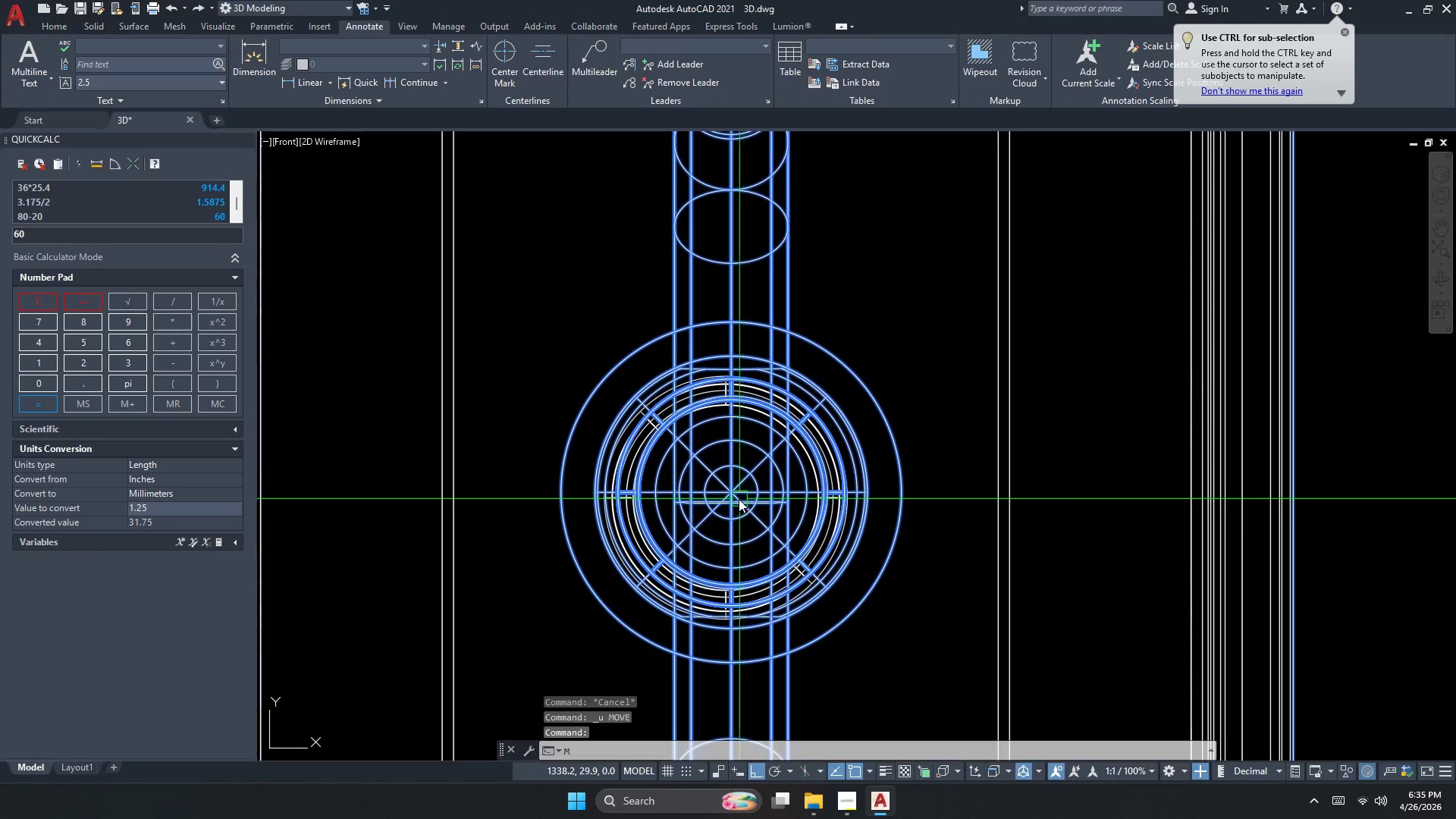 
key(Space)
 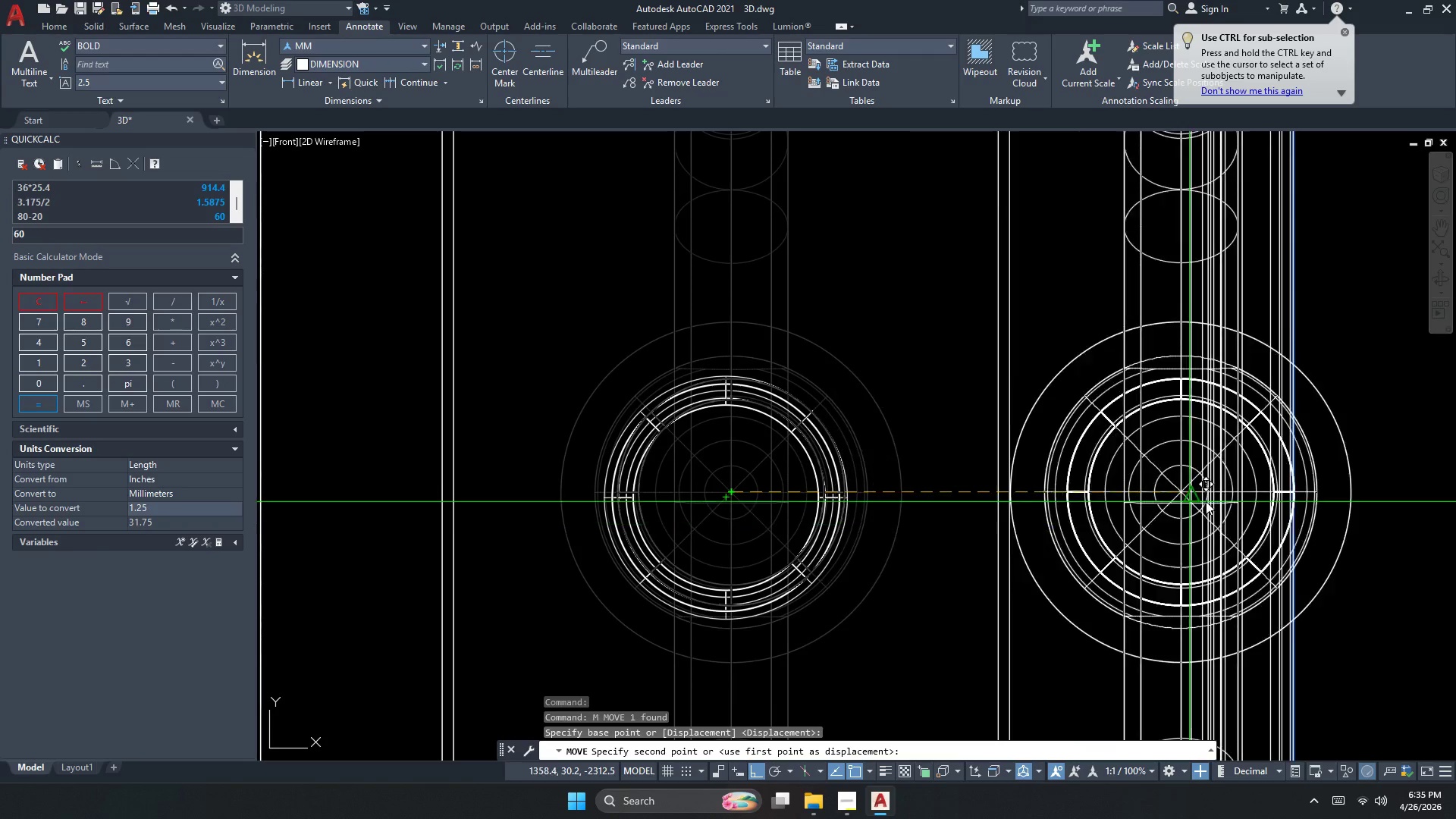 
left_click([1354, 490])
 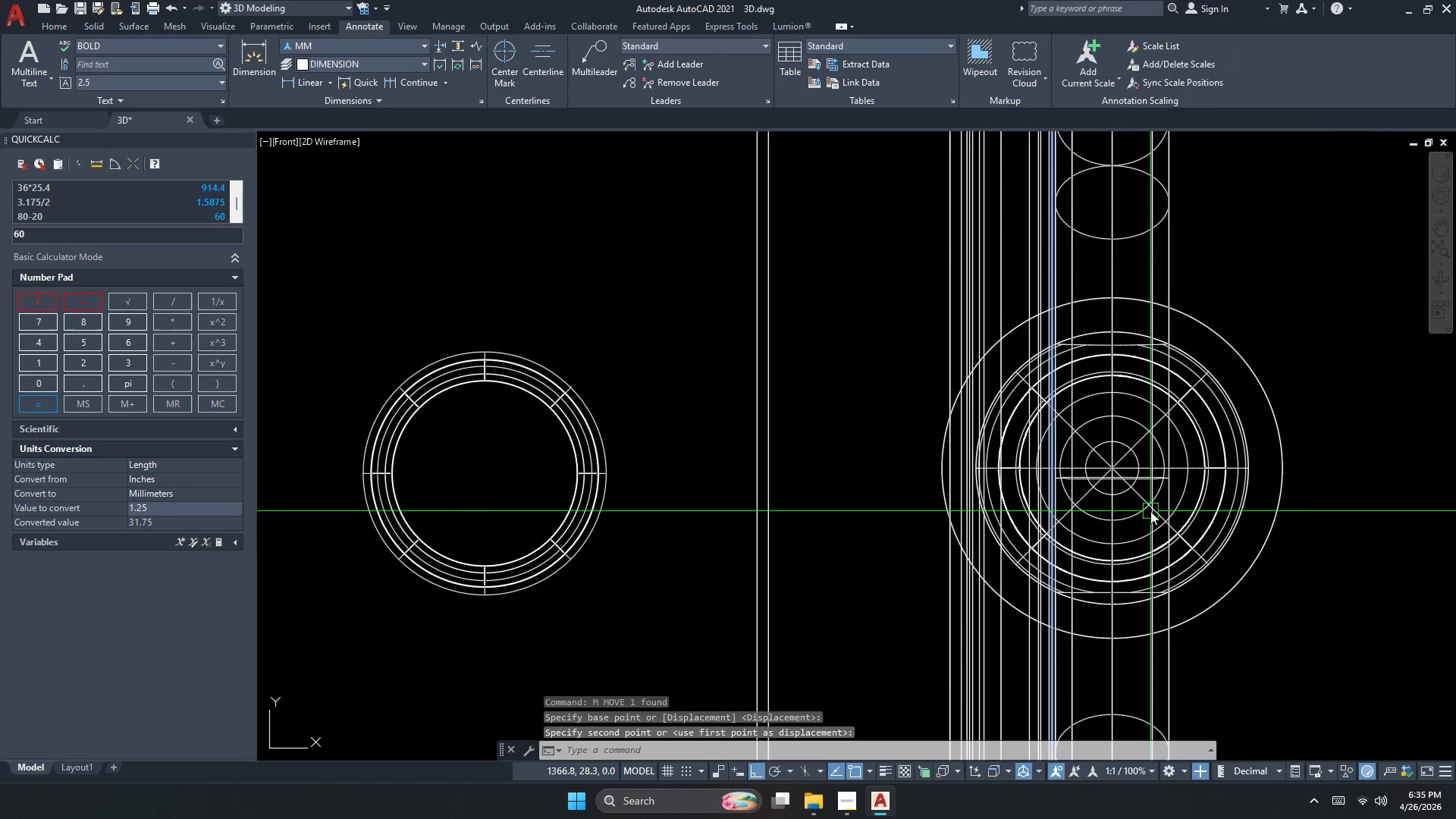 
left_click([1214, 508])
 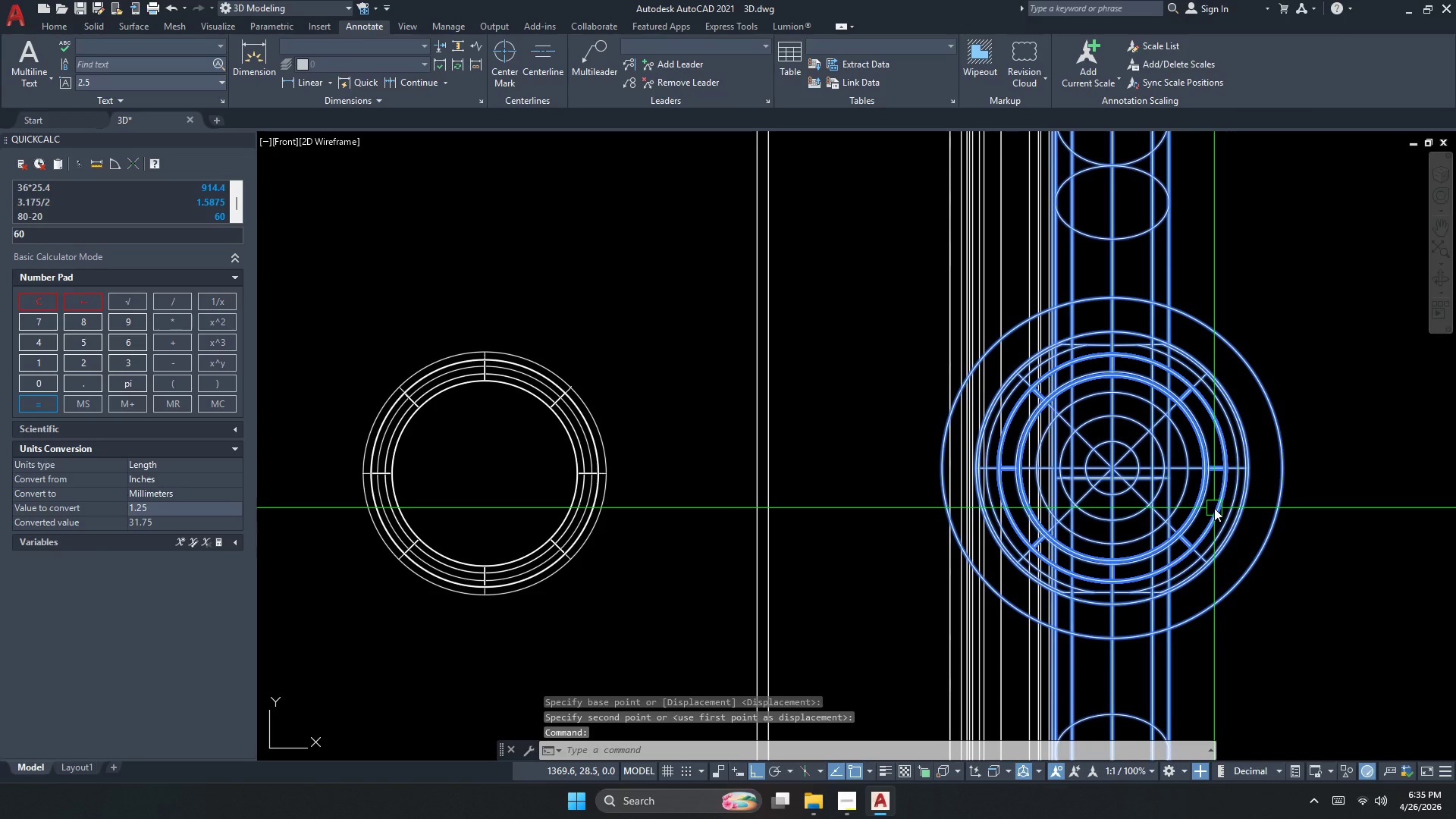 
key(M)
 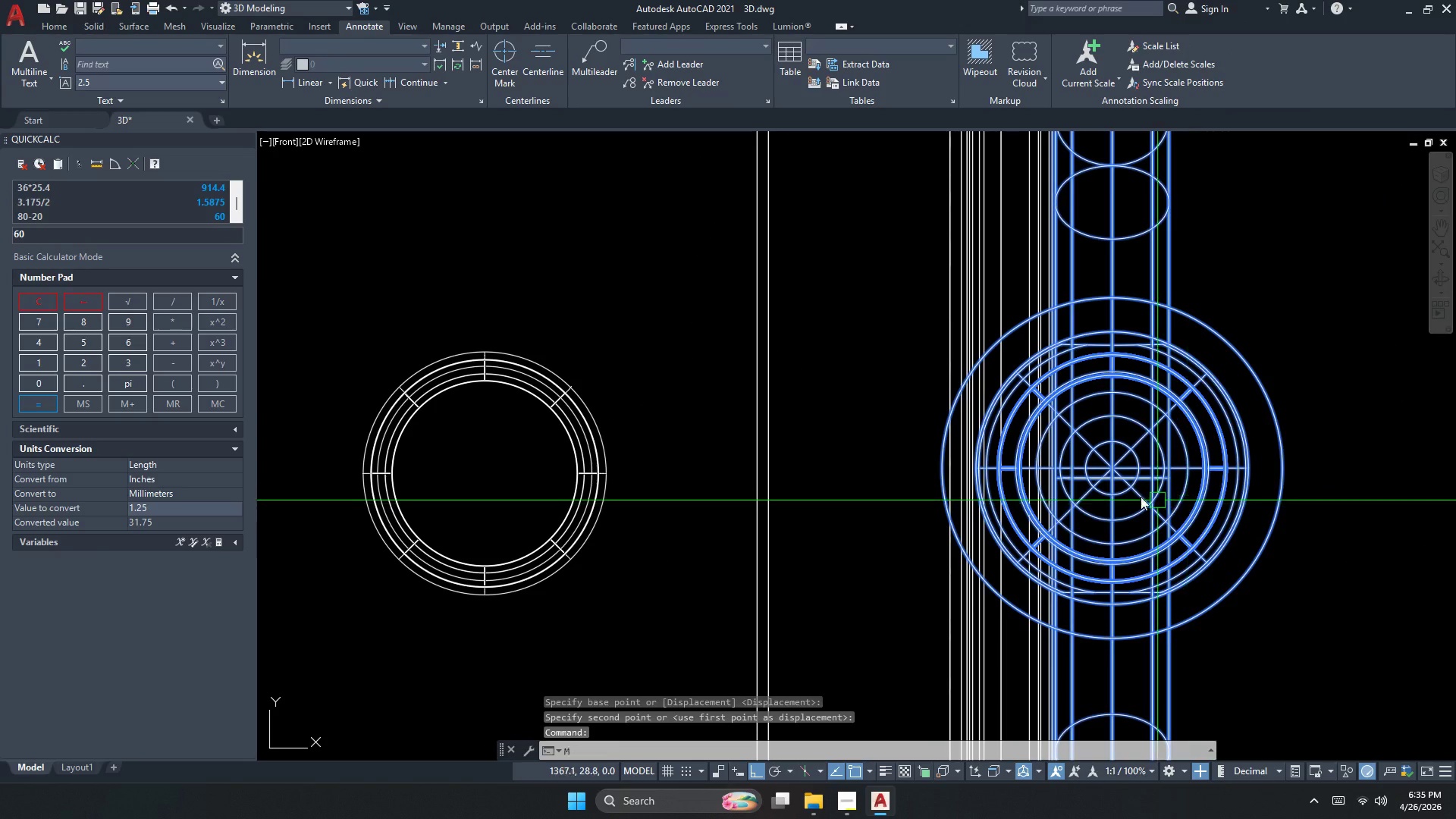 
key(Space)
 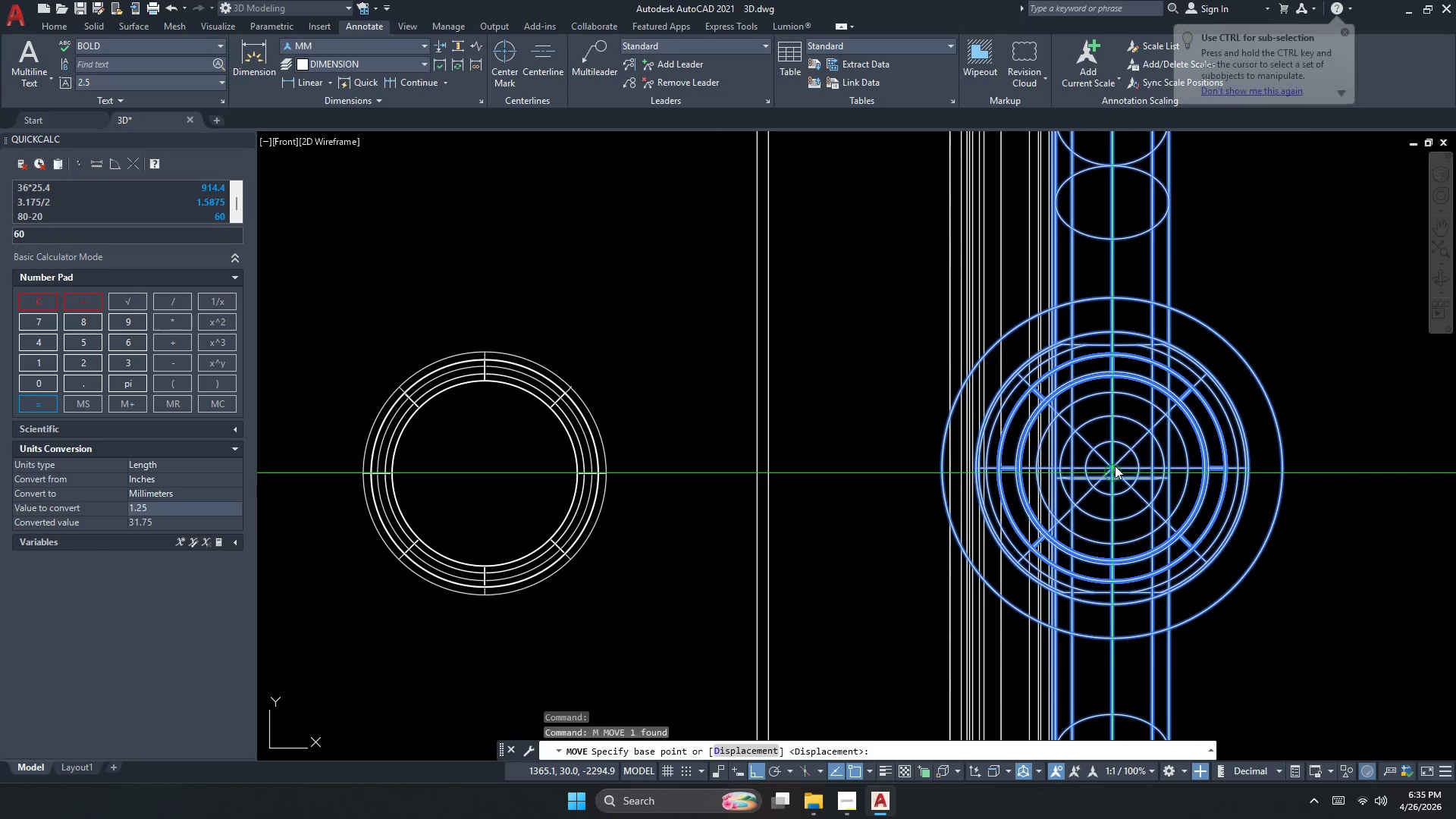 
scroll: coordinate [1103, 464], scroll_direction: up, amount: 2.0
 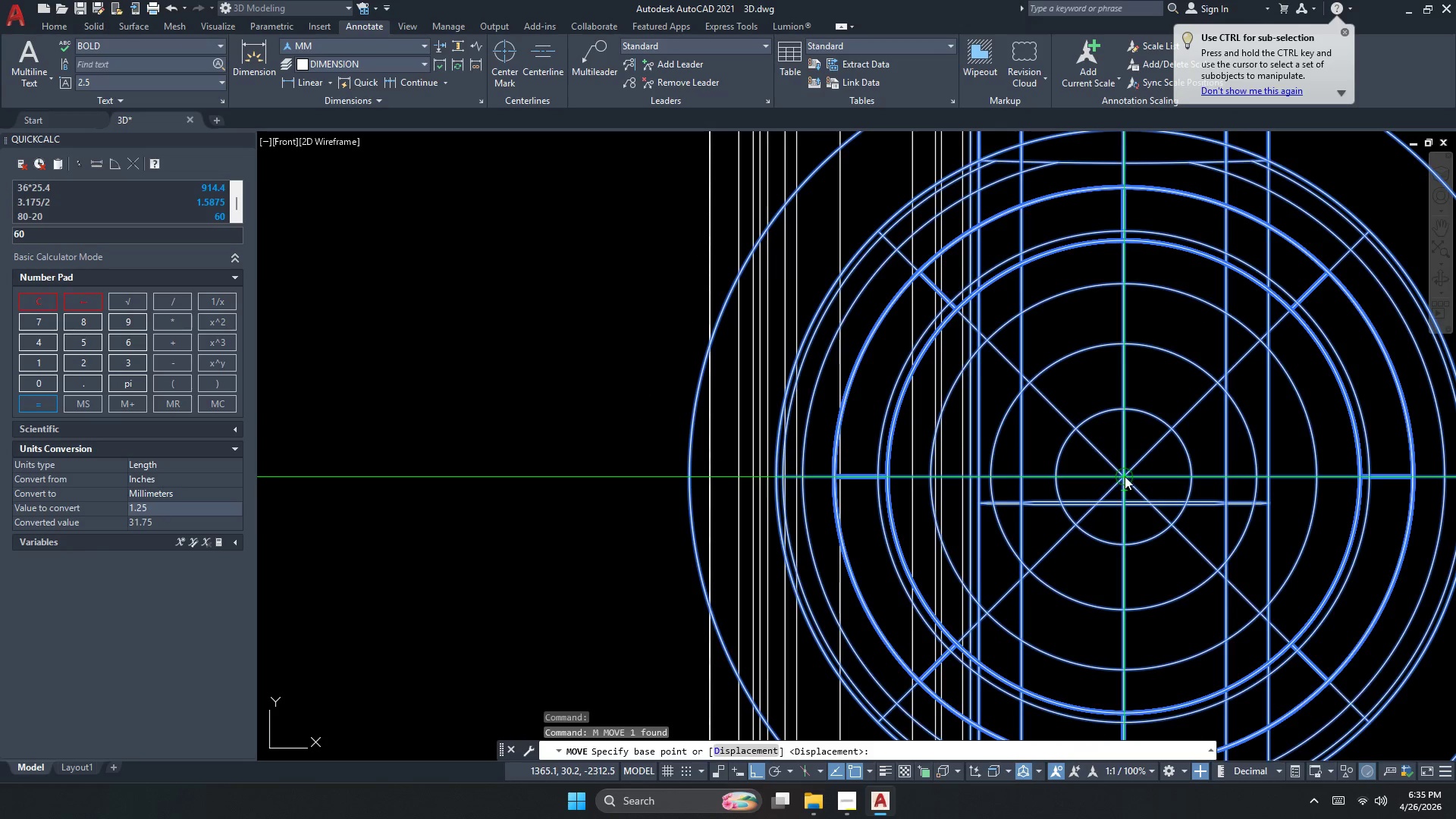 
scroll: coordinate [1231, 460], scroll_direction: down, amount: 3.0
 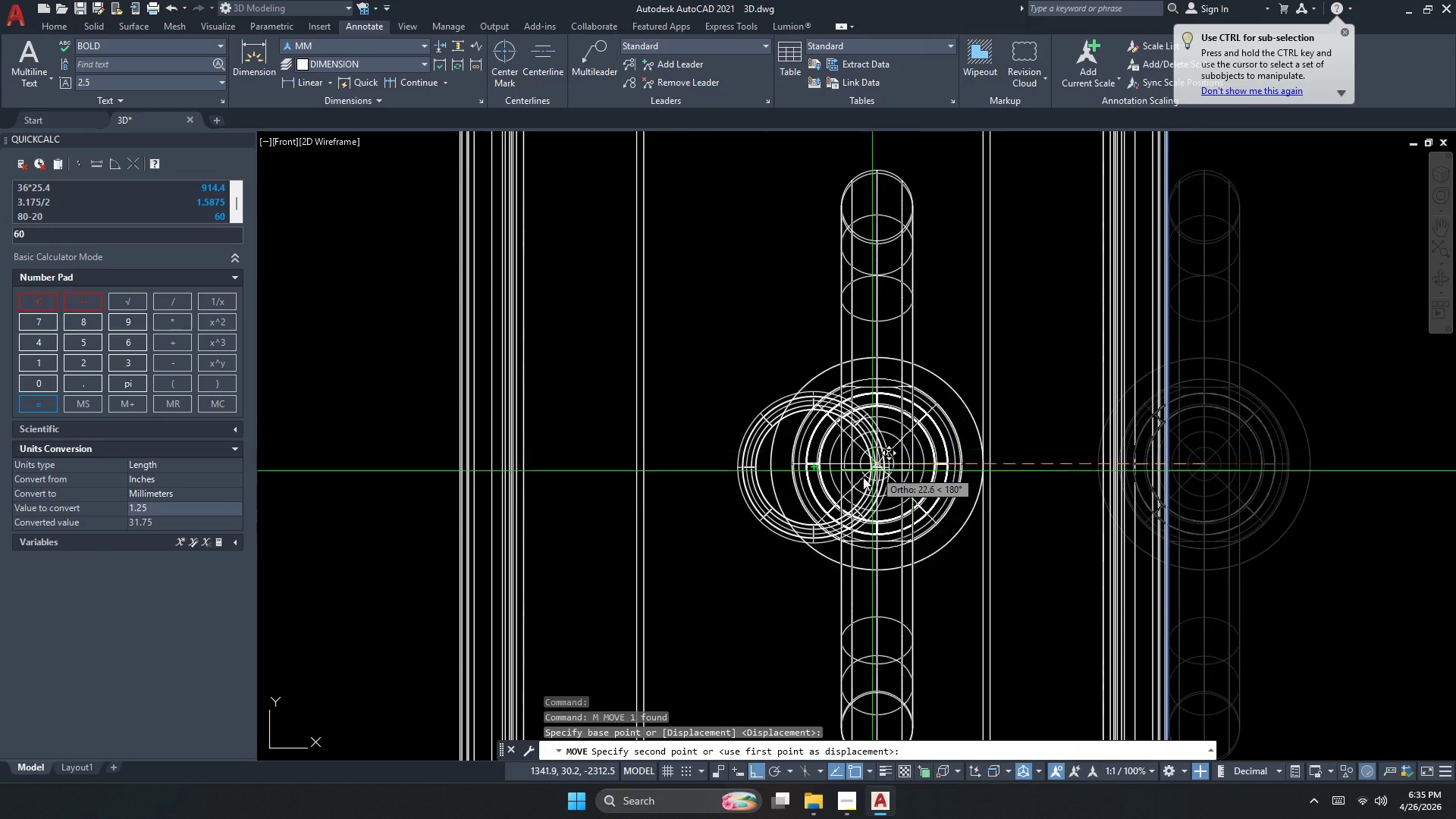 
scroll: coordinate [831, 509], scroll_direction: up, amount: 1.0
 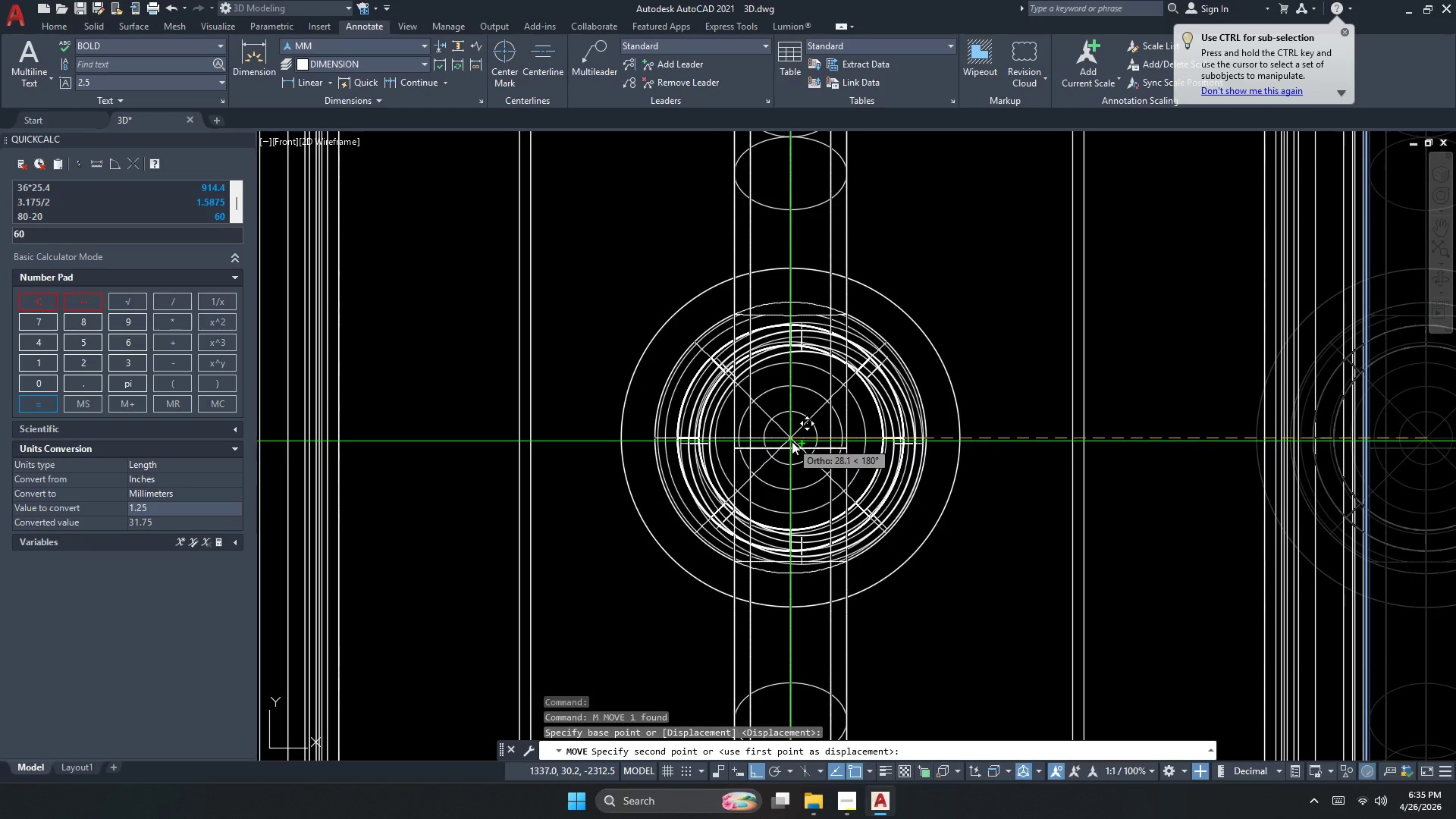 
left_click([799, 441])
 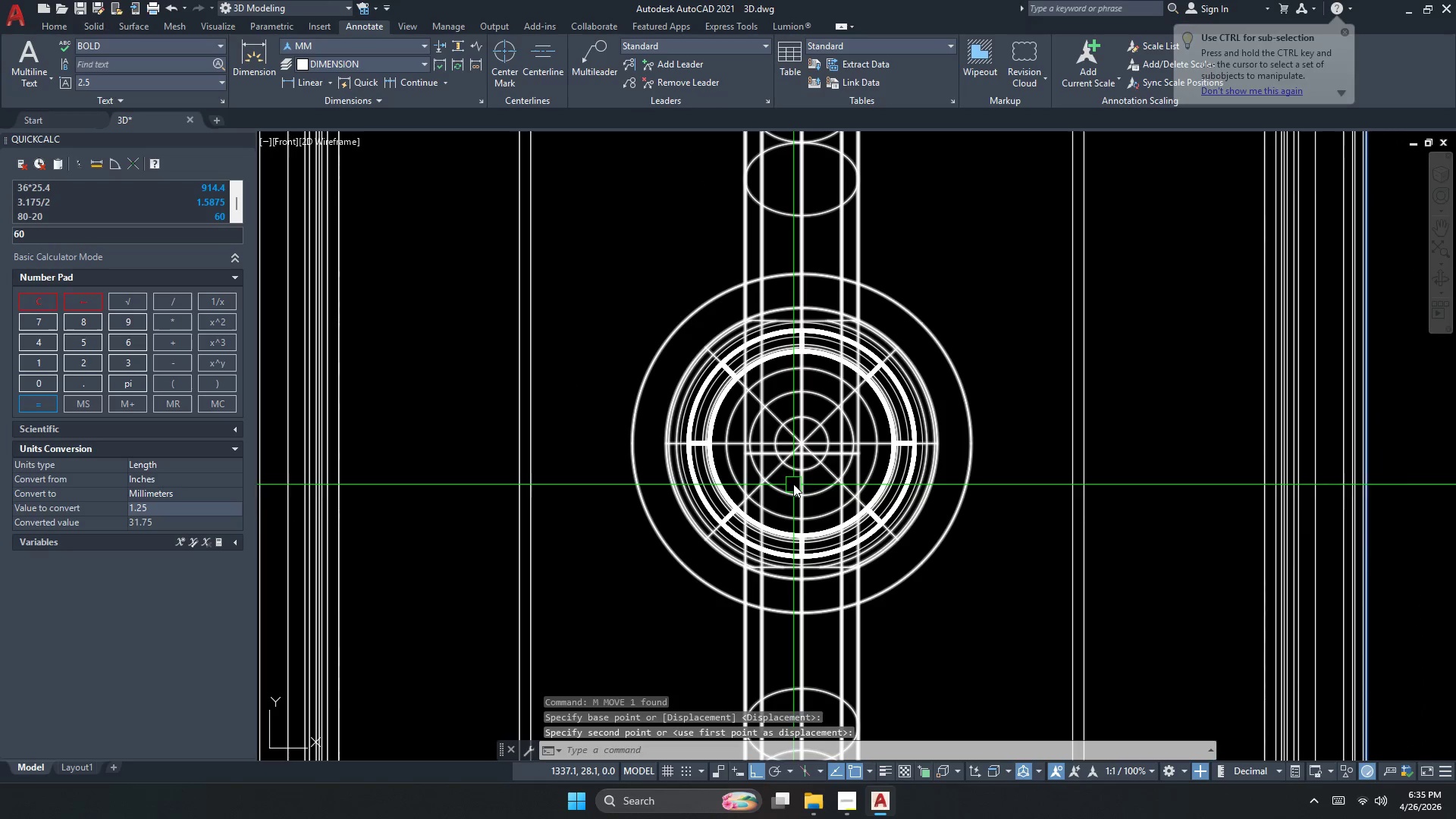 
key(Escape)
 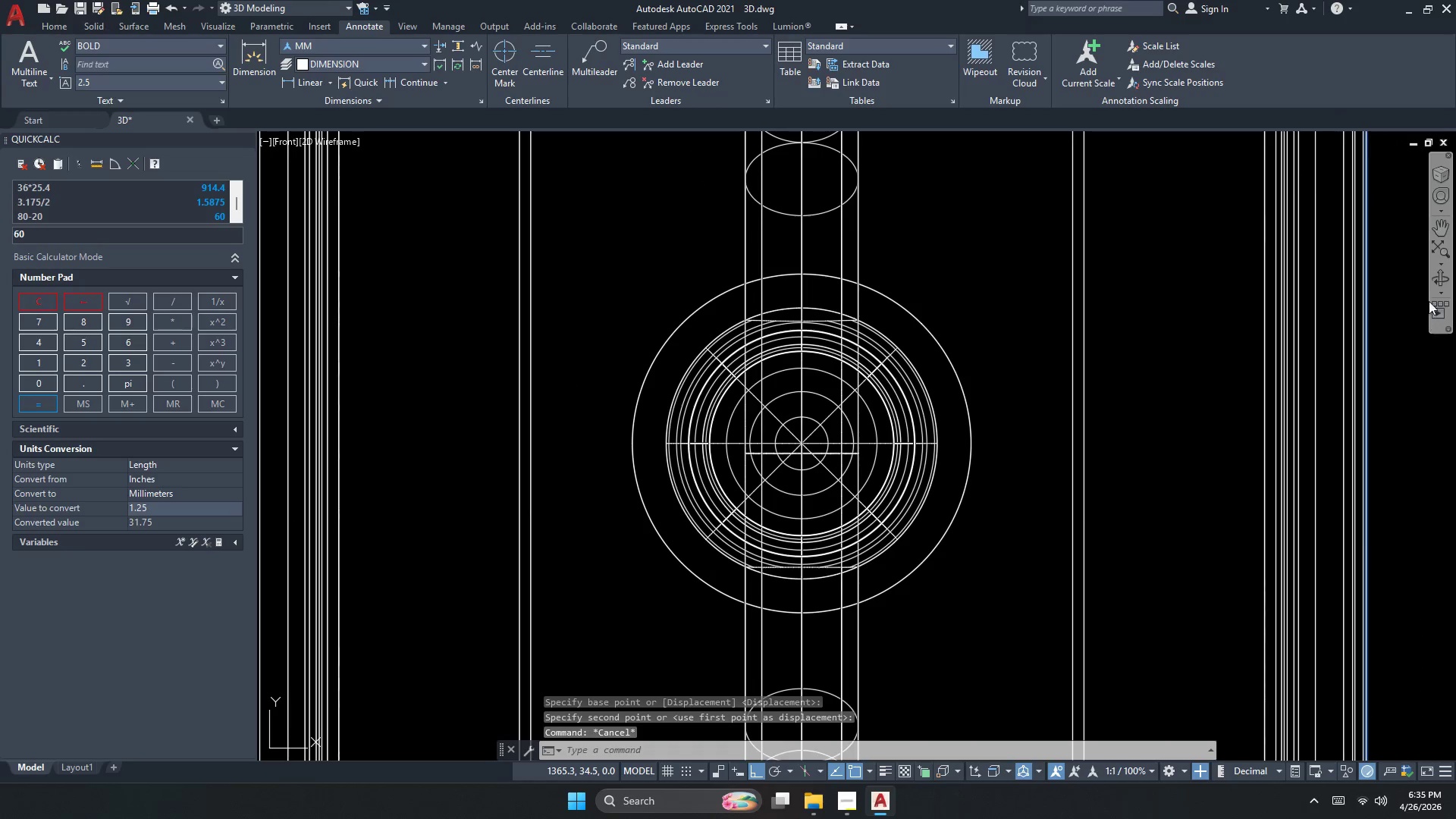 
left_click([1432, 278])
 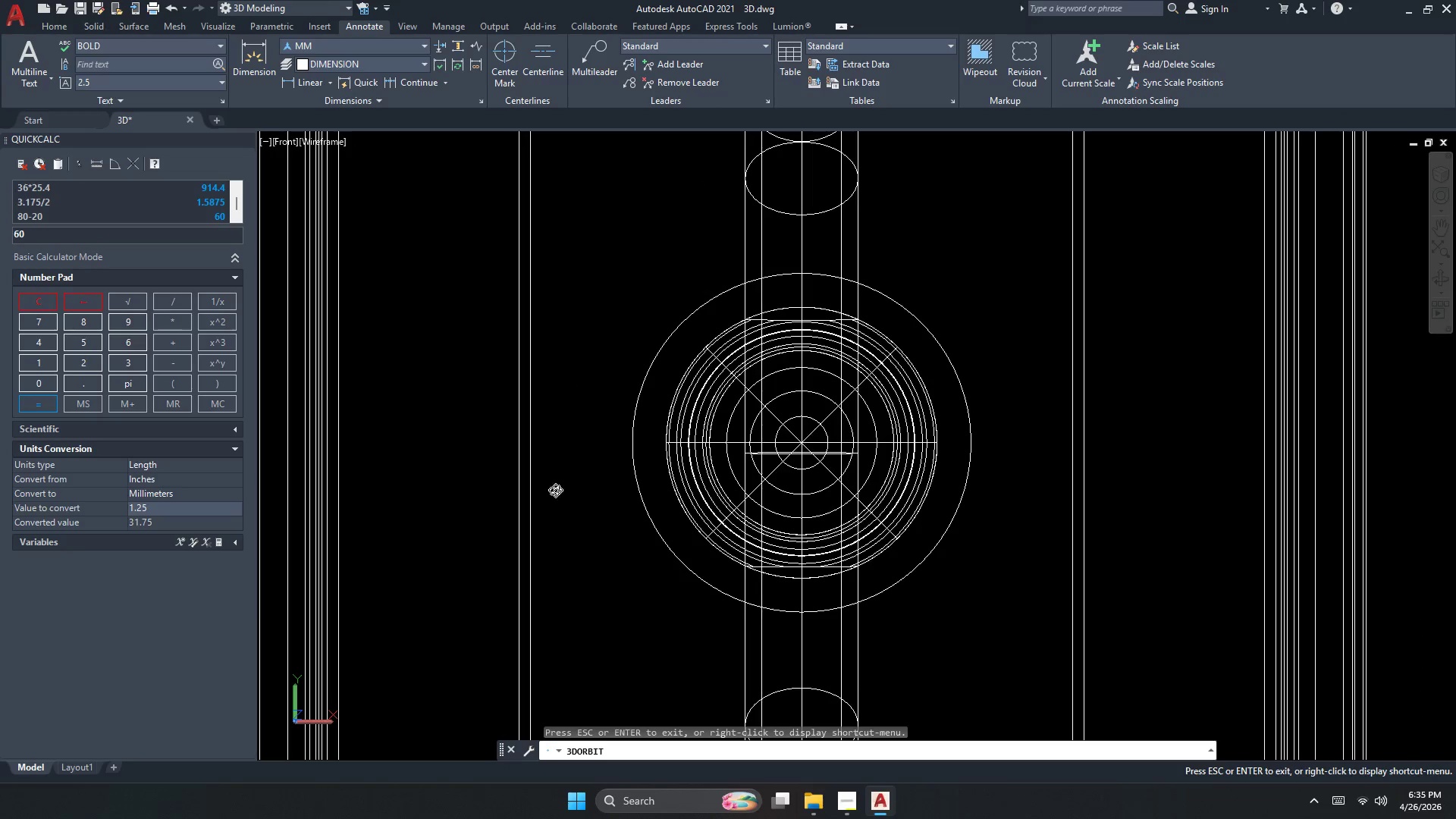 
left_click_drag(start_coordinate=[602, 517], to_coordinate=[699, 528])
 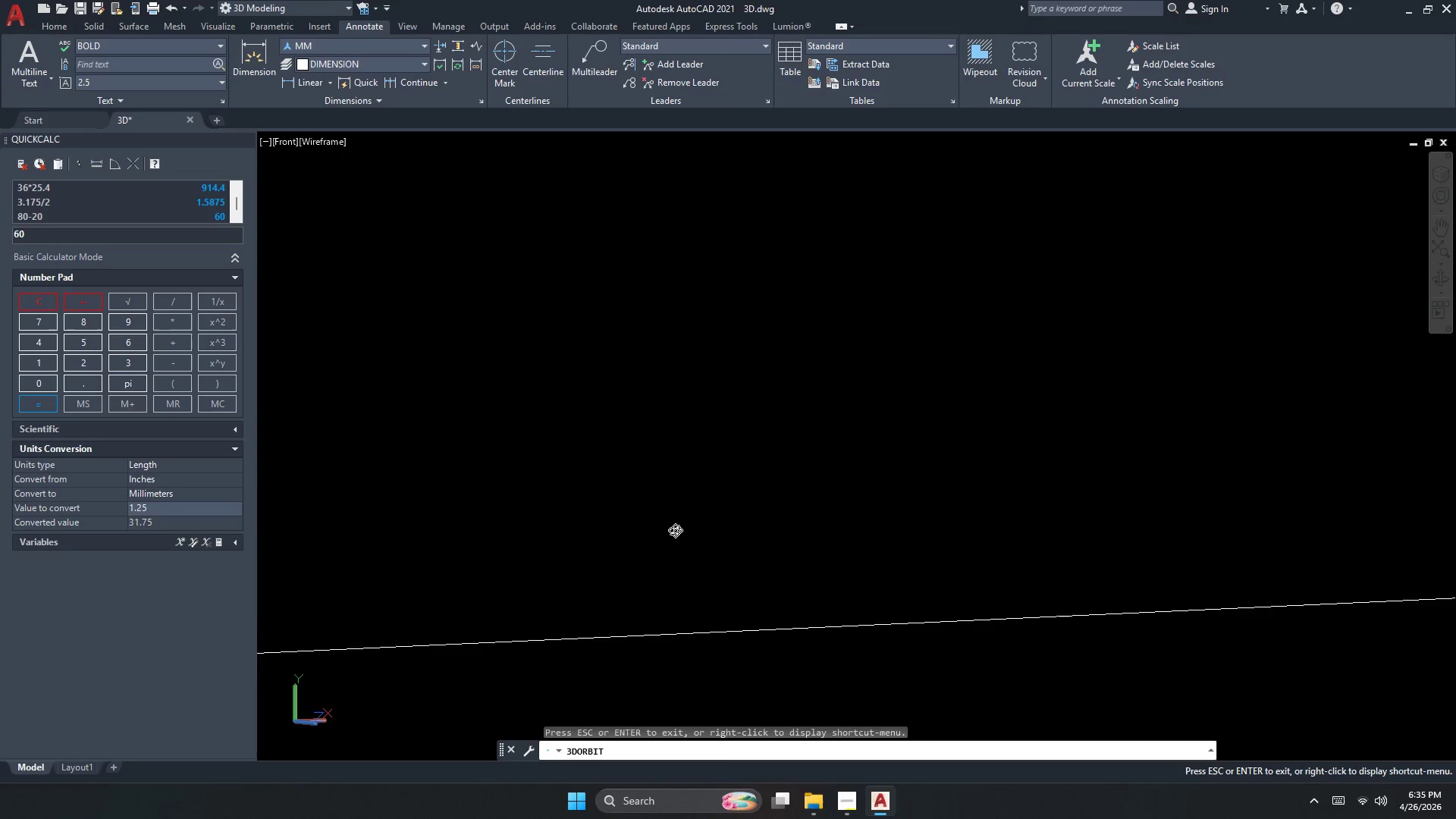 
key(Escape)
 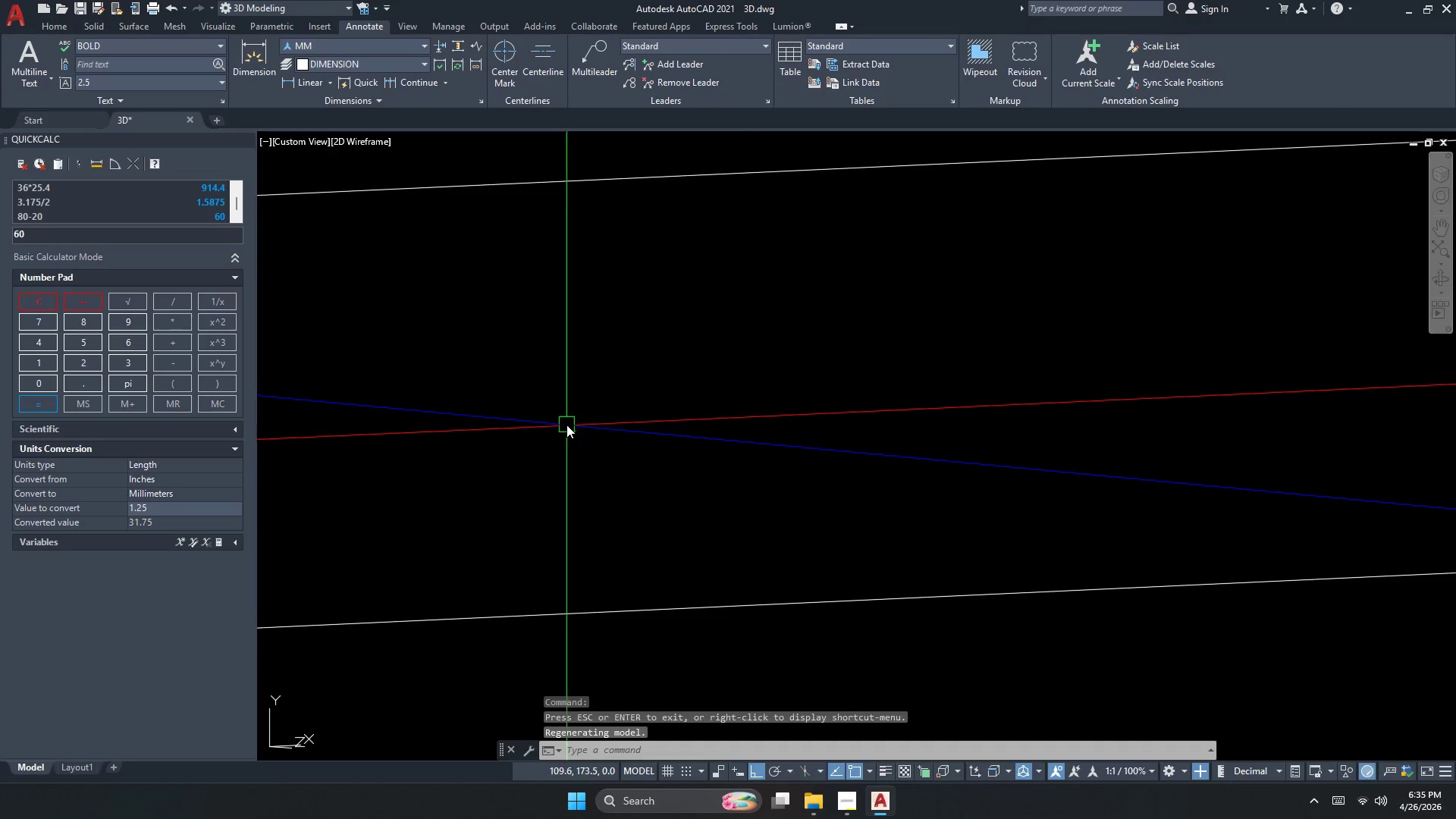 
middle_click([566, 425])
 